 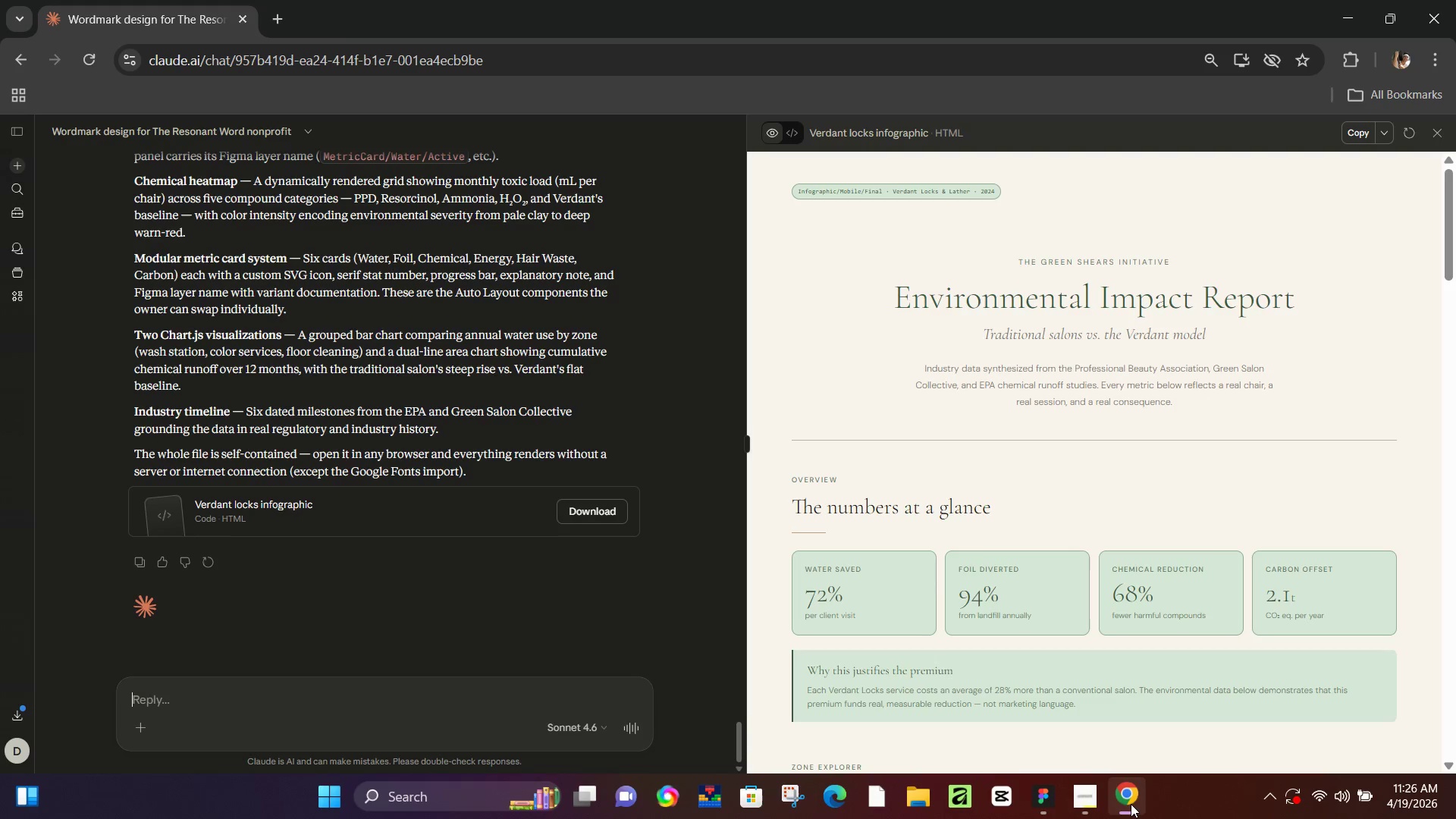 
left_click([1131, 804])
 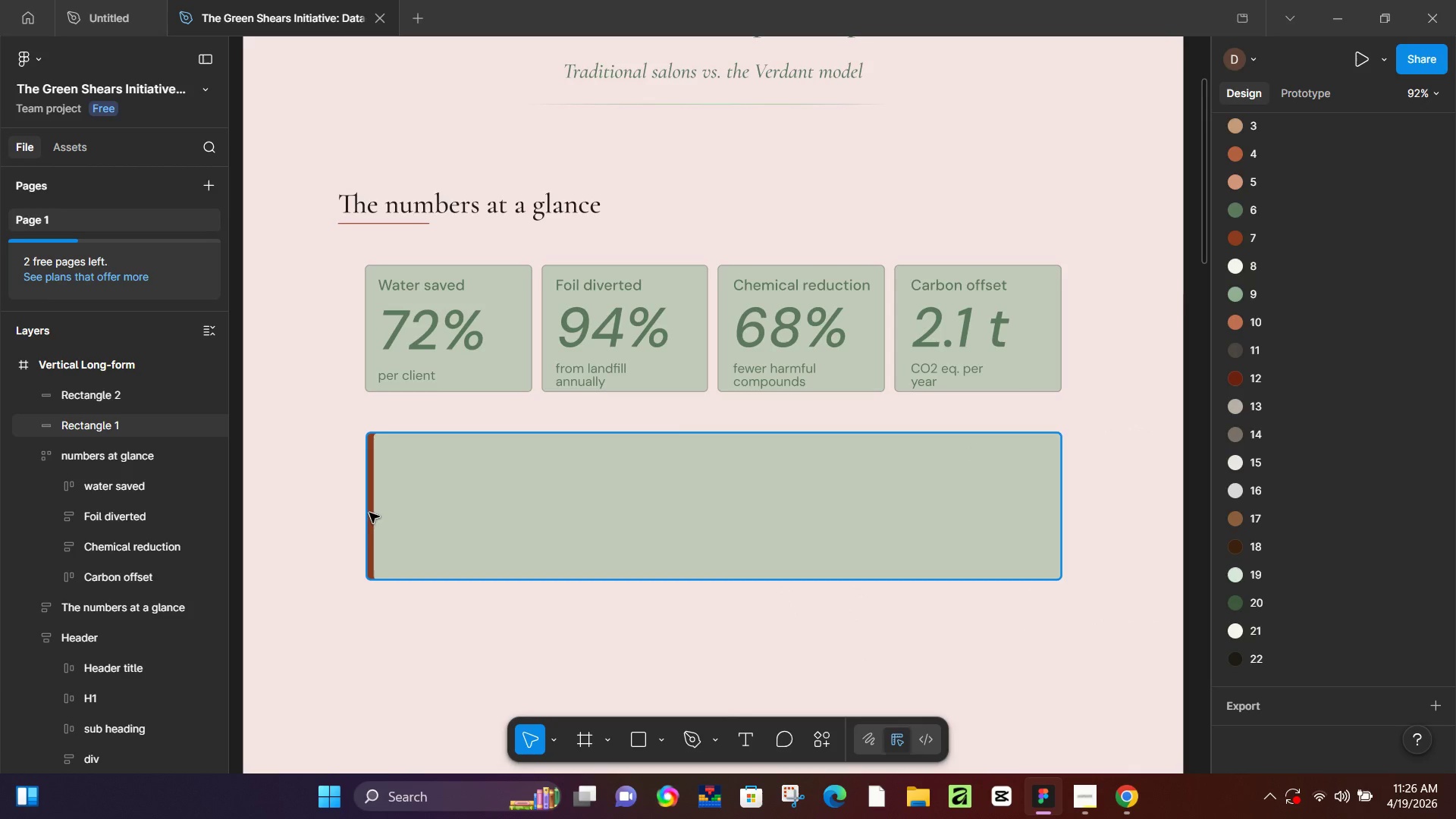 
left_click([370, 513])
 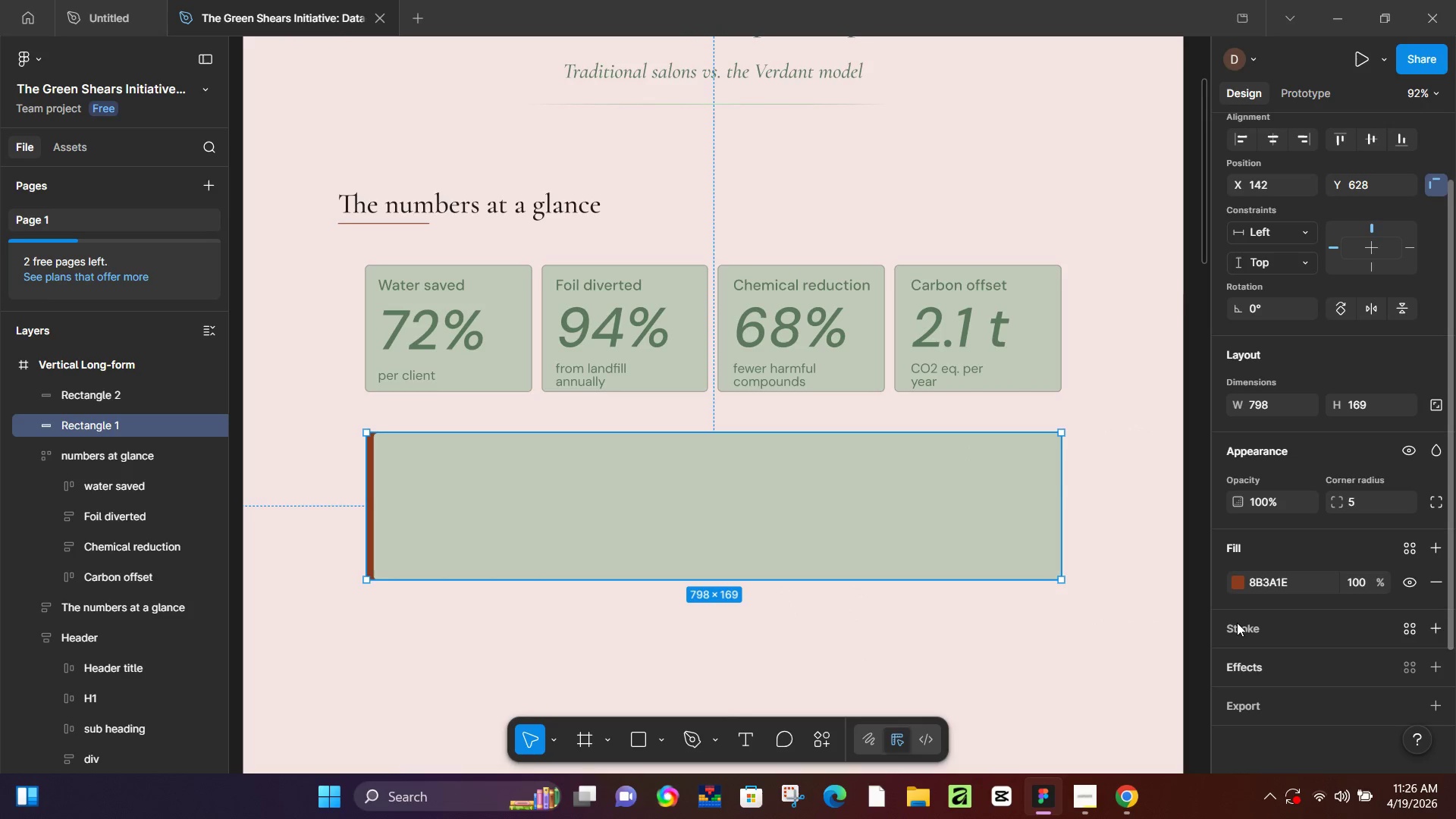 
left_click([1235, 585])
 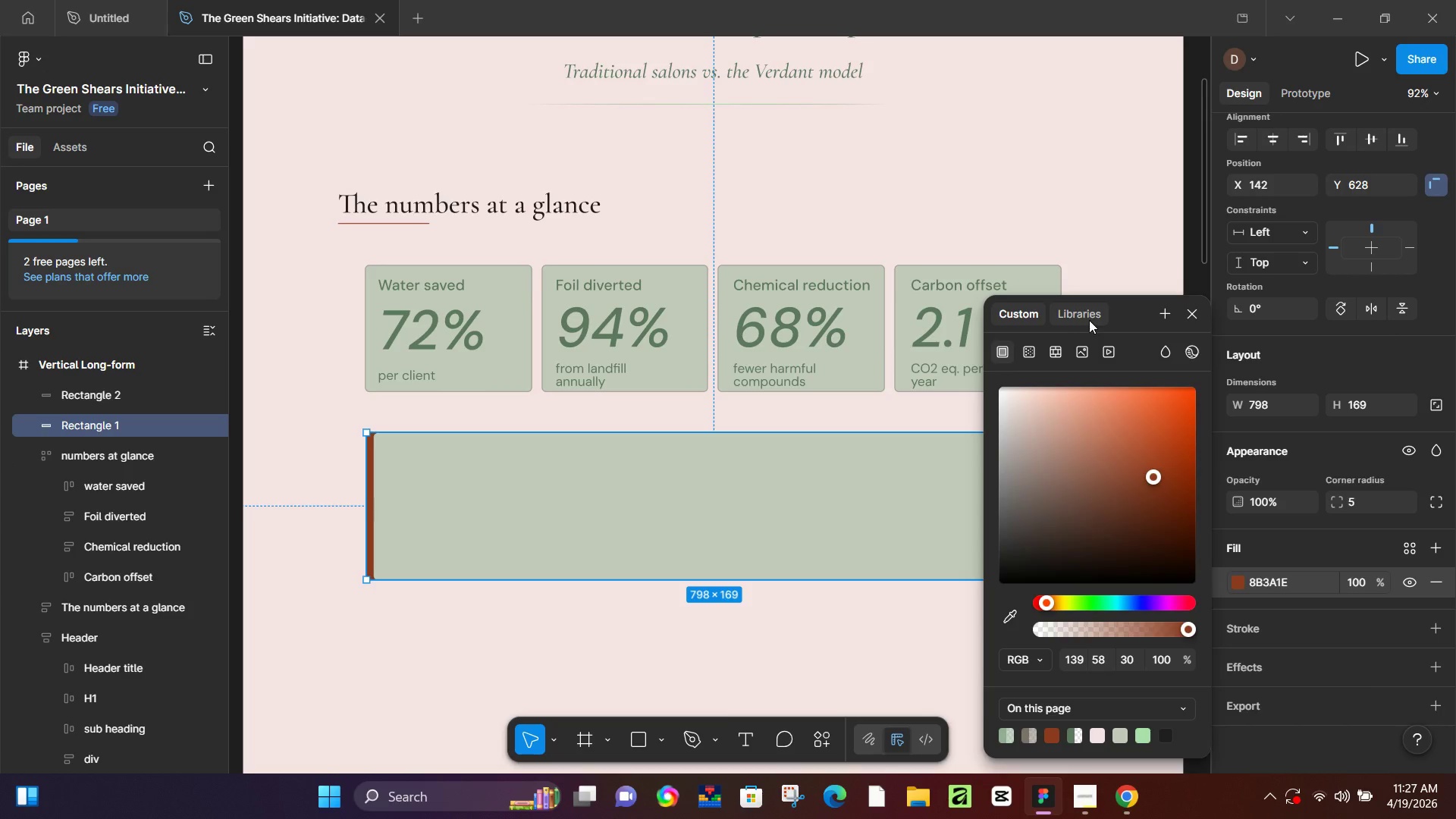 
double_click([1089, 316])
 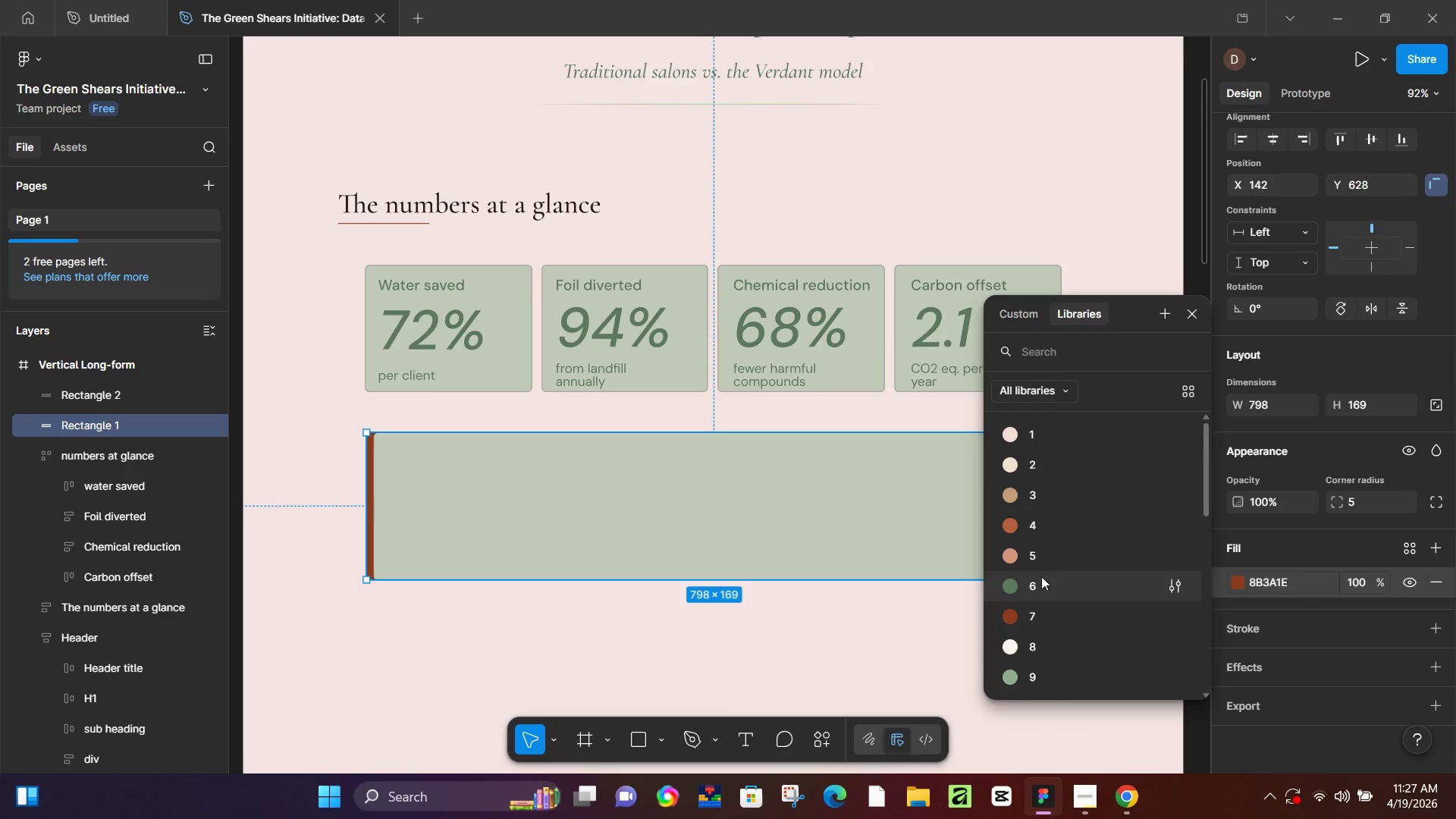 
left_click([1036, 590])
 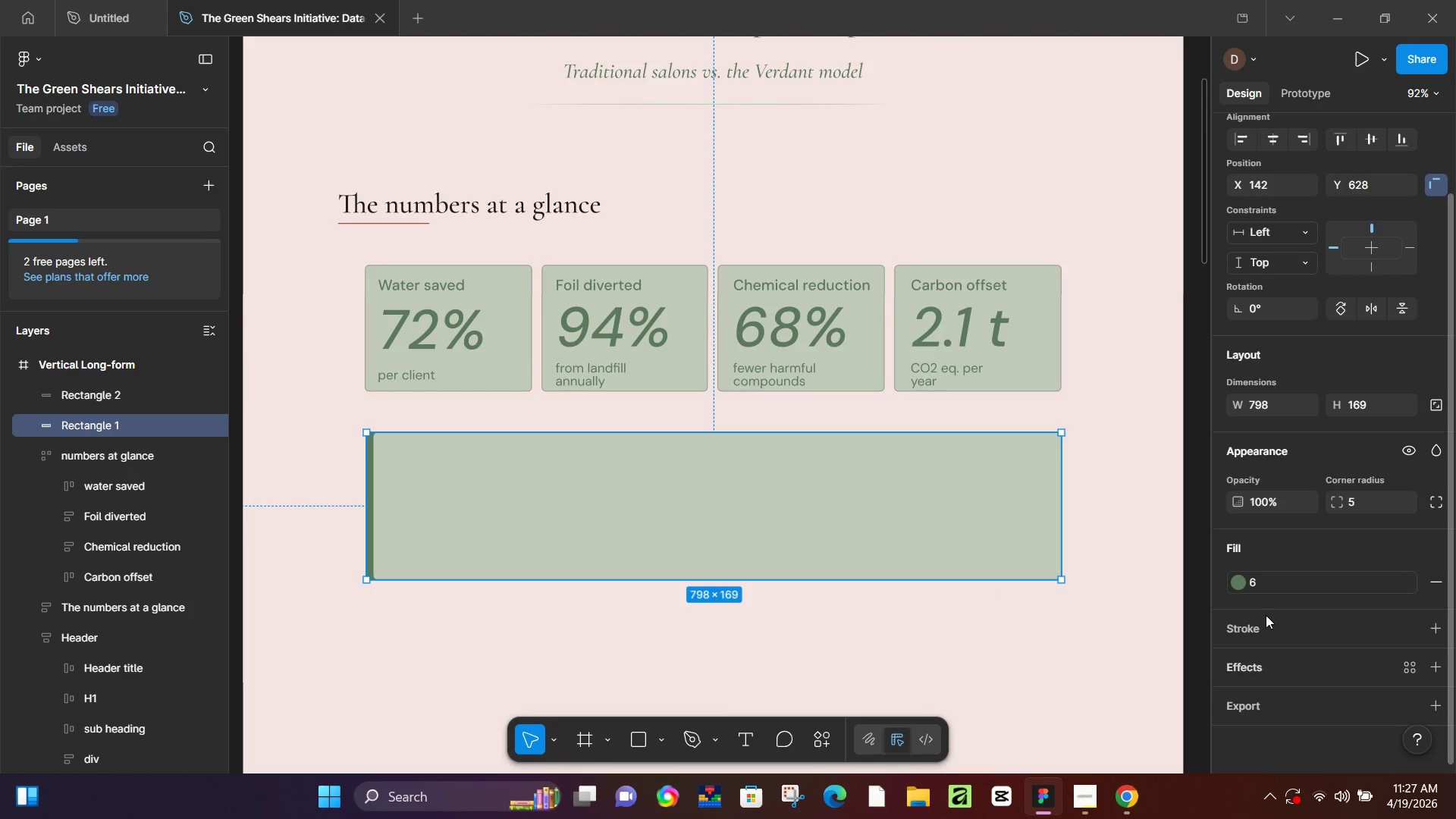 
left_click([1238, 582])
 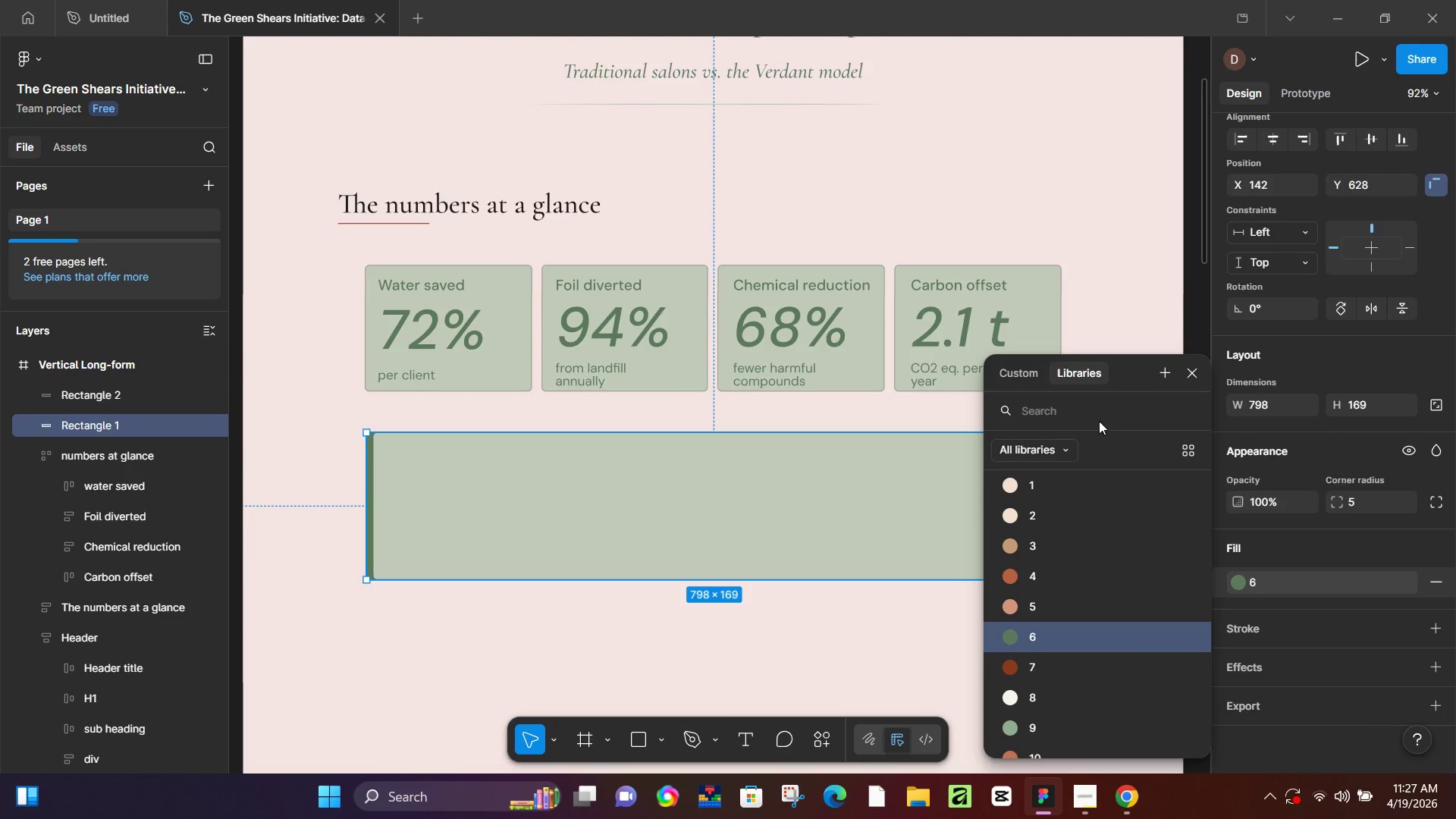 
scroll: coordinate [1094, 673], scroll_direction: down, amount: 3.0
 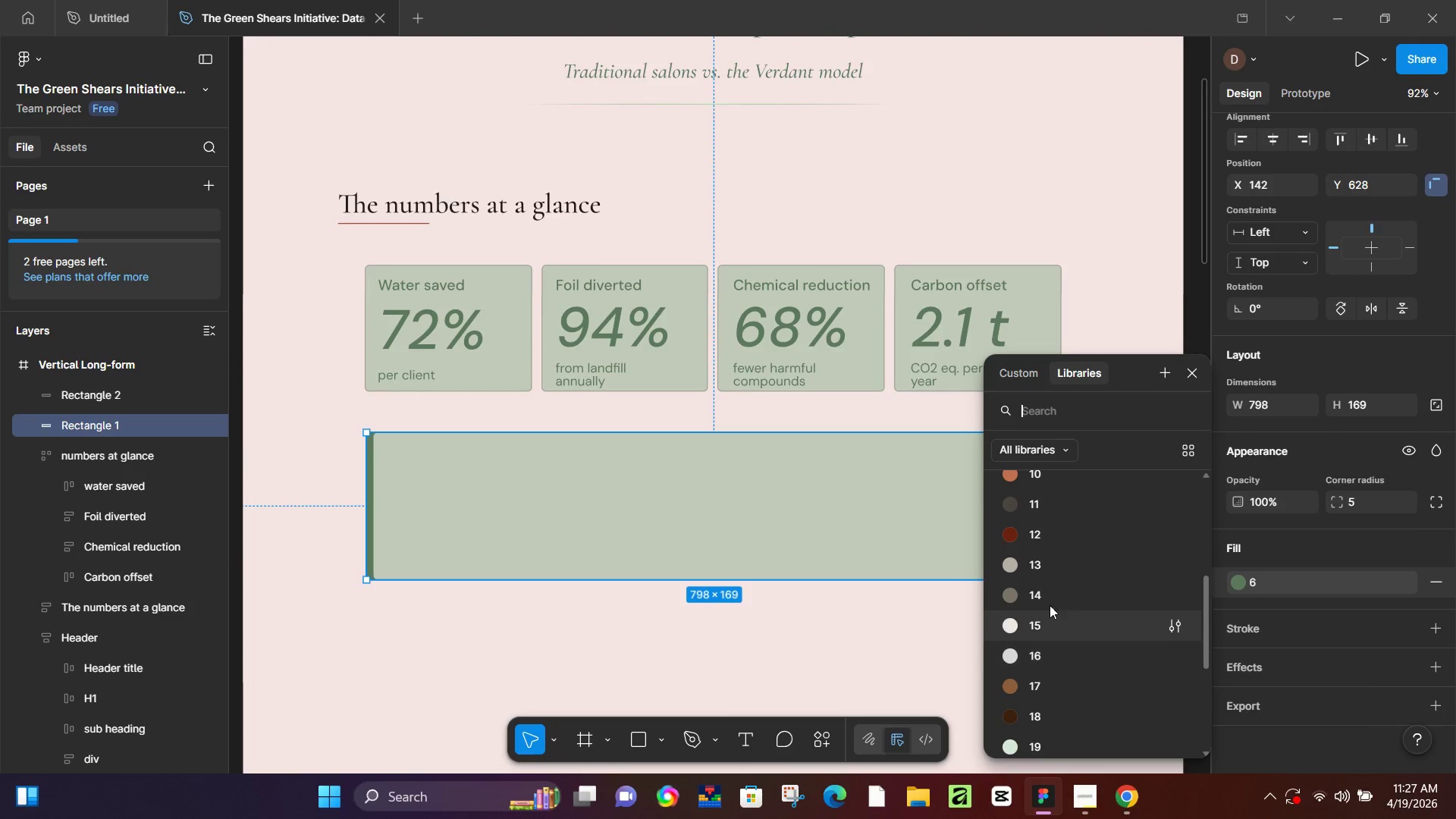 
scroll: coordinate [1050, 574], scroll_direction: up, amount: 1.0
 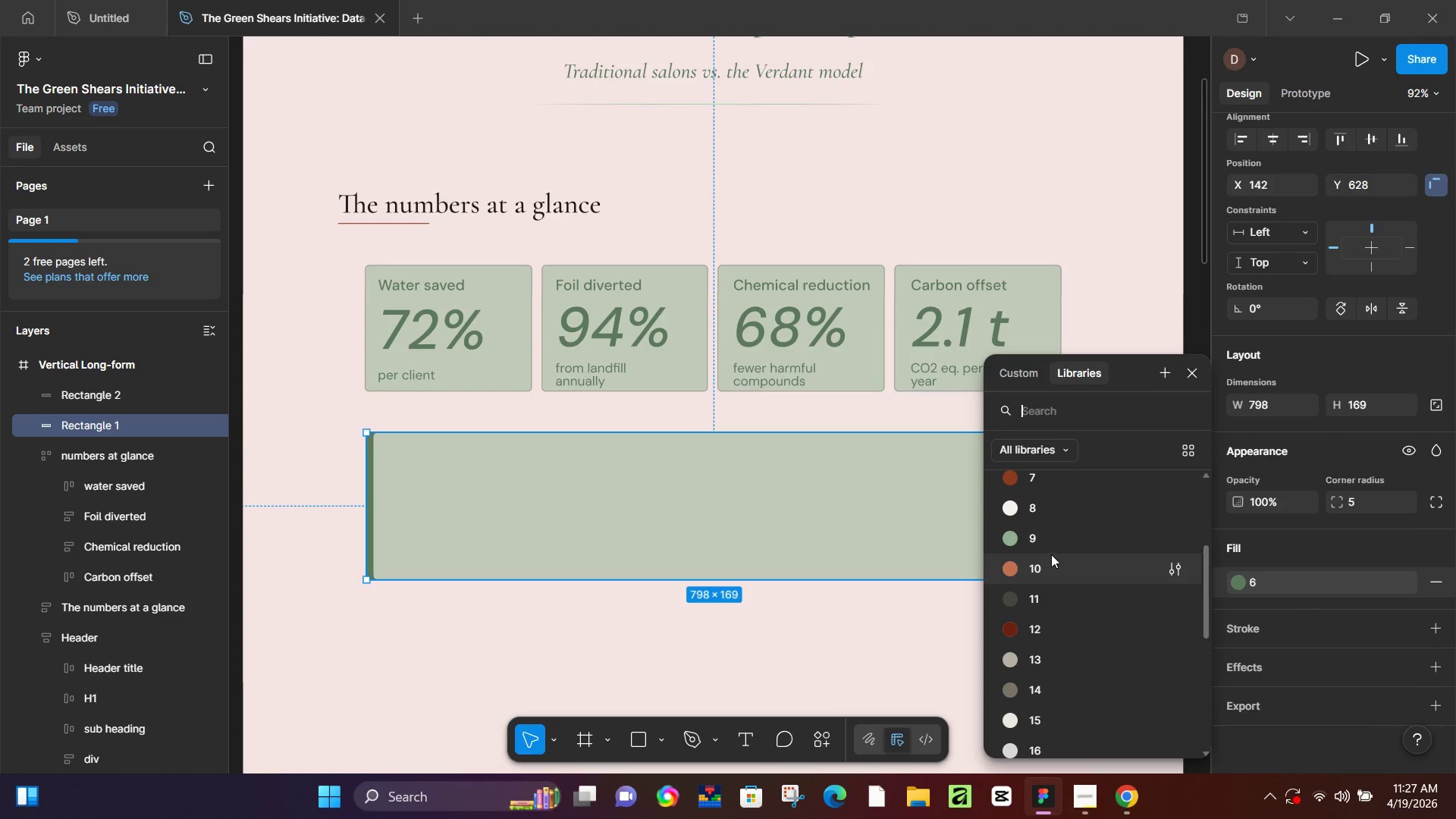 
scroll: coordinate [1051, 570], scroll_direction: down, amount: 4.0
 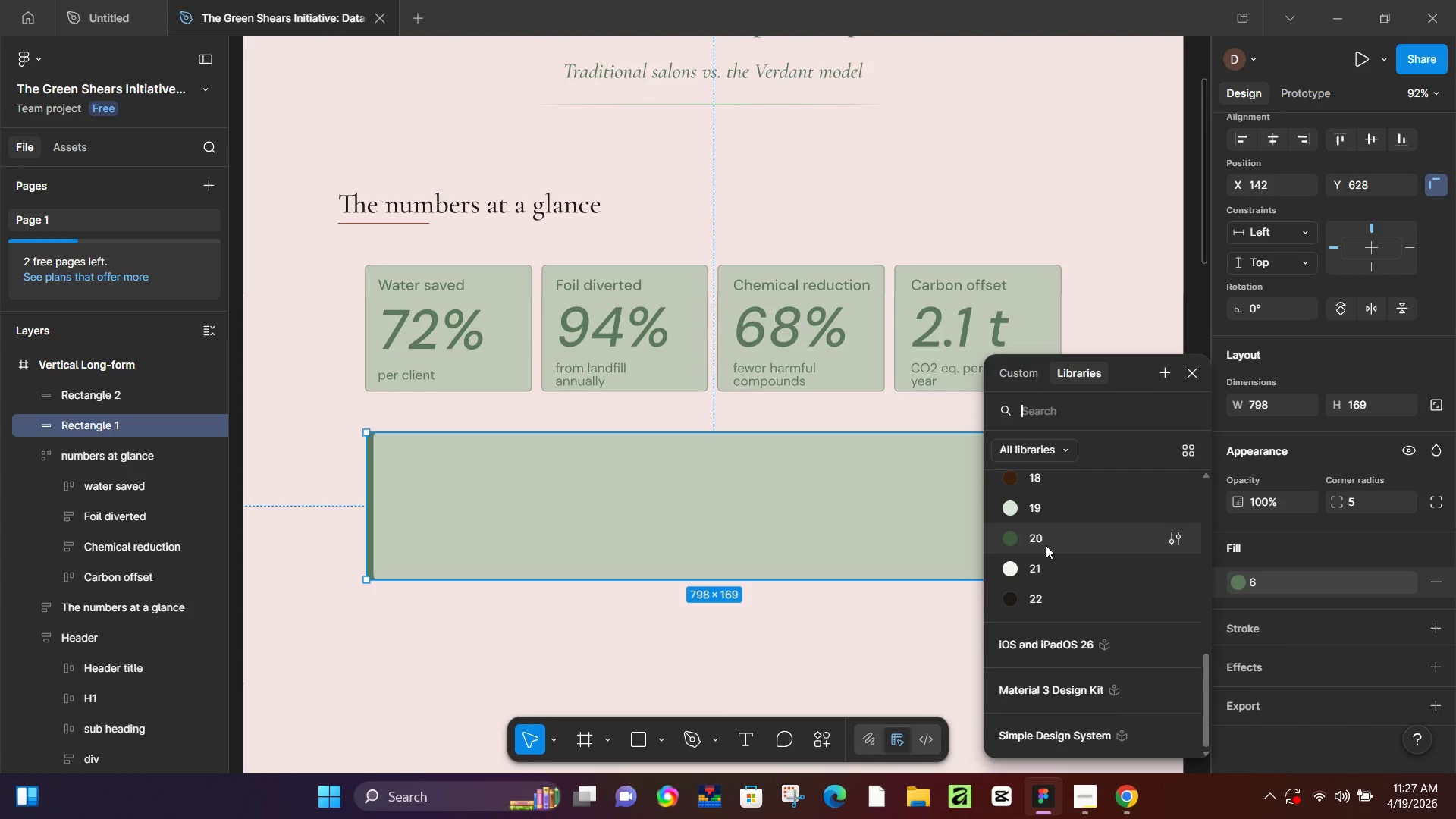 
left_click([1045, 543])
 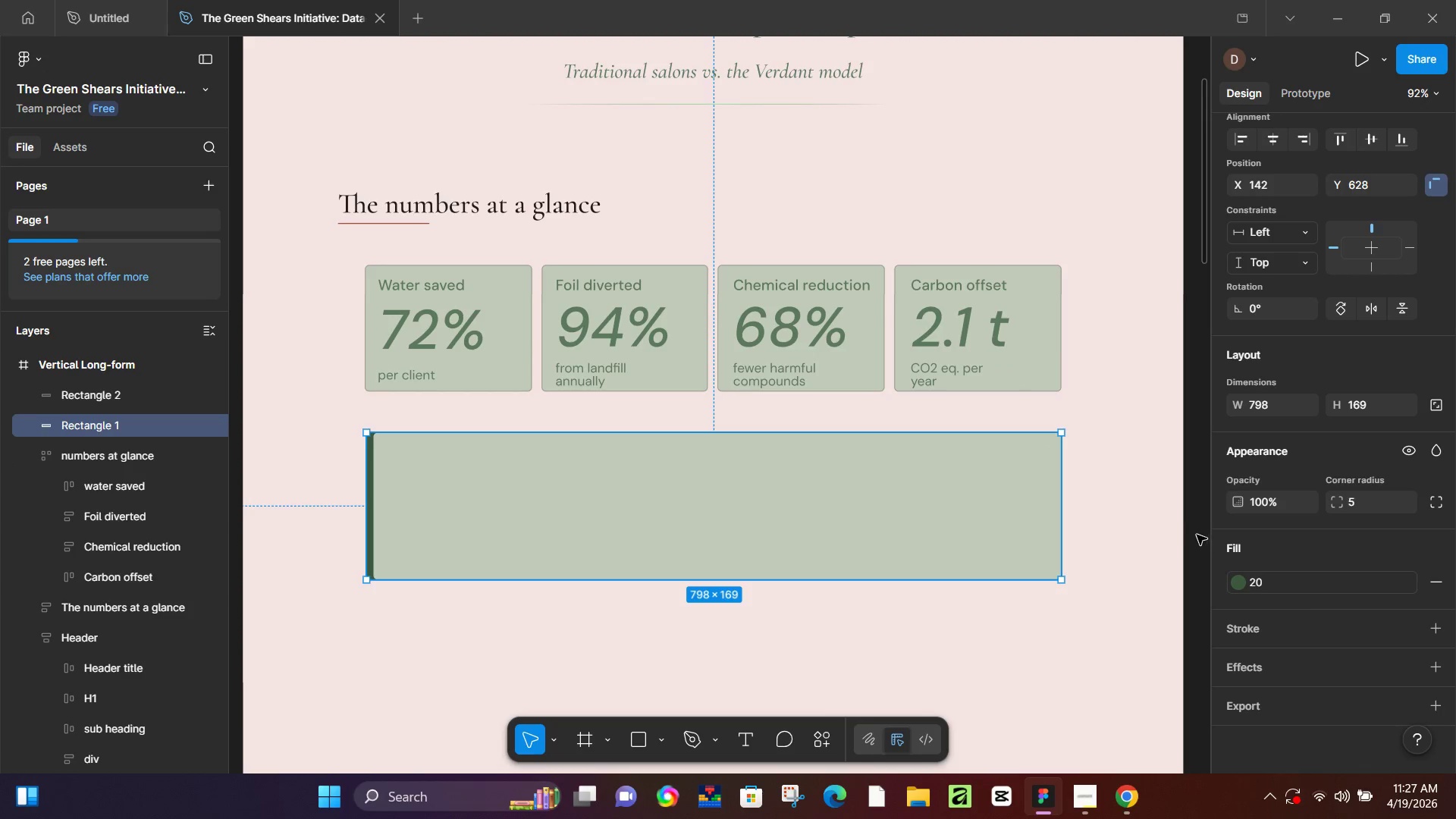 
left_click([1199, 533])
 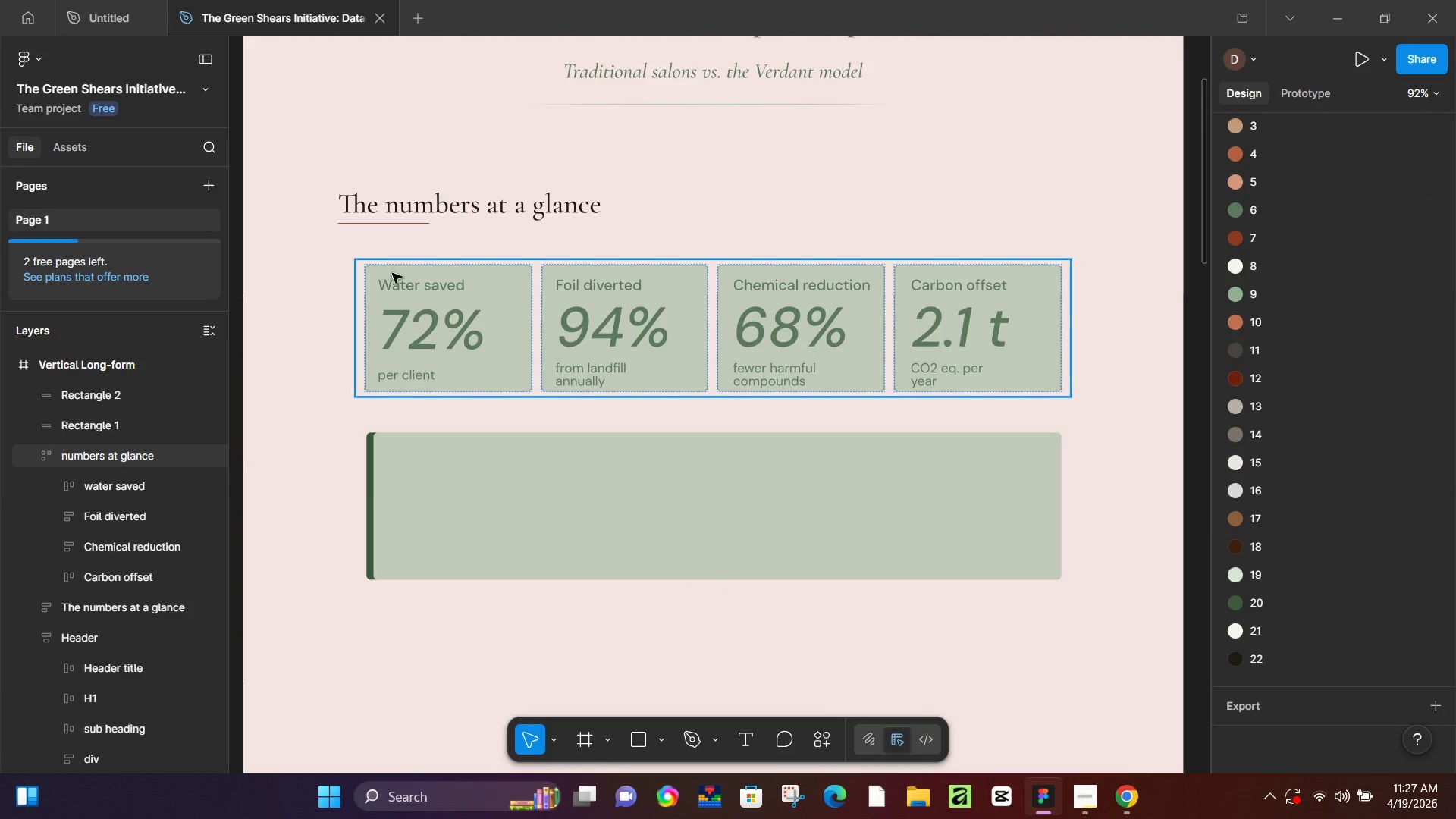 
hold_key(key=ControlLeft, duration=0.42)
scroll: coordinate [535, 267], scroll_direction: down, amount: 3.0
 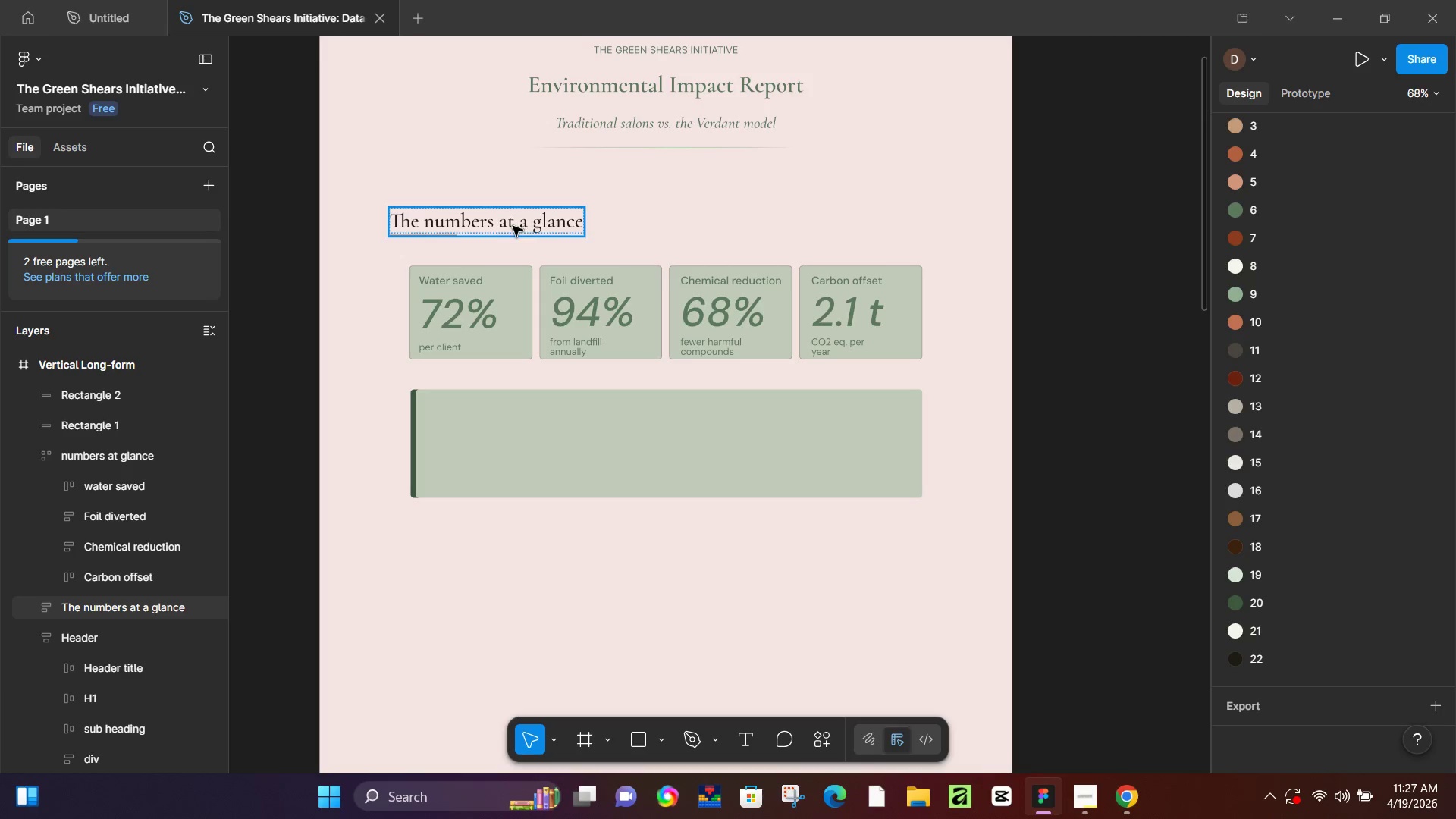 
left_click([513, 226])
 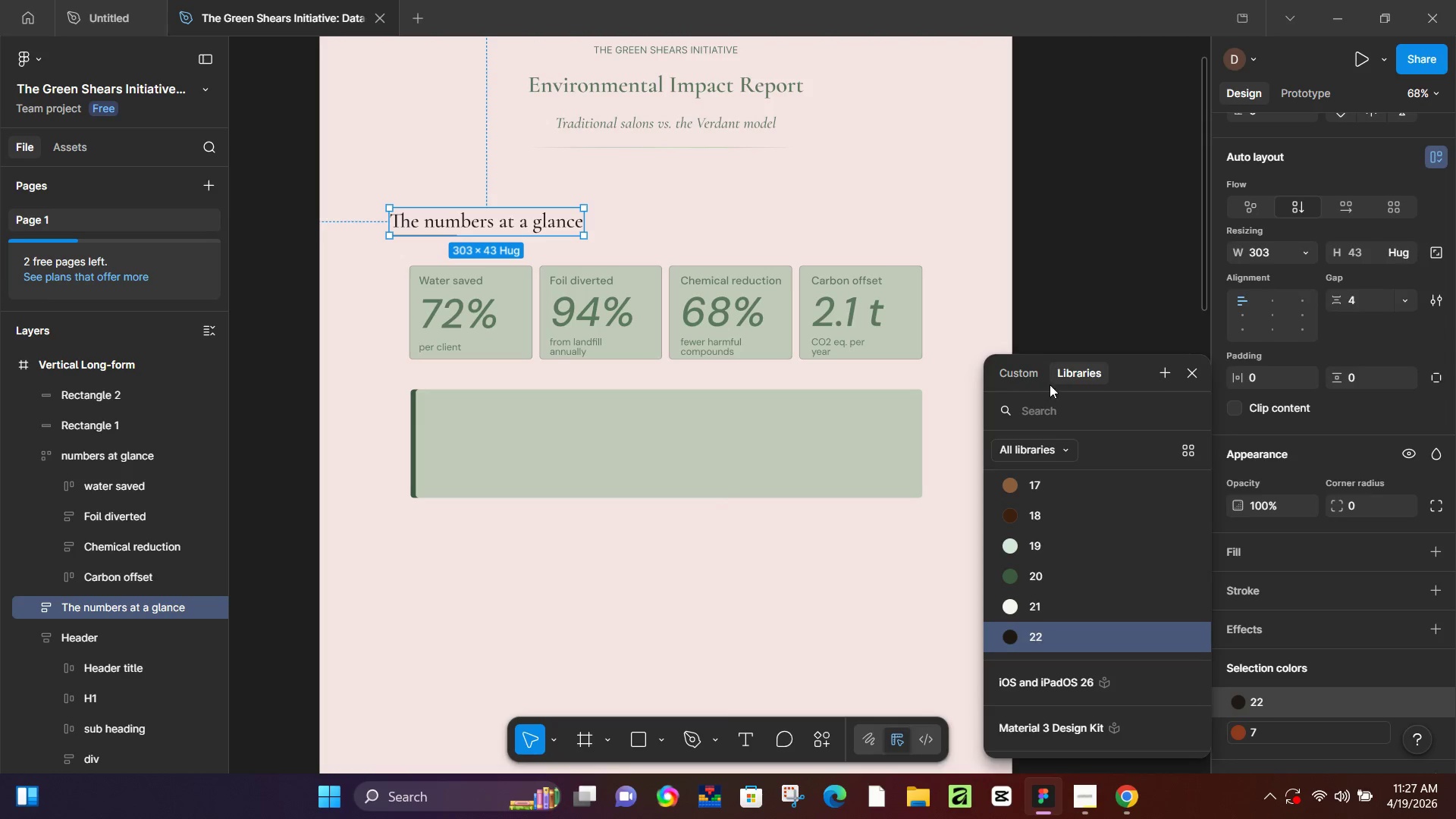 
left_click([1046, 573])
 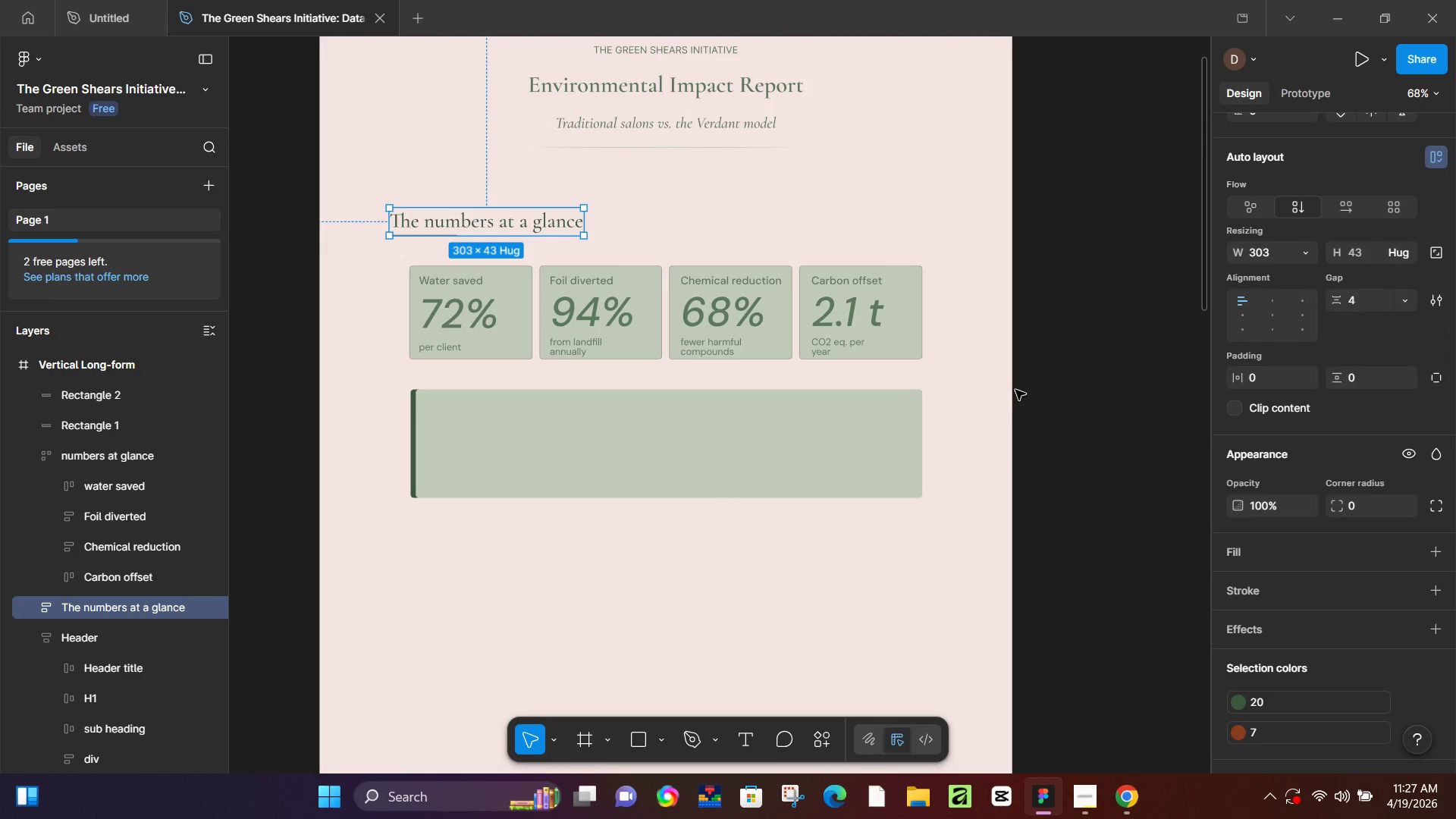 
left_click([1059, 390])
 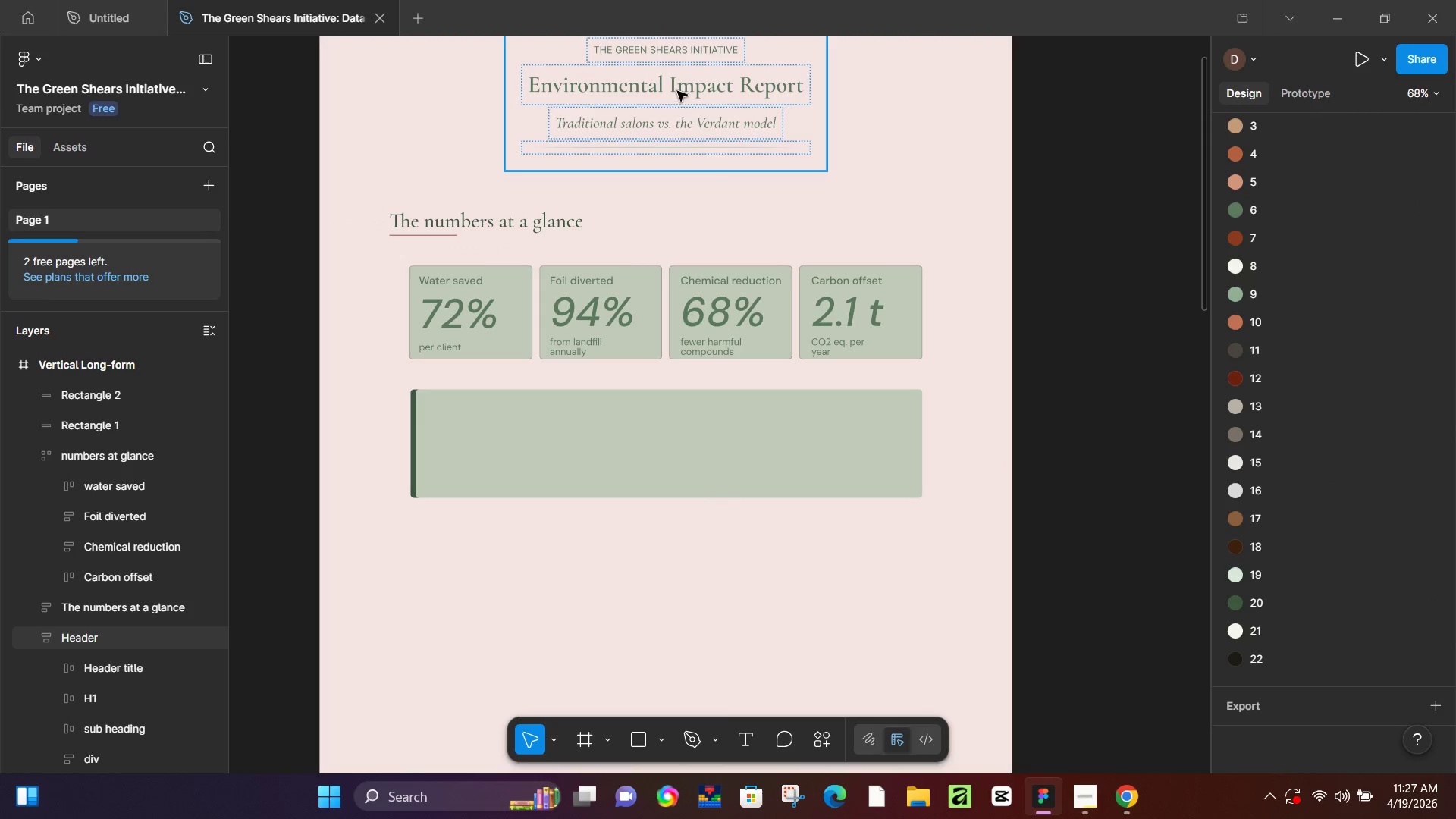 
double_click([685, 86])
 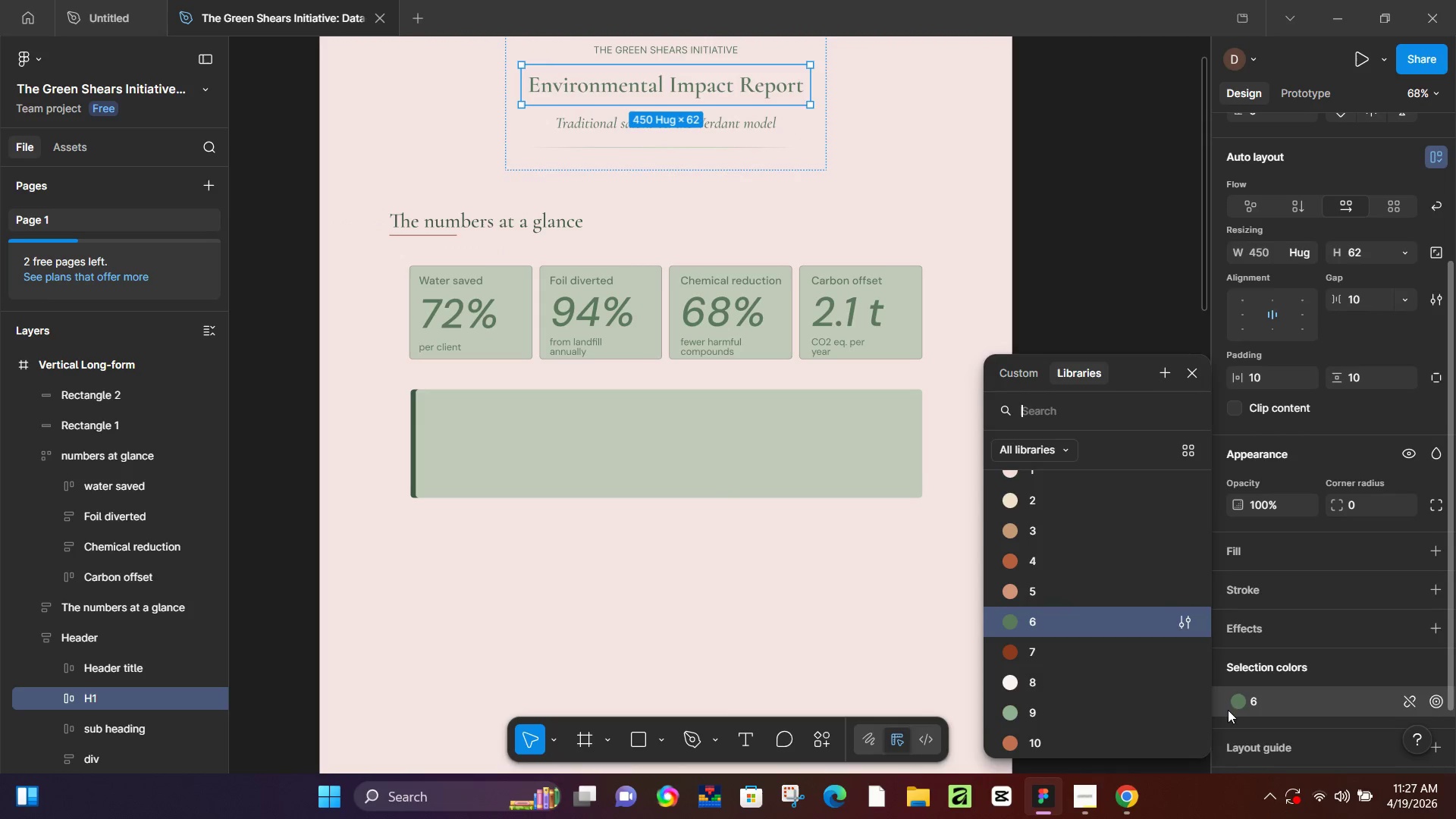 
scroll: coordinate [1080, 674], scroll_direction: down, amount: 6.0
 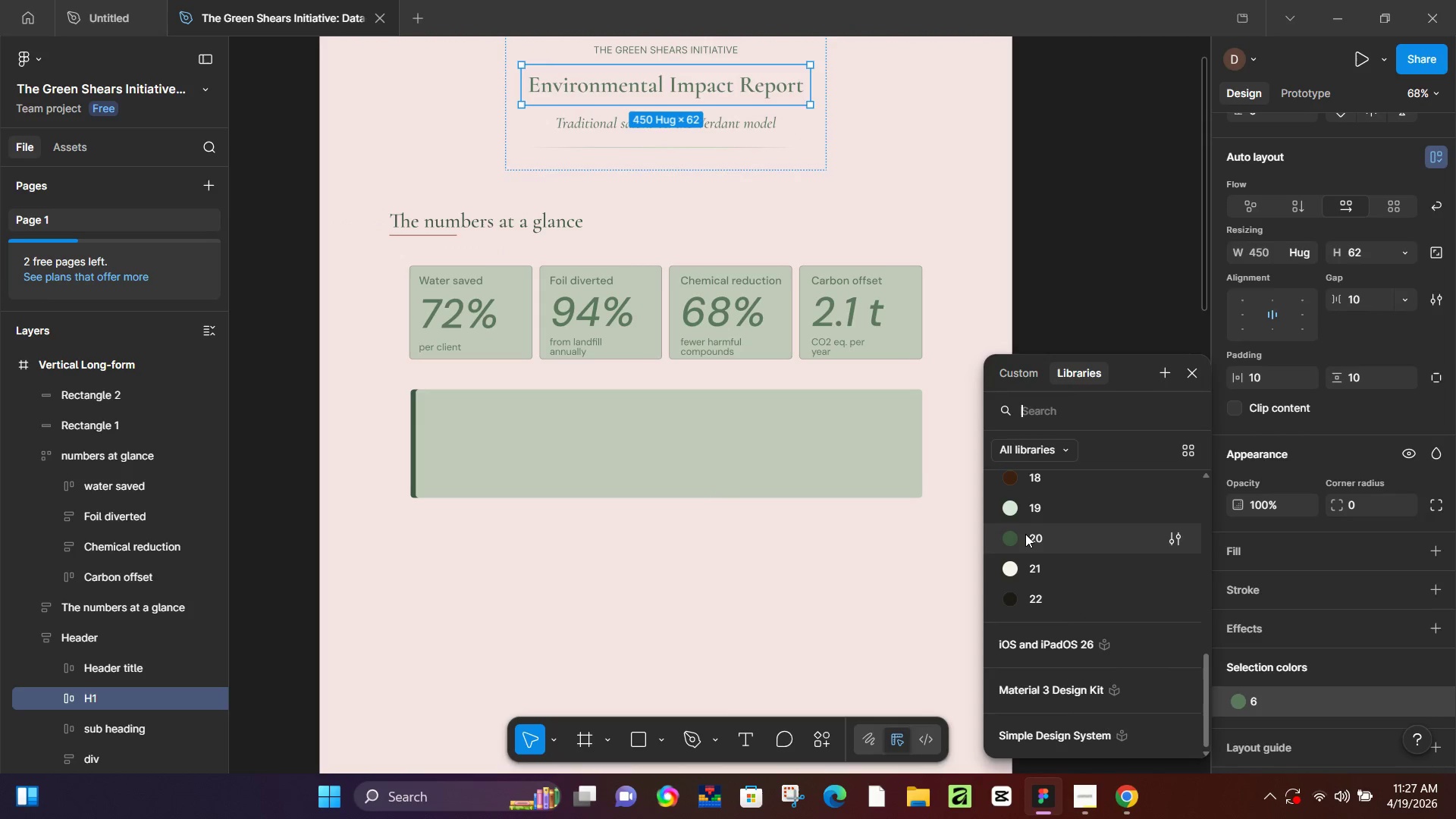 
left_click([1025, 532])
 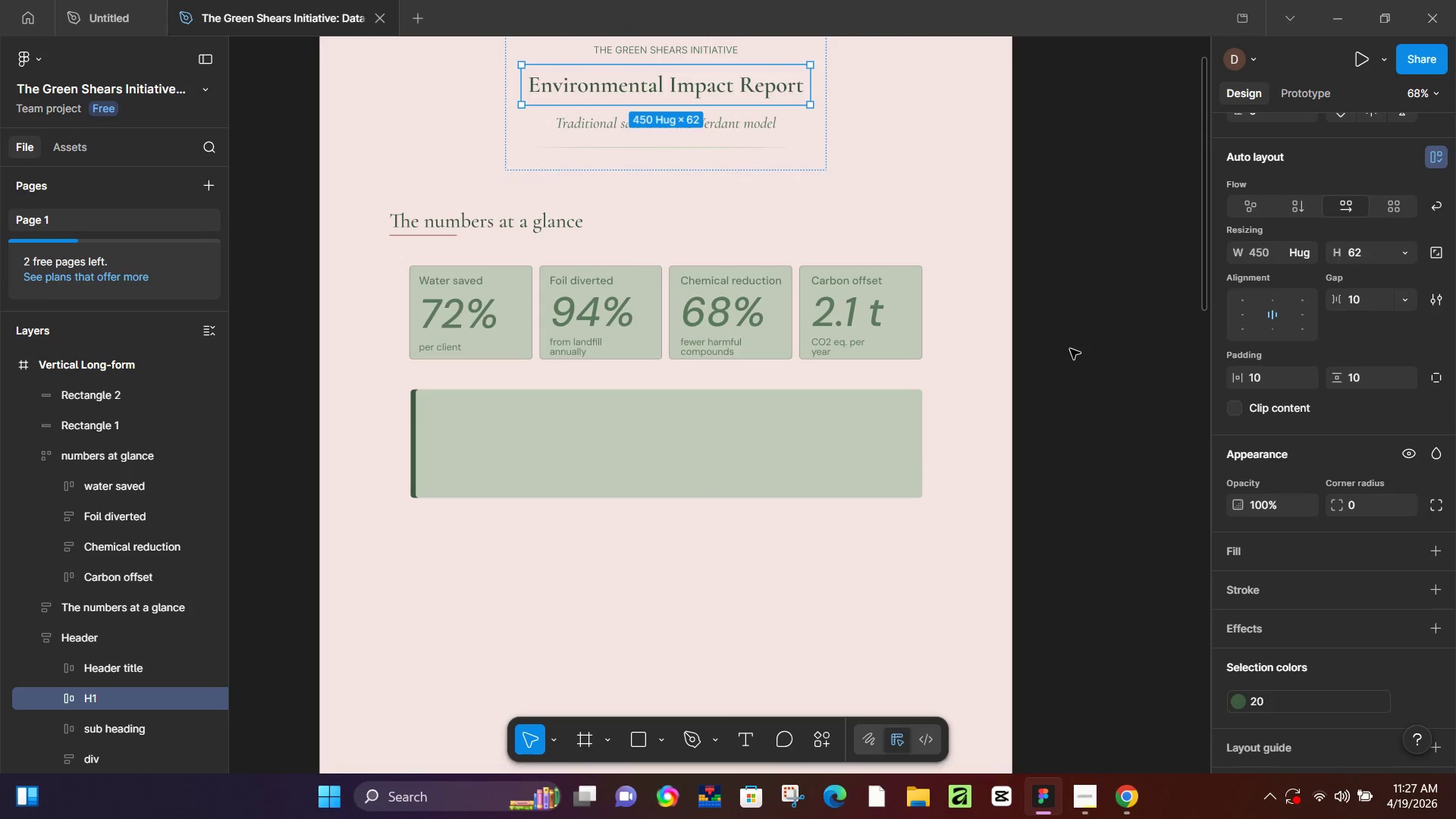 
left_click([1072, 349])
 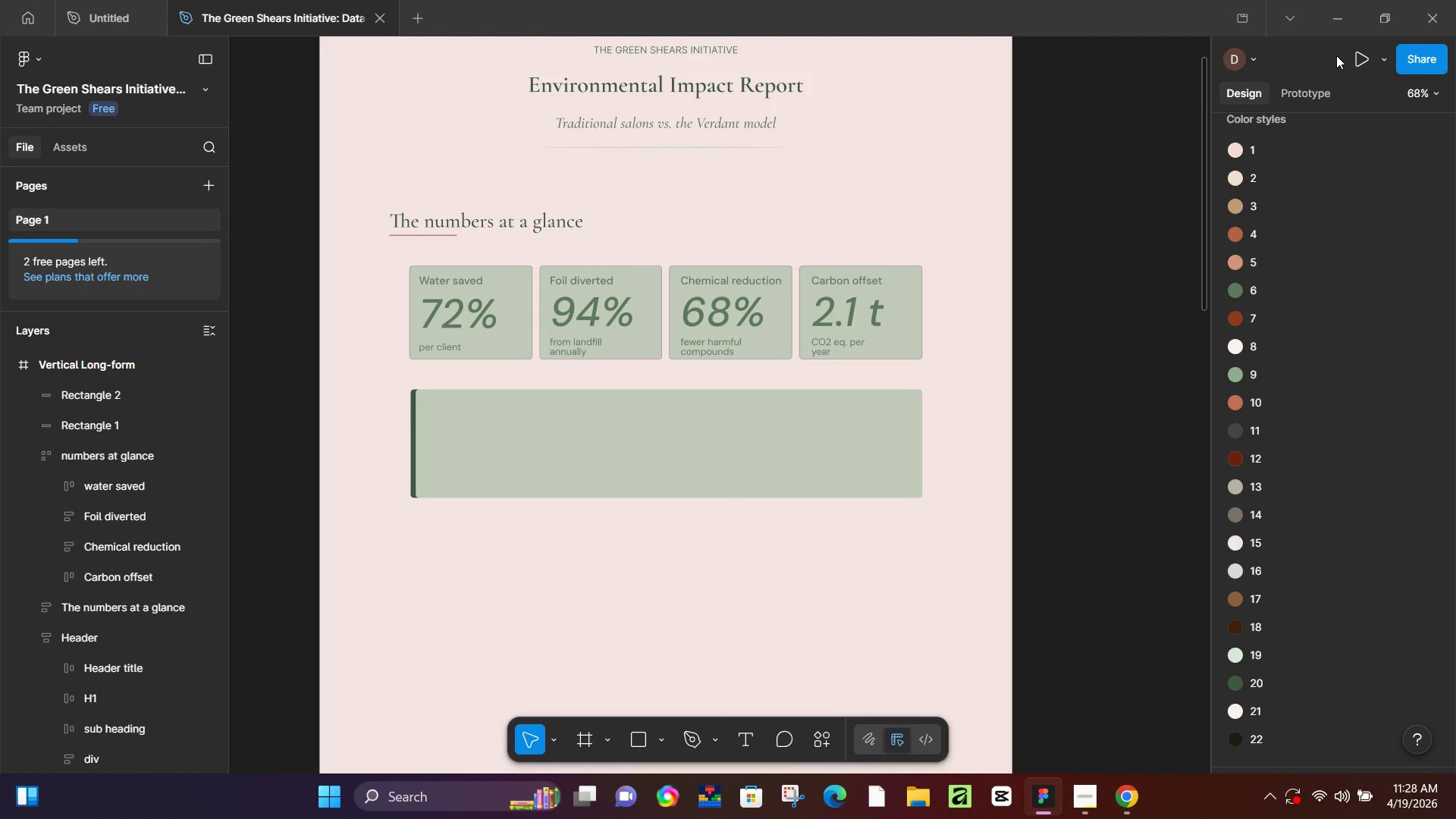 
wait(64.23)
 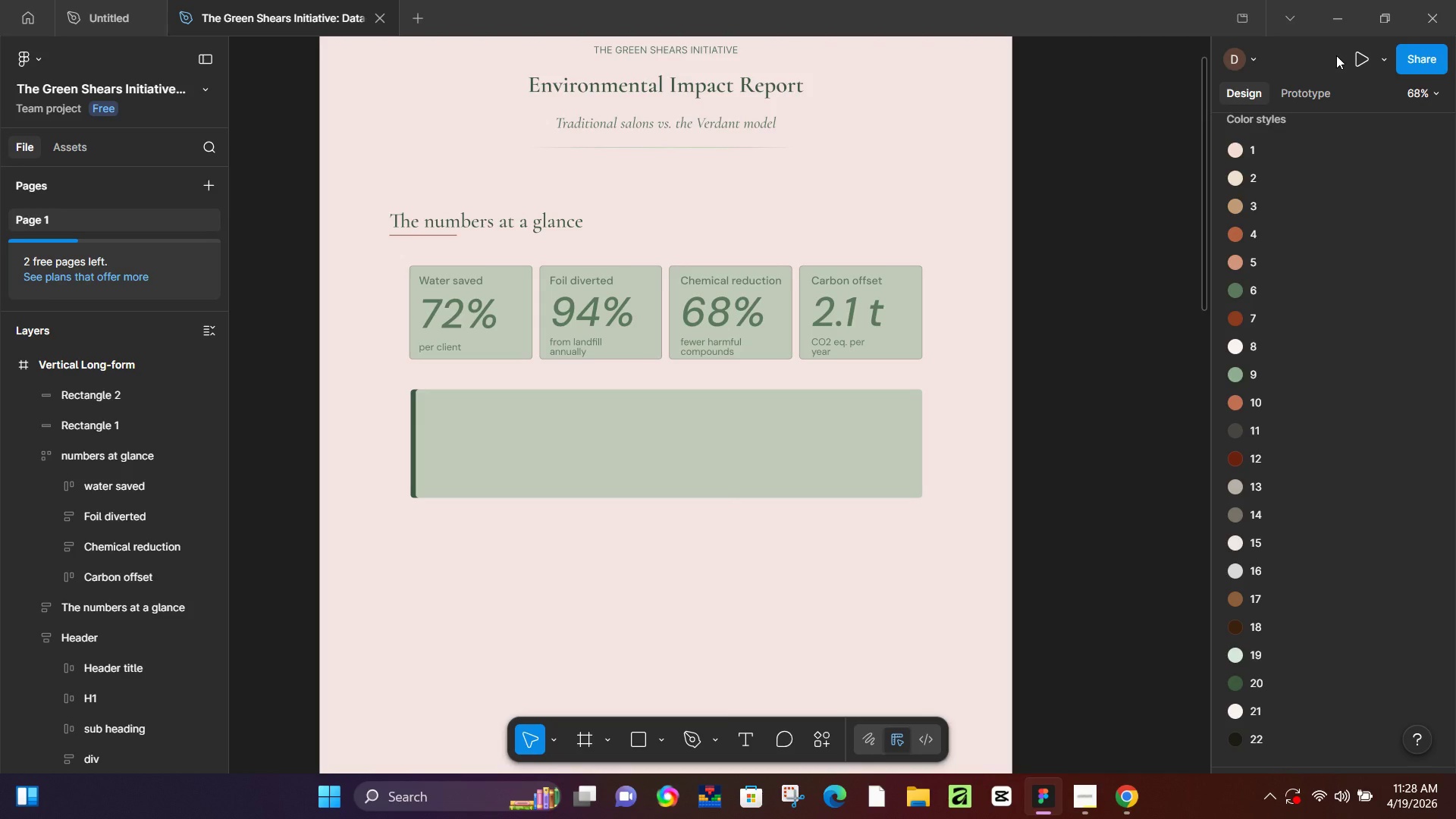 
scroll: coordinate [548, 344], scroll_direction: up, amount: 3.0
 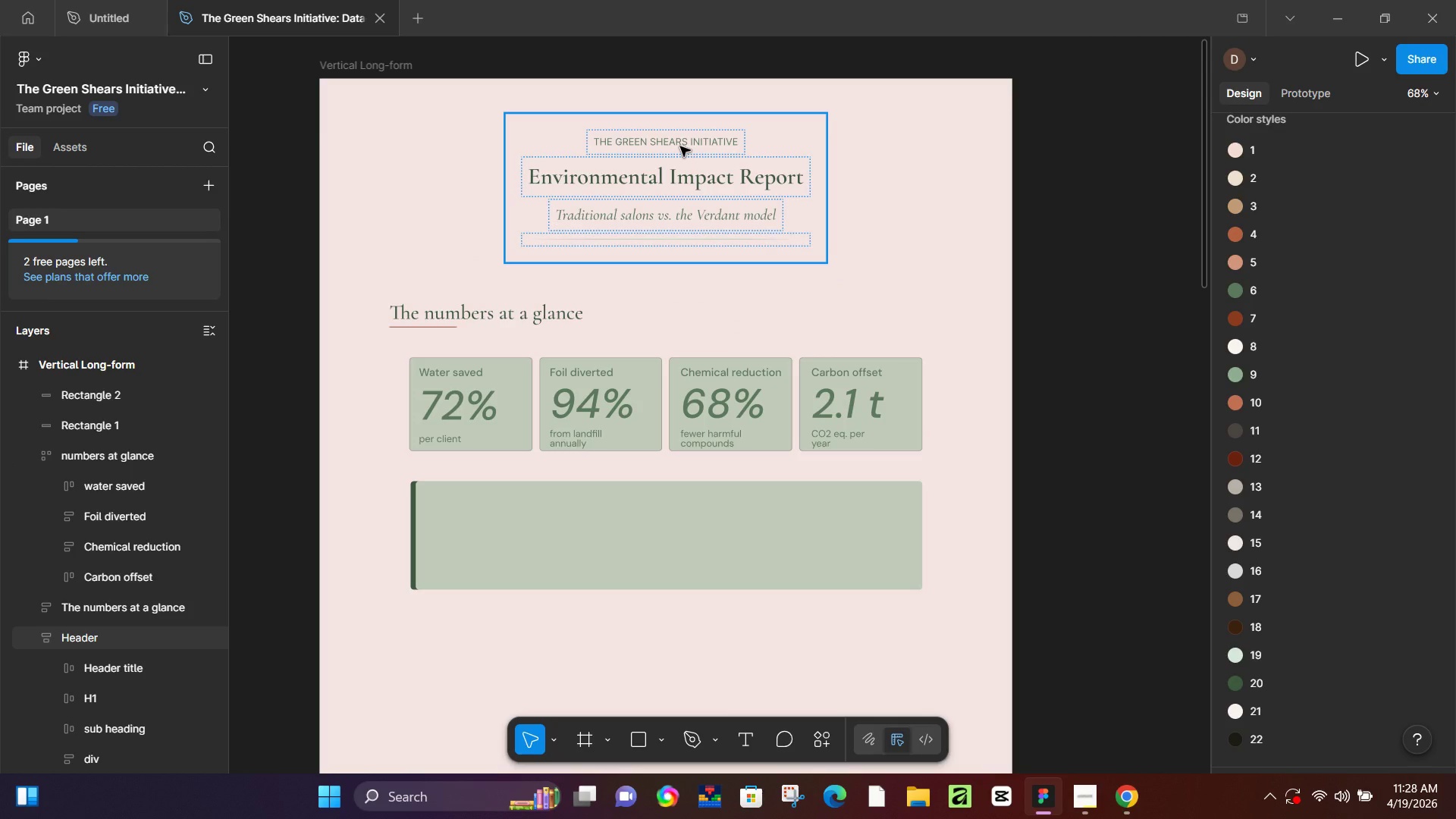 
wait(8.44)
 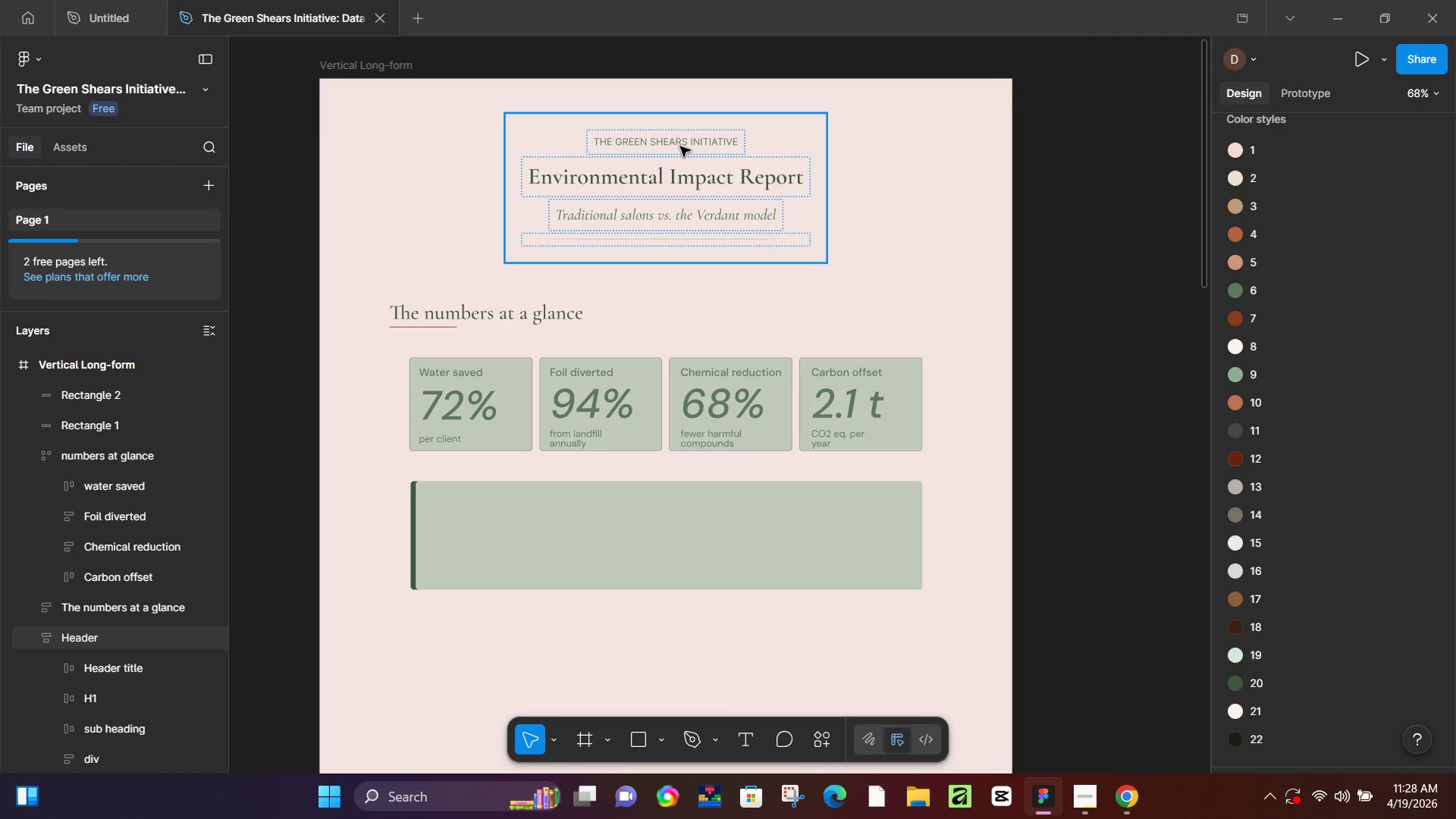 
double_click([665, 148])
 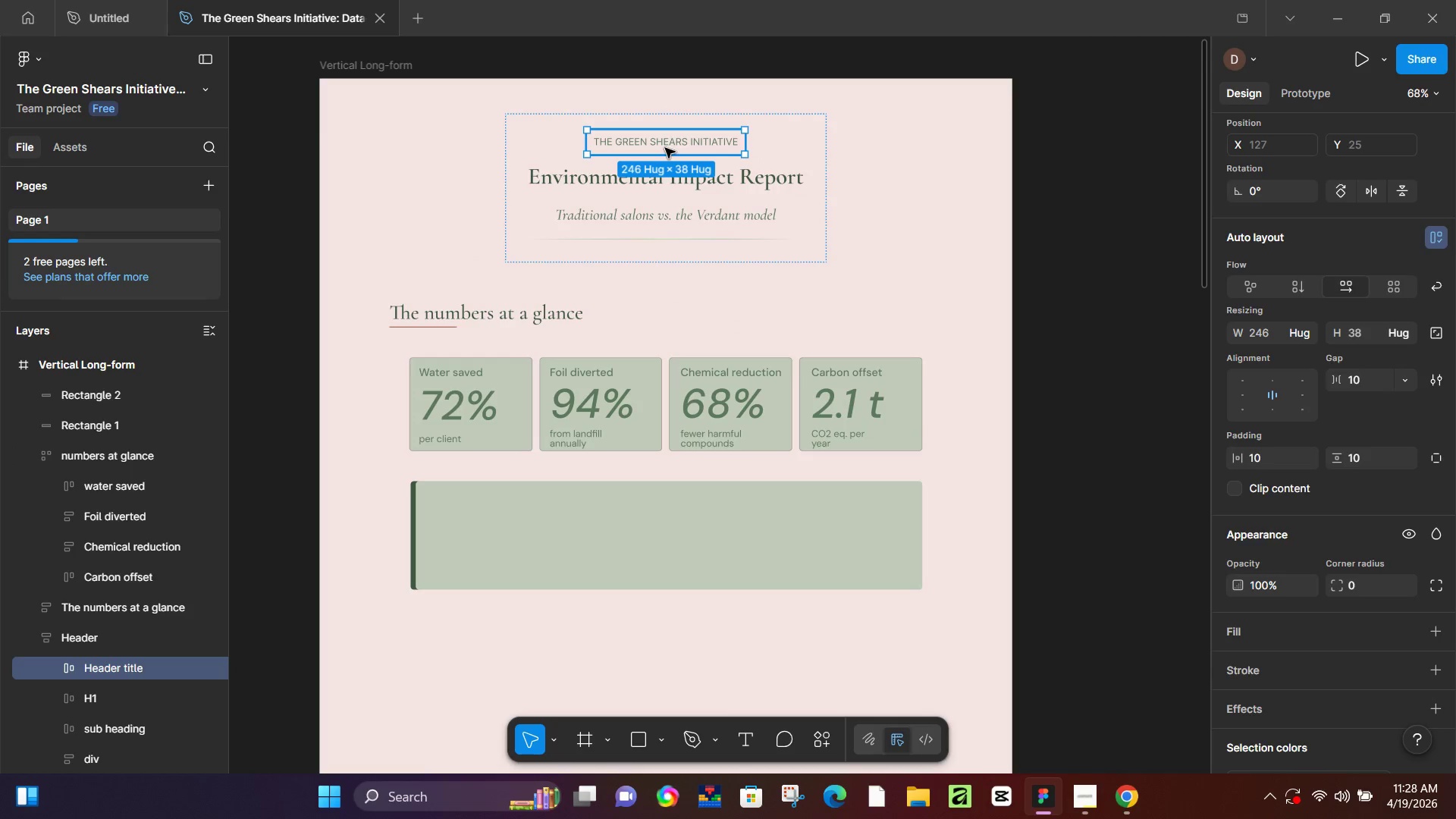 
hold_key(key=AltLeft, duration=1.53)
left_click_drag(start_coordinate=[653, 144], to_coordinate=[492, 502])
 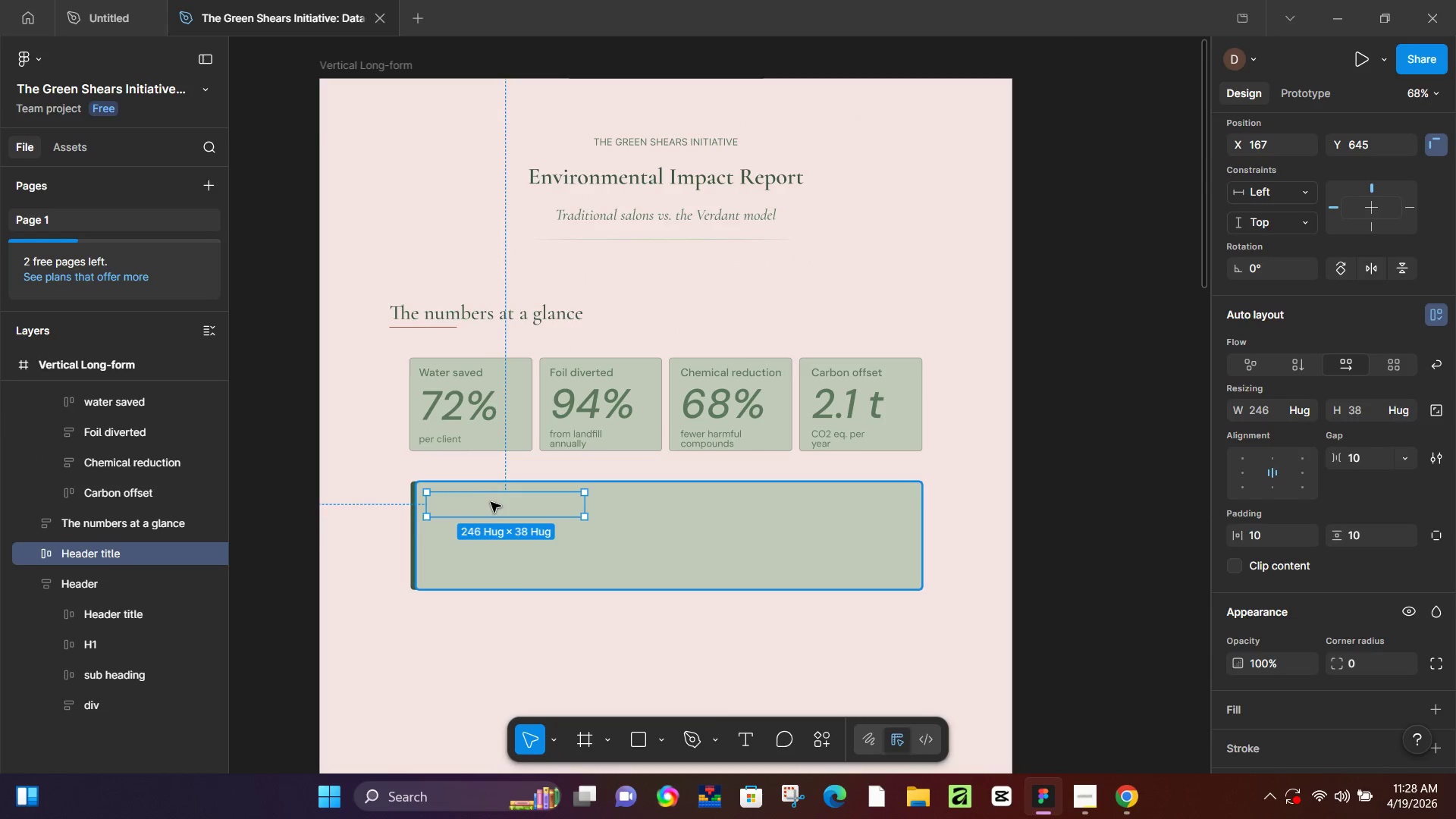 
hold_key(key=AltLeft, duration=0.73)
 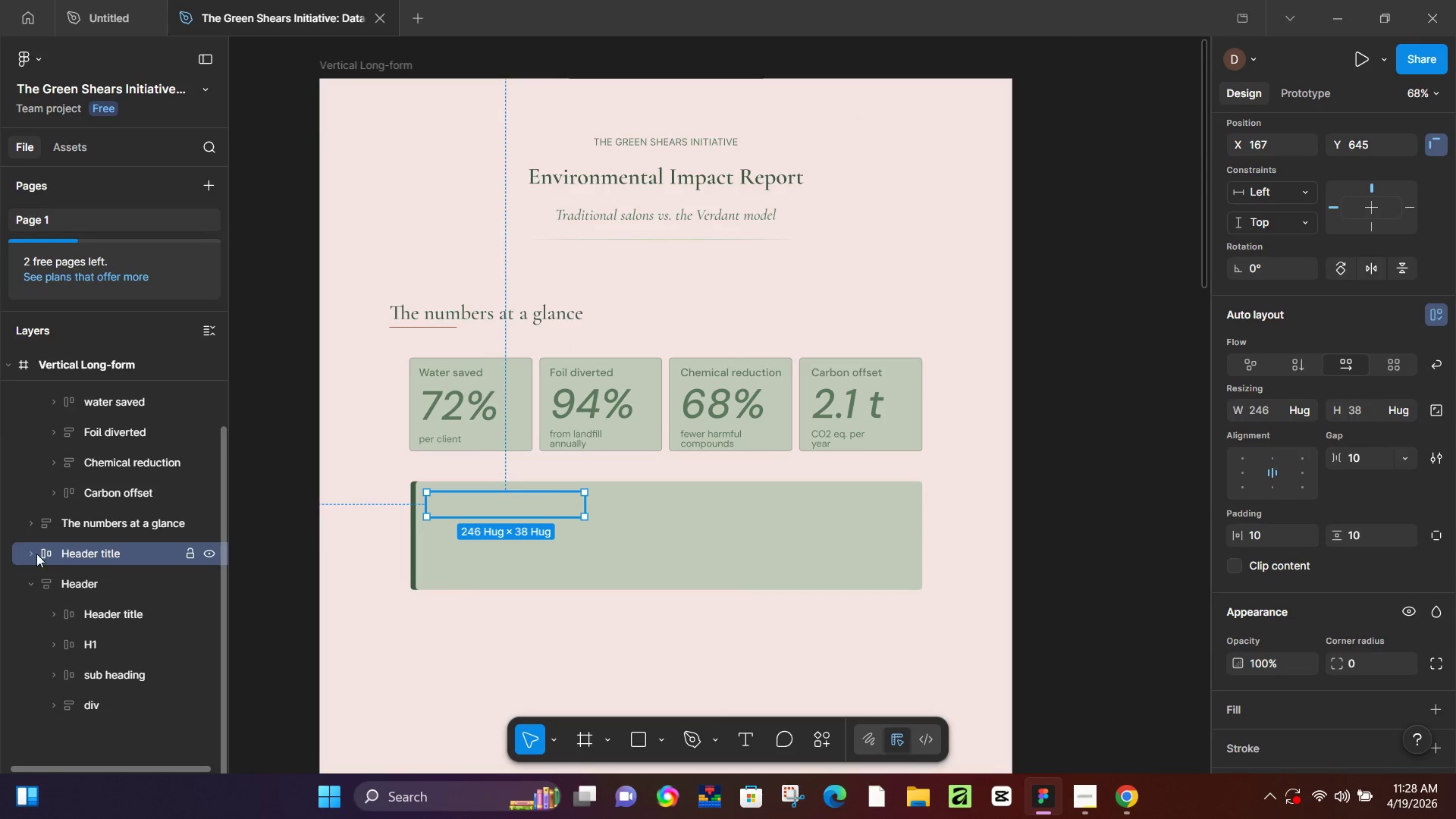 
left_click_drag(start_coordinate=[57, 555], to_coordinate=[117, 382])
 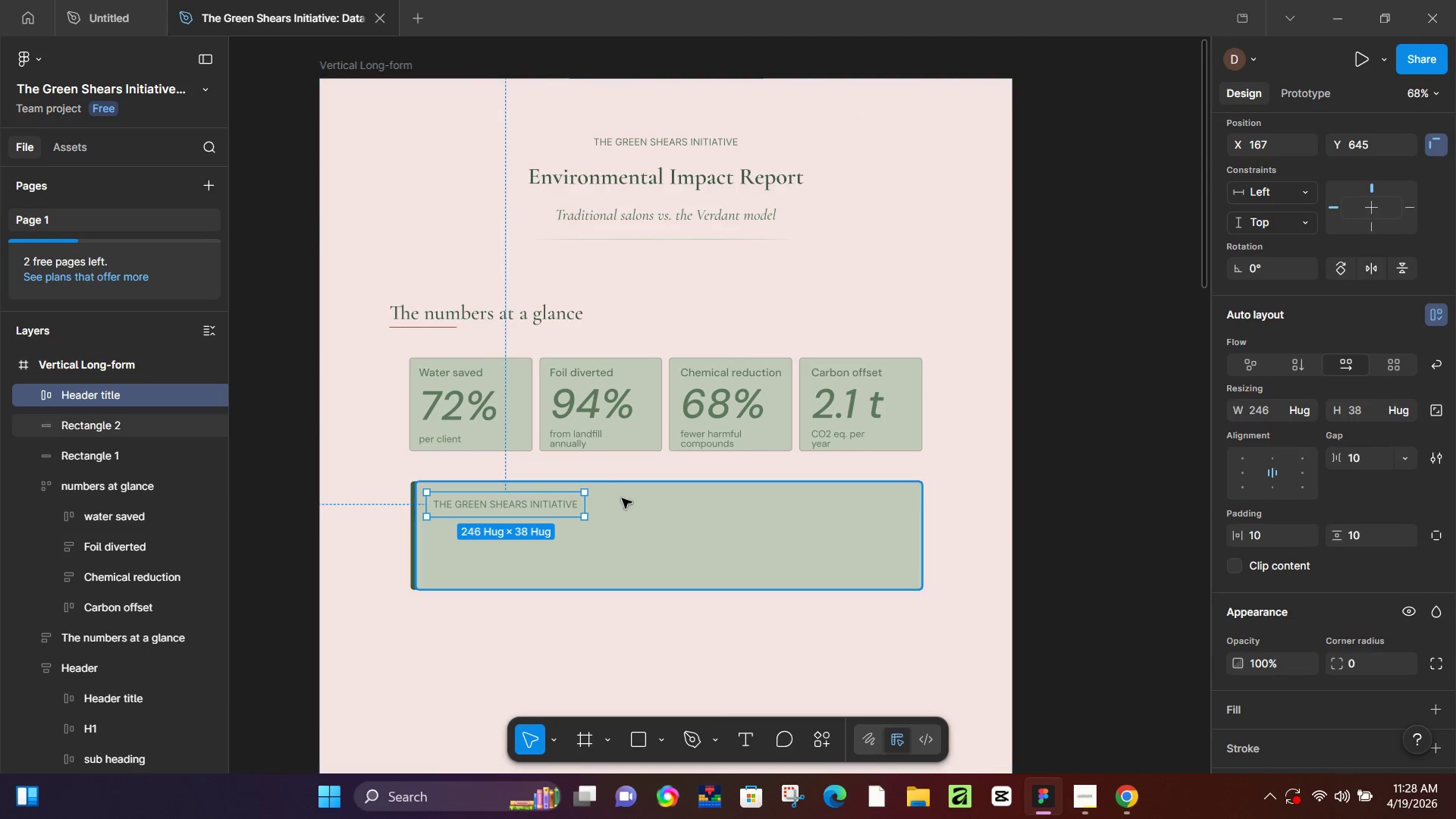 
scroll: coordinate [75, 444], scroll_direction: up, amount: 10.0
 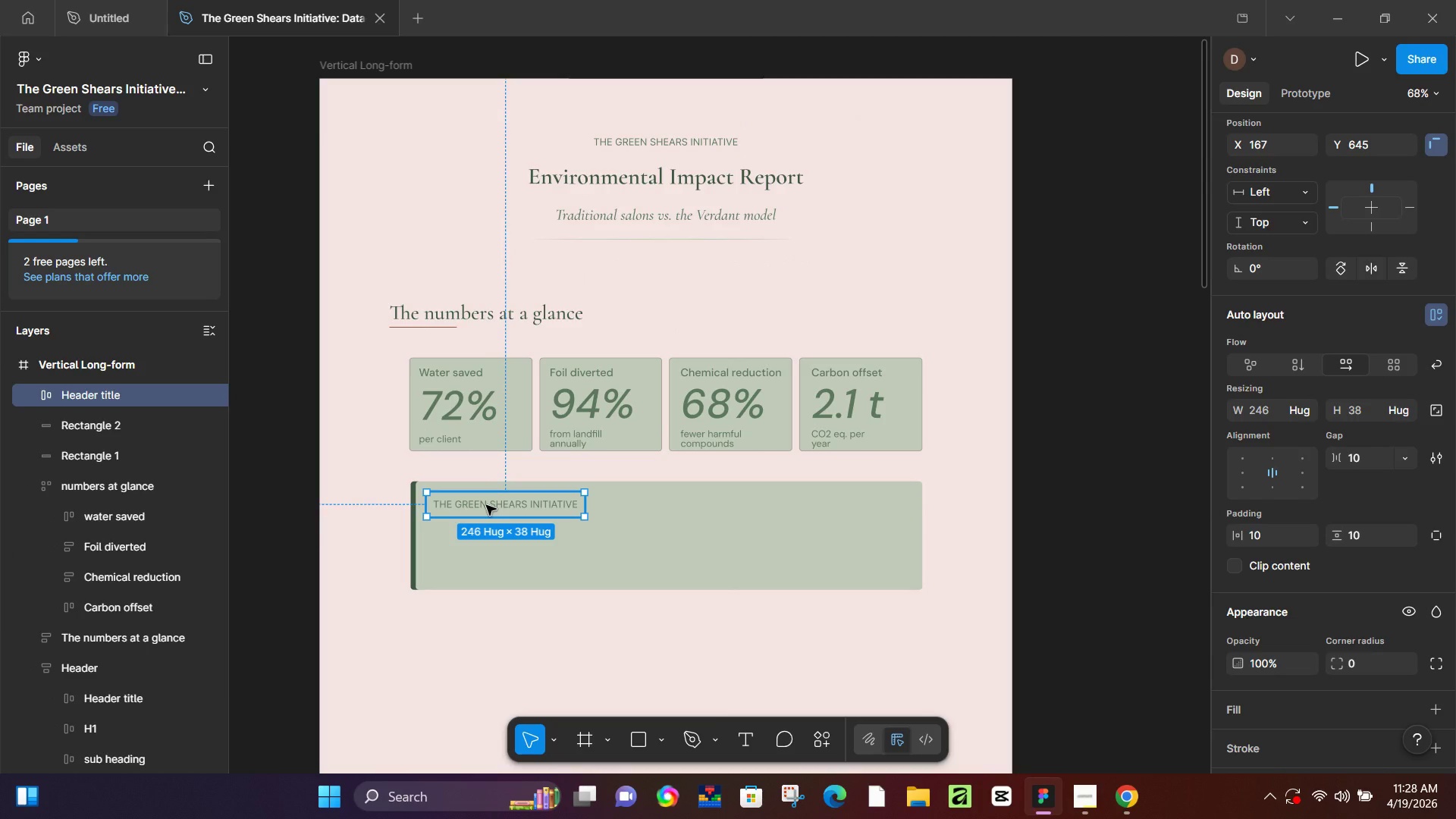 
left_click([110, 419])
 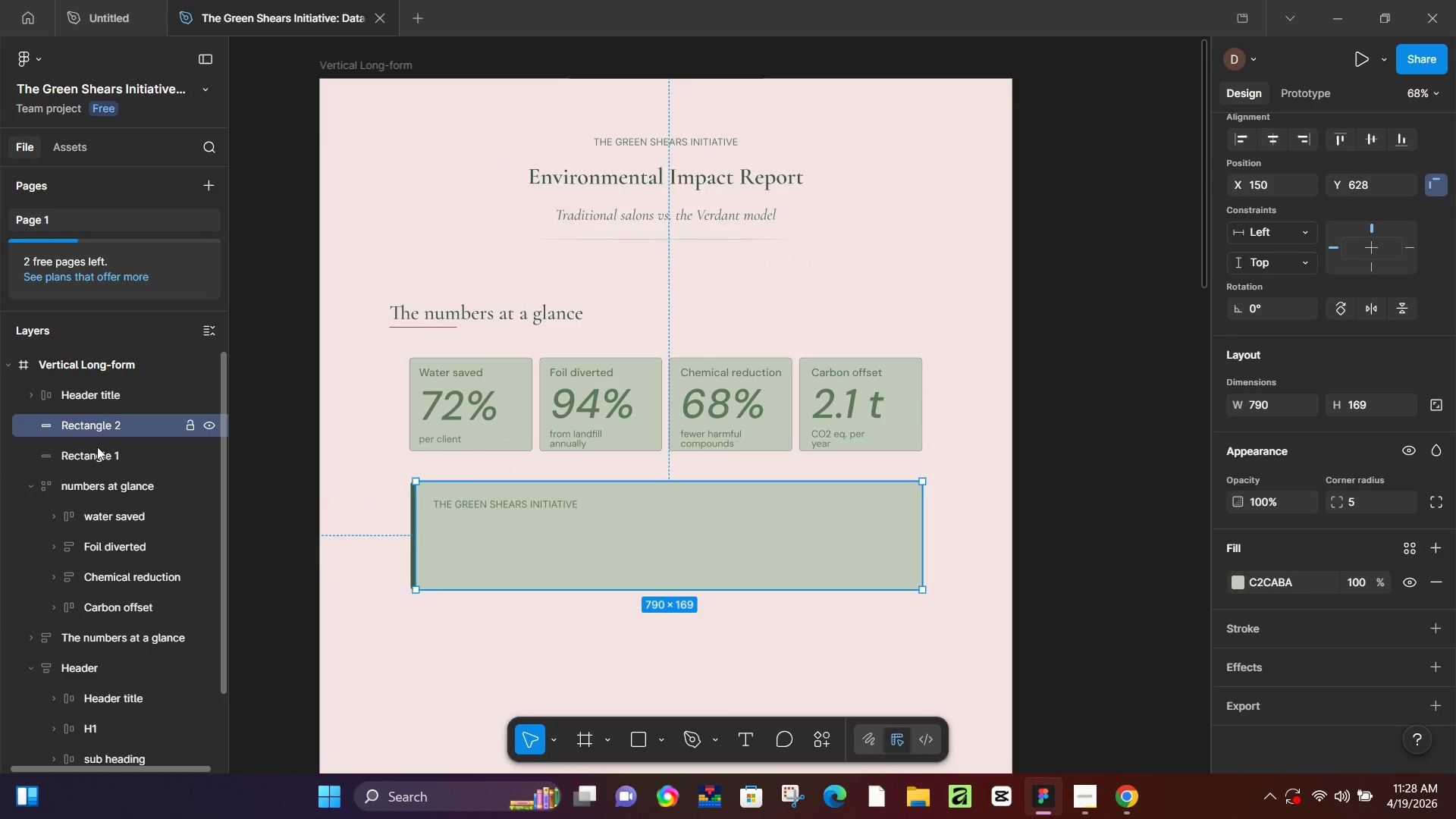 
hold_key(key=ShiftLeft, duration=0.36)
double_click([96, 448])
 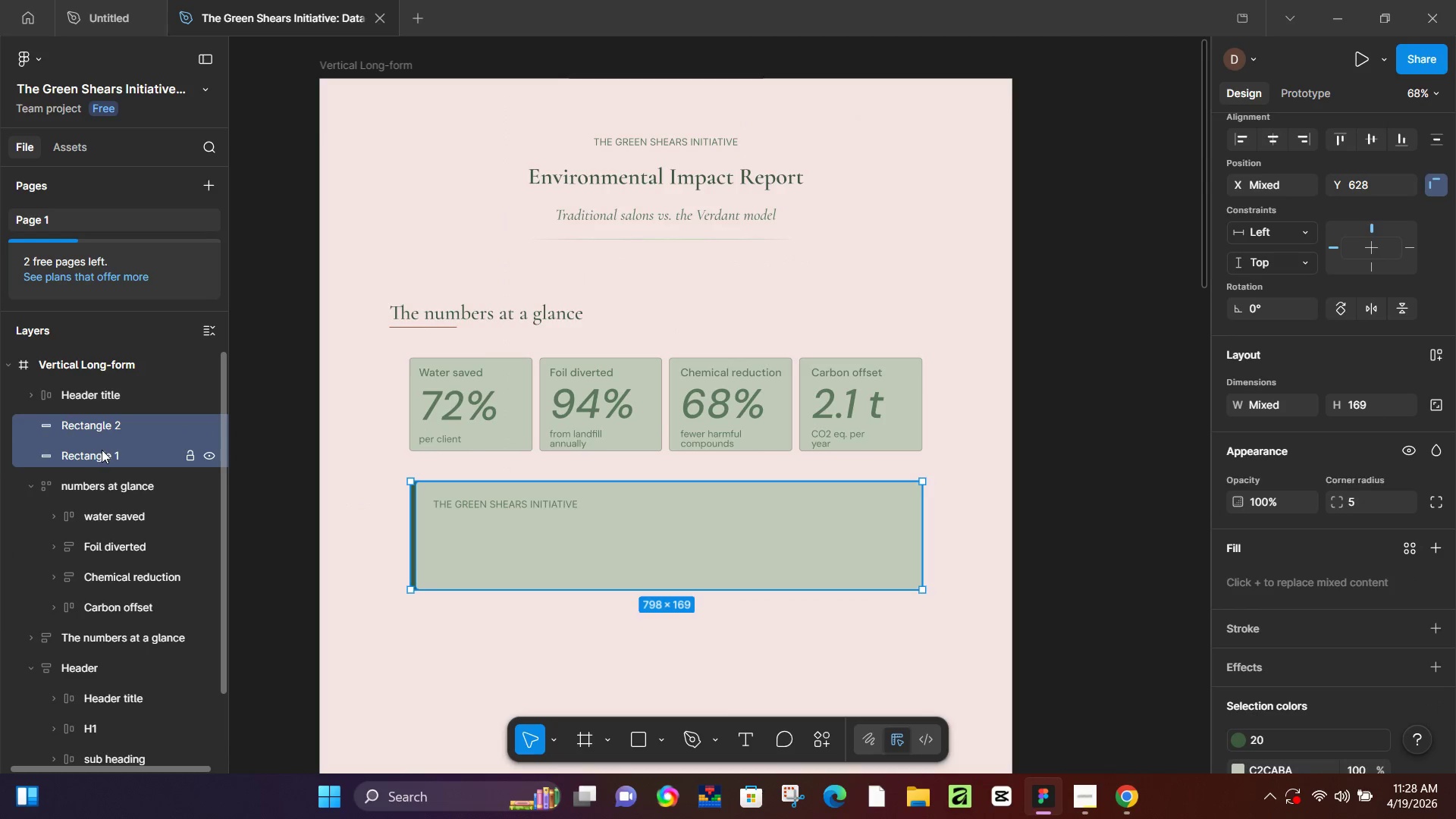 
key(Control+G)
 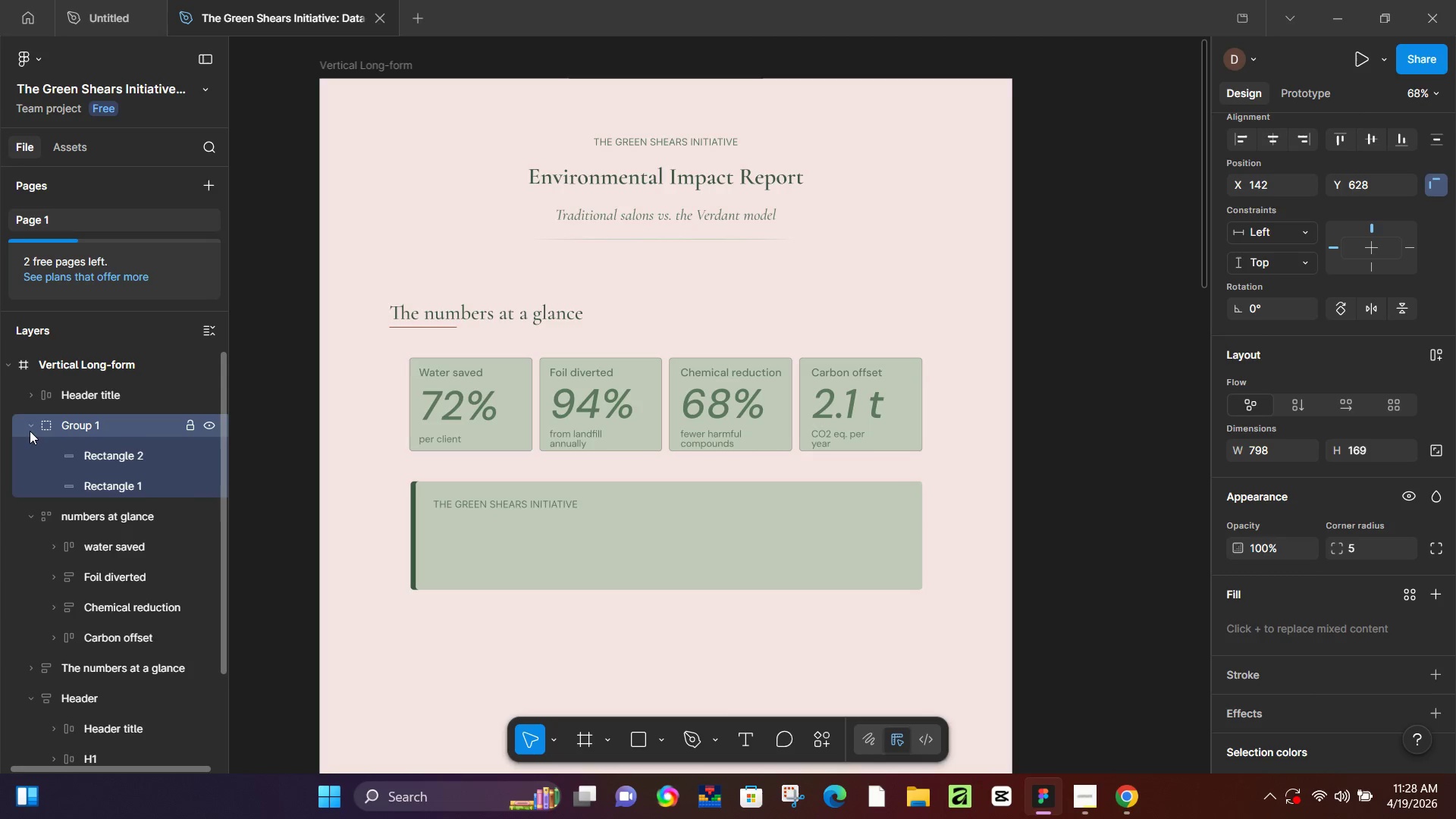 
left_click([24, 428])
 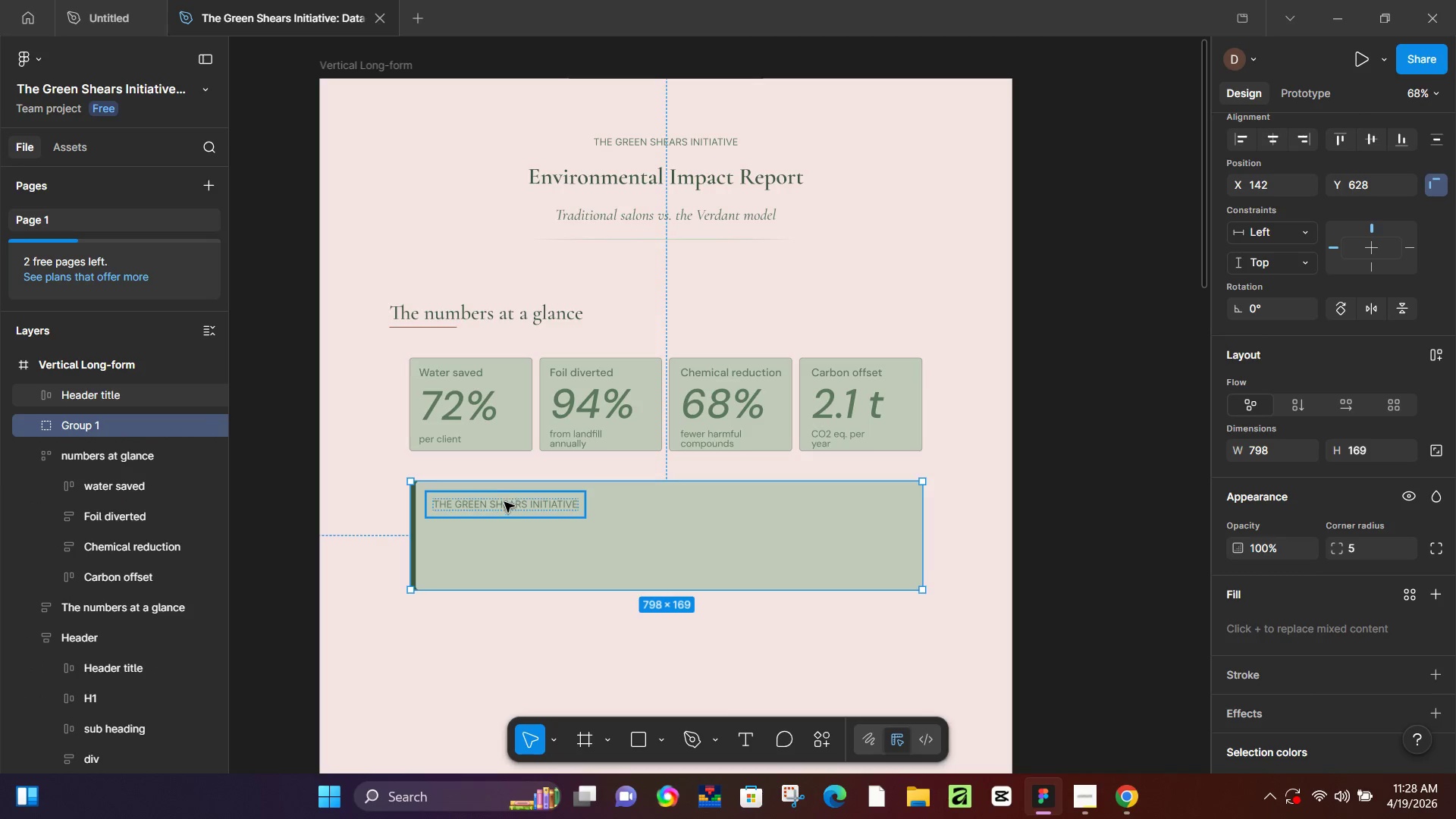 
left_click([504, 504])
 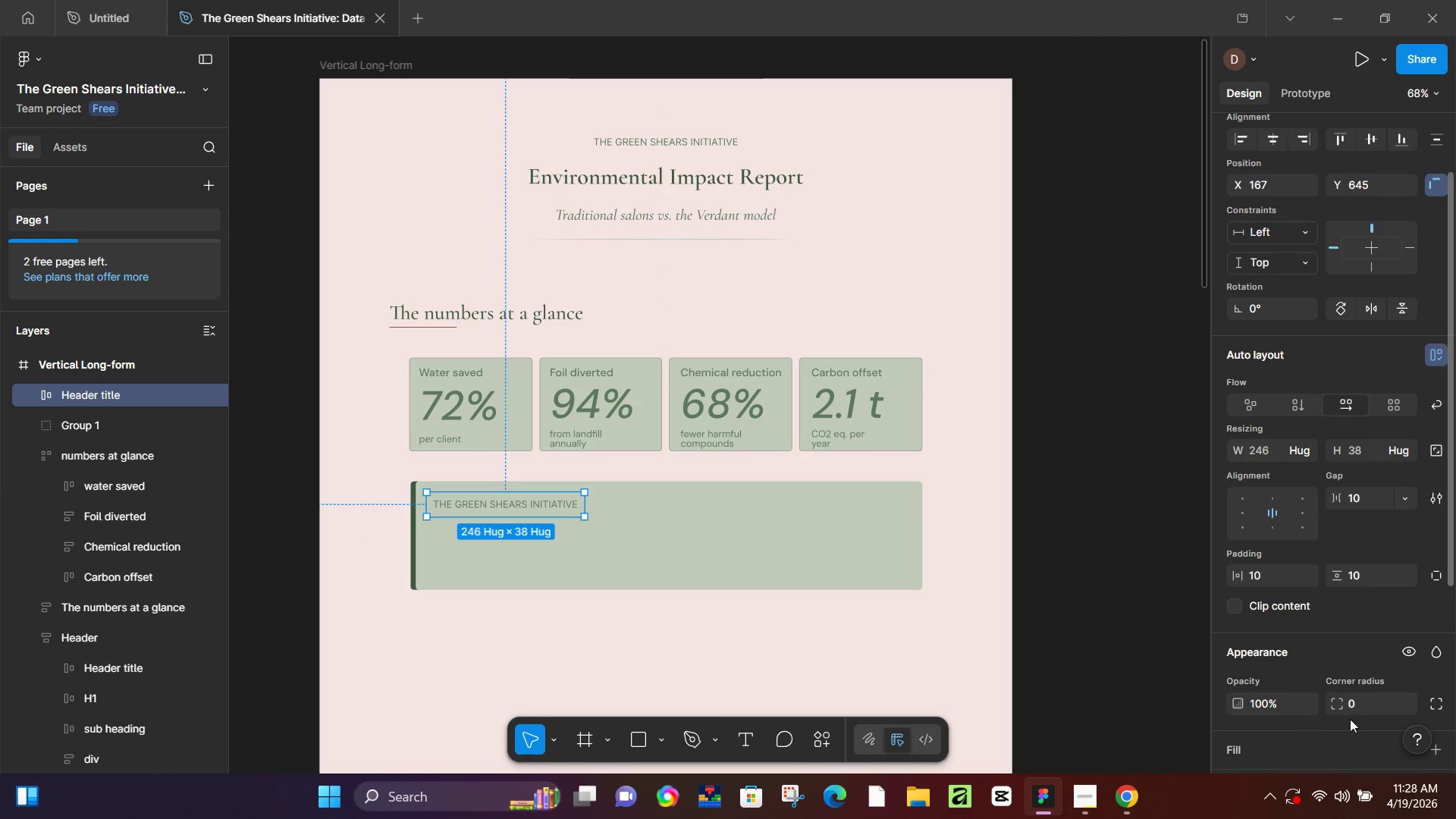 
scroll: coordinate [1269, 696], scroll_direction: down, amount: 5.0
 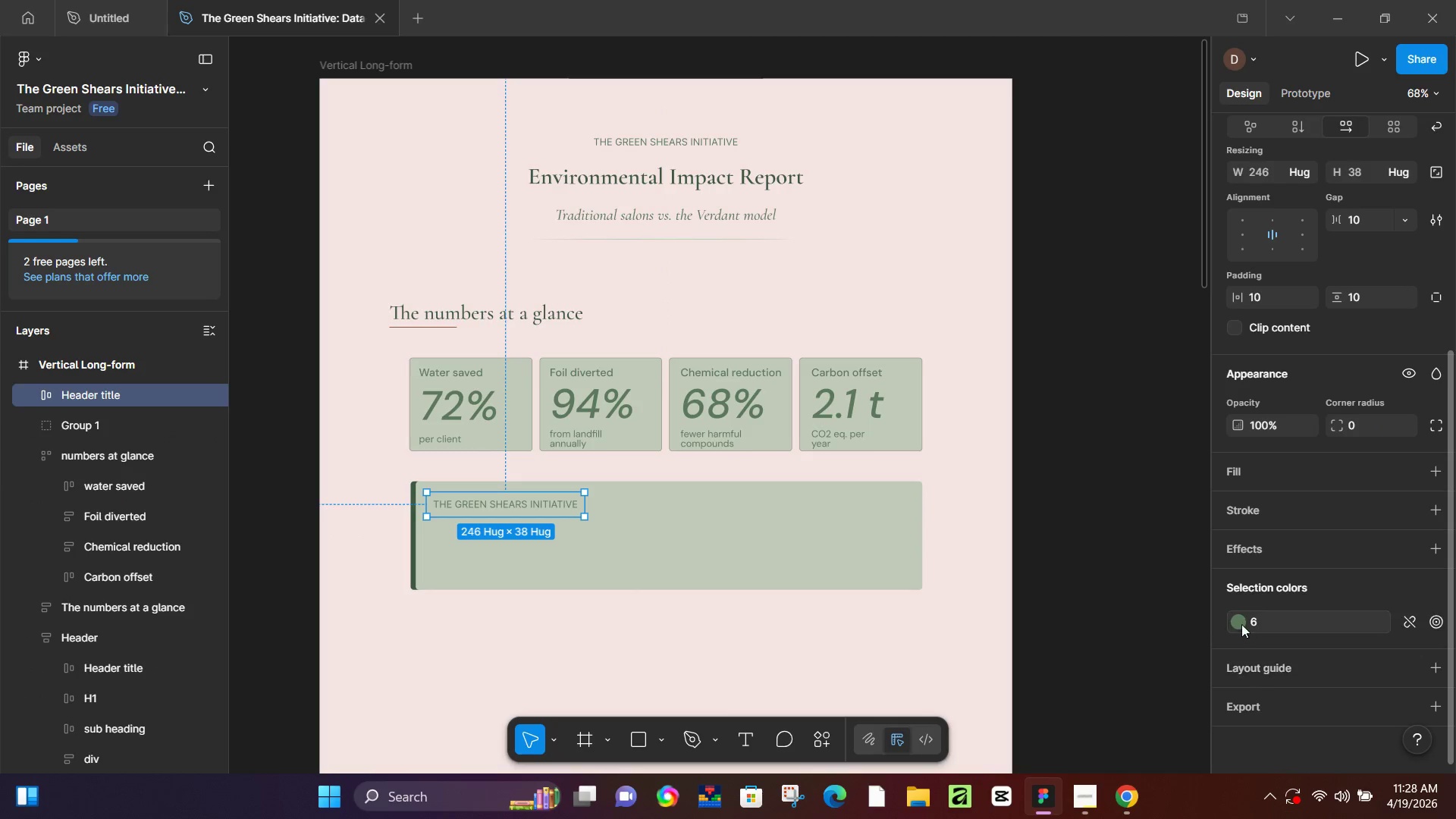 
left_click([1236, 624])
 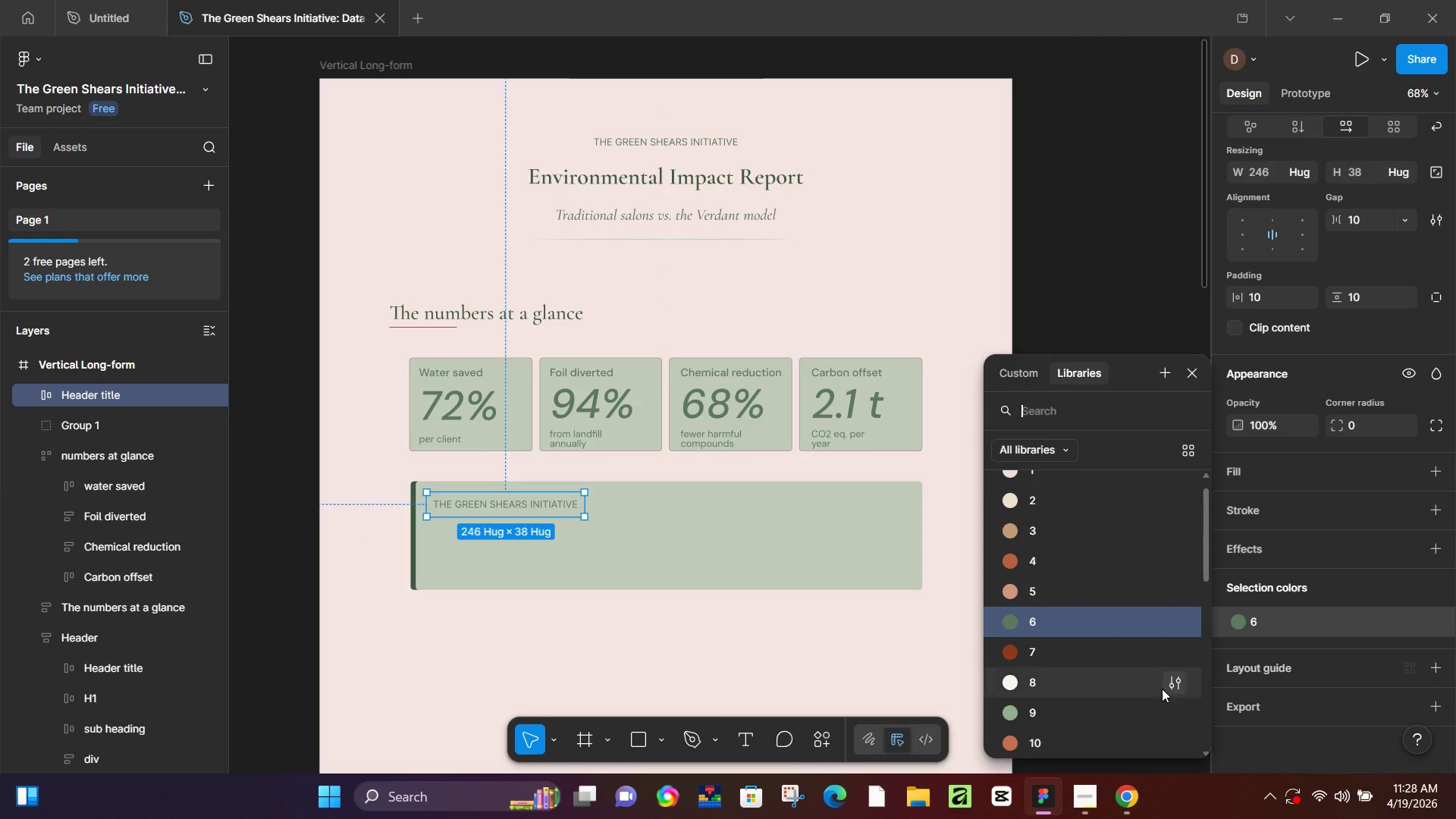 
scroll: coordinate [1112, 669], scroll_direction: down, amount: 5.0
 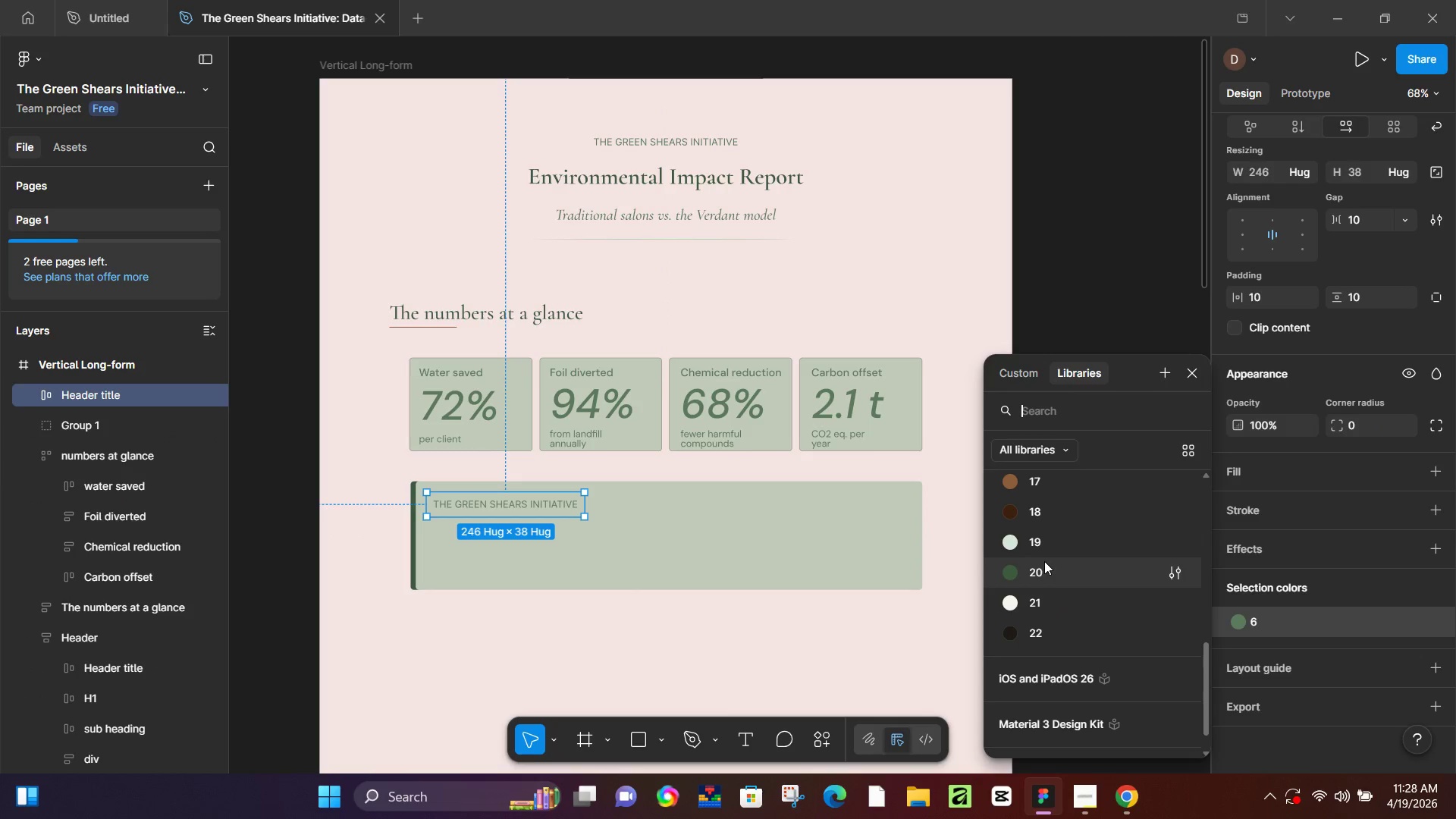 
left_click([1044, 563])
 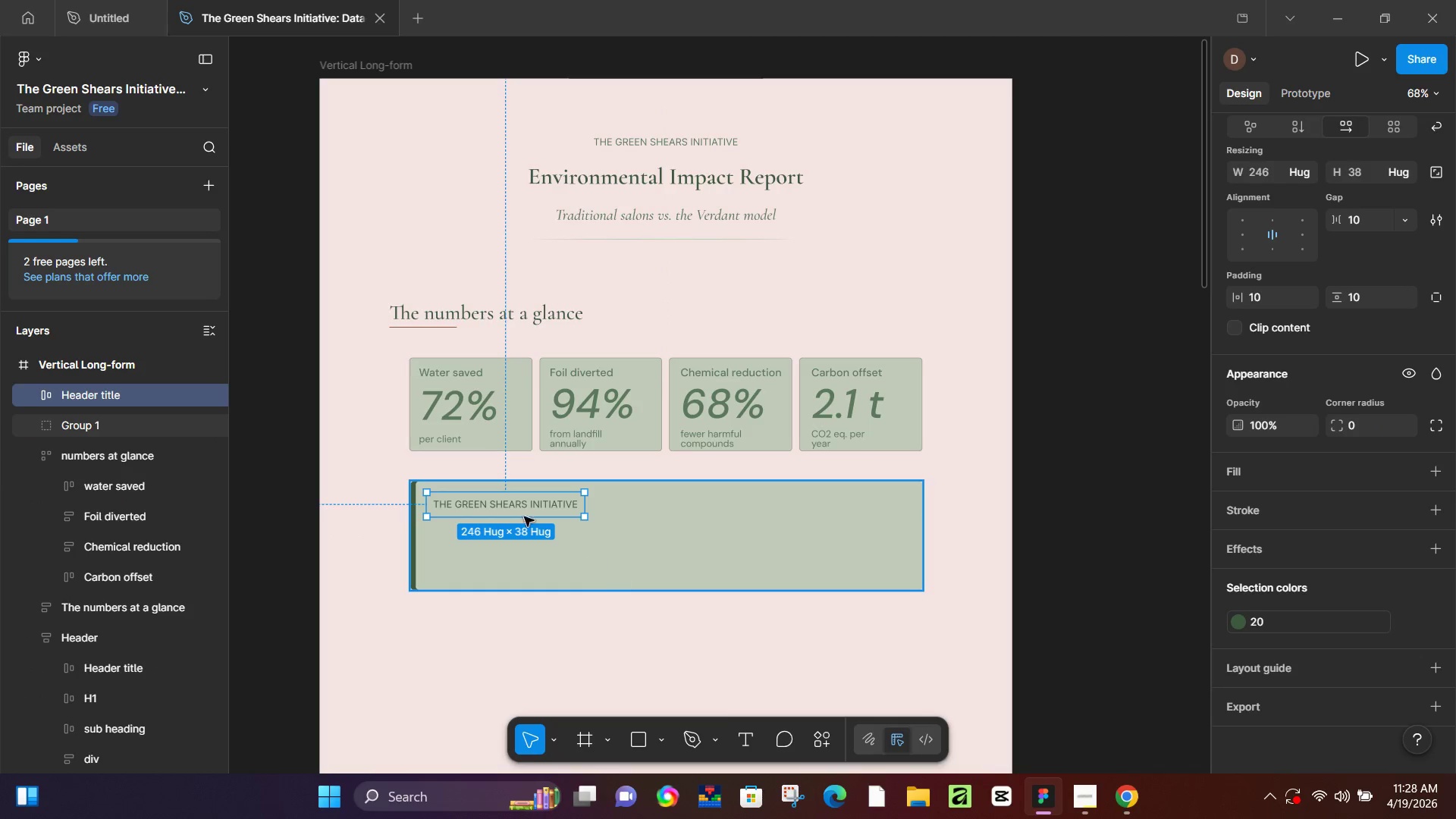 
hold_key(key=ControlLeft, duration=0.5)
 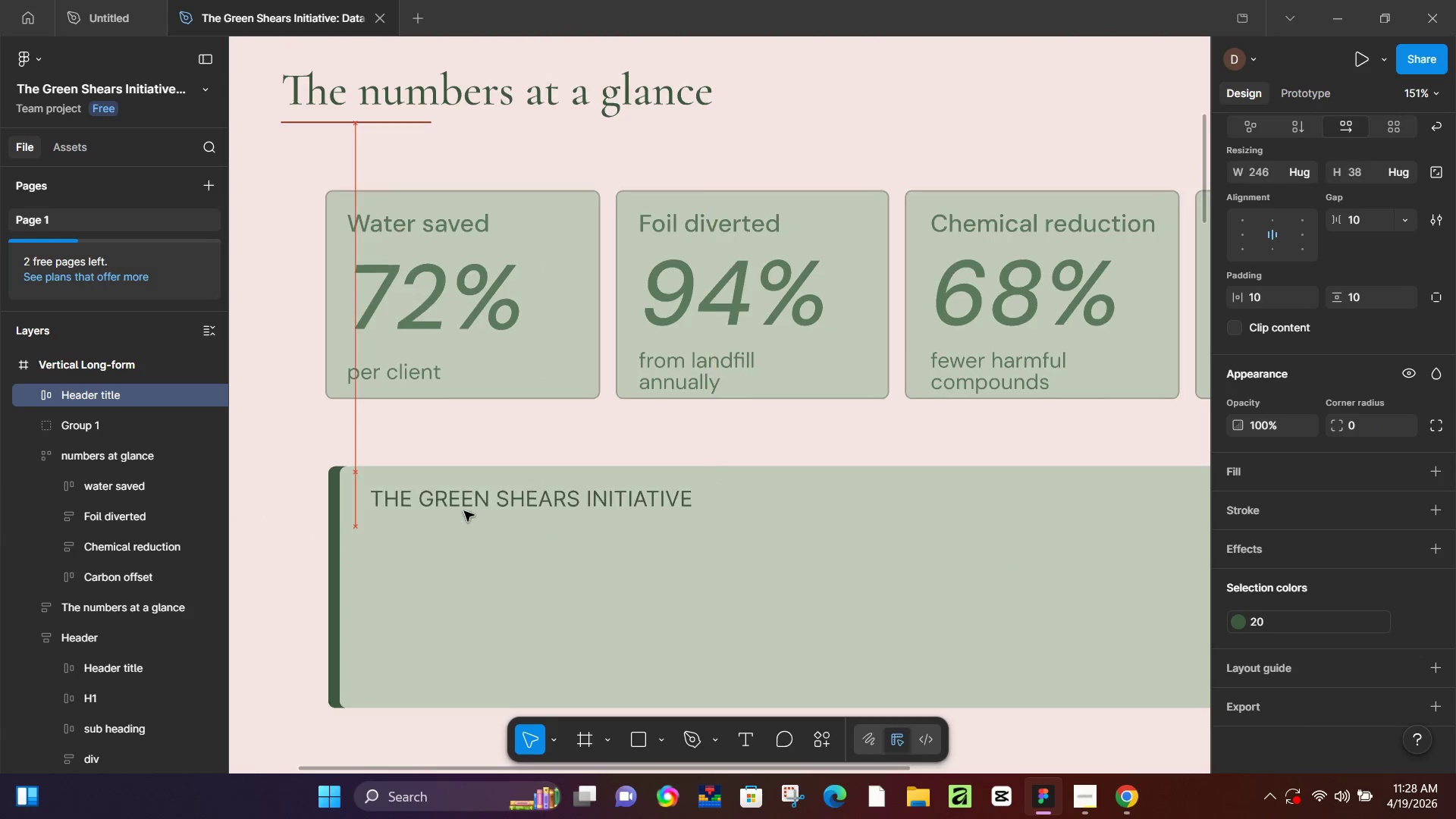 
hold_key(key=ControlLeft, duration=16.12)
 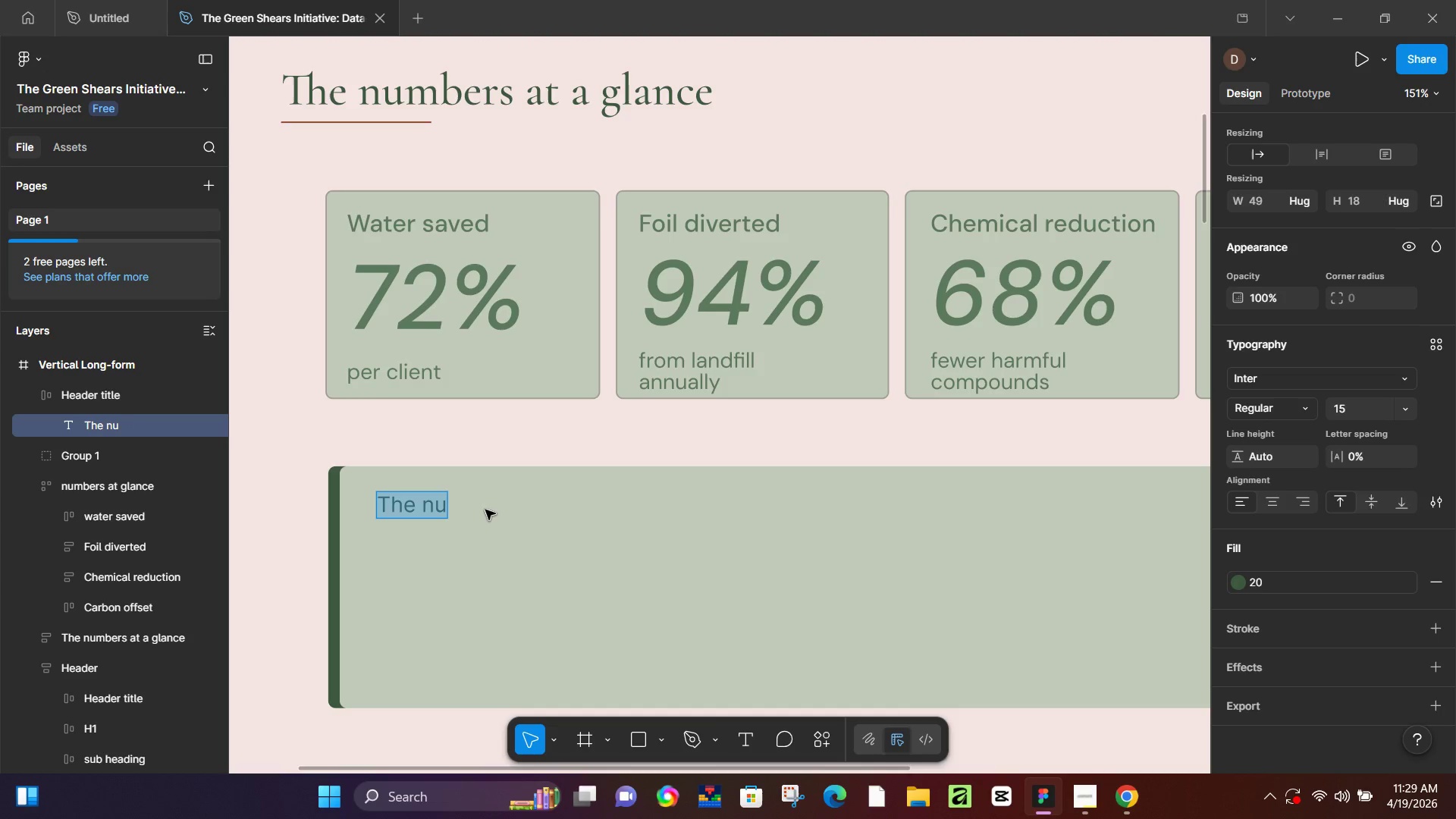 
scroll: coordinate [474, 495], scroll_direction: up, amount: 7.0
 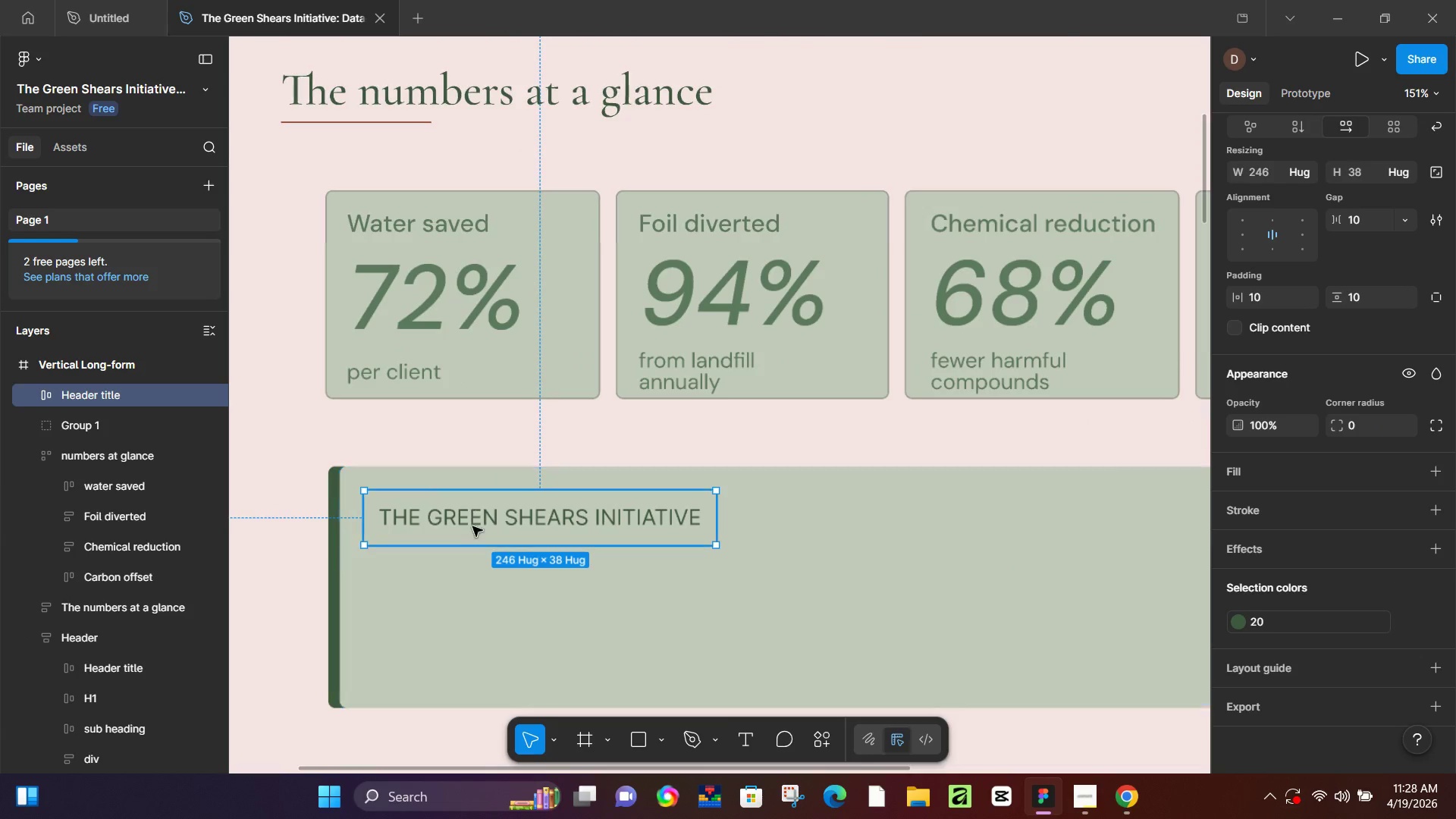 
left_click_drag(start_coordinate=[472, 529], to_coordinate=[472, 516])
 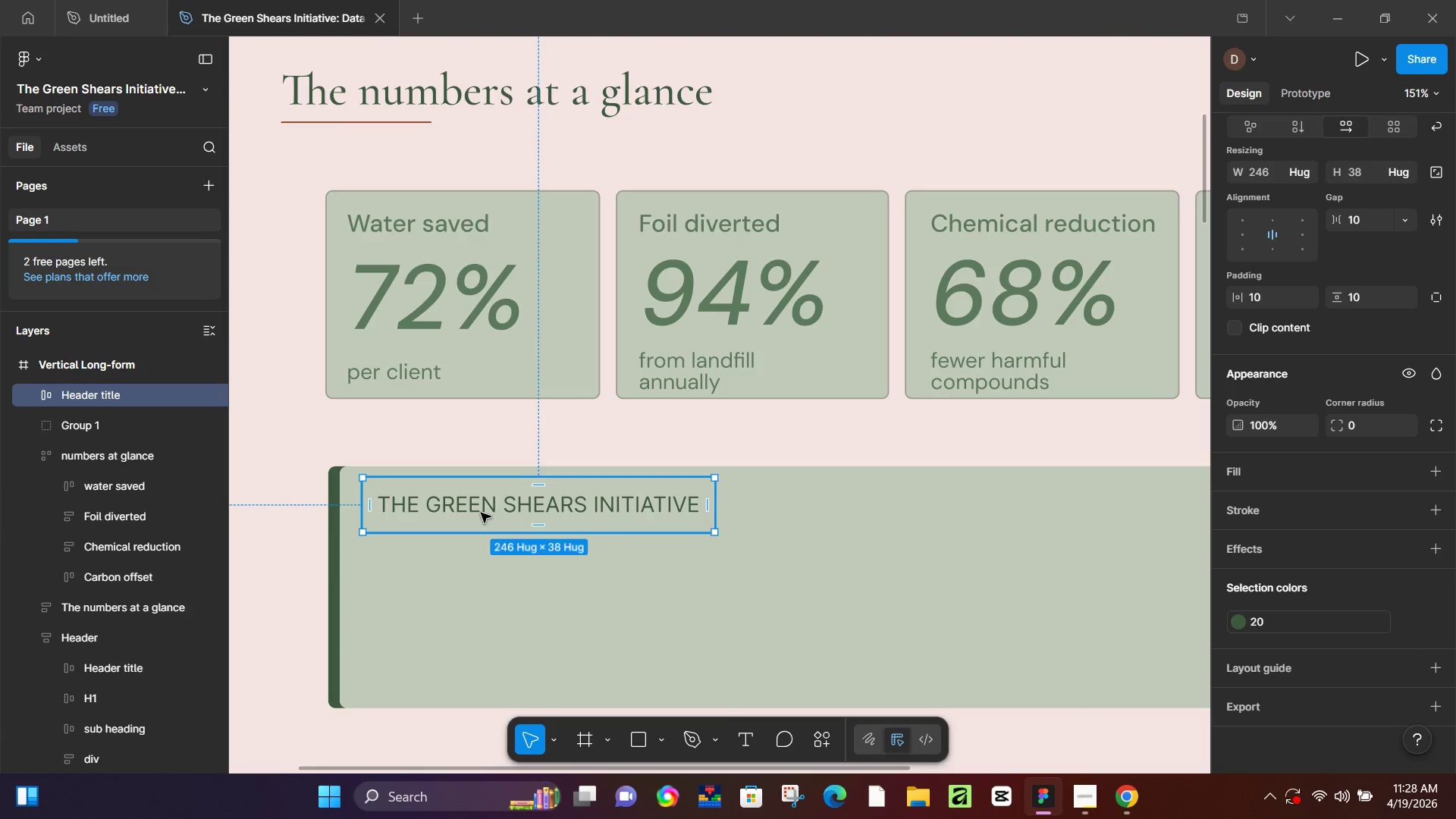 
double_click([481, 513])
 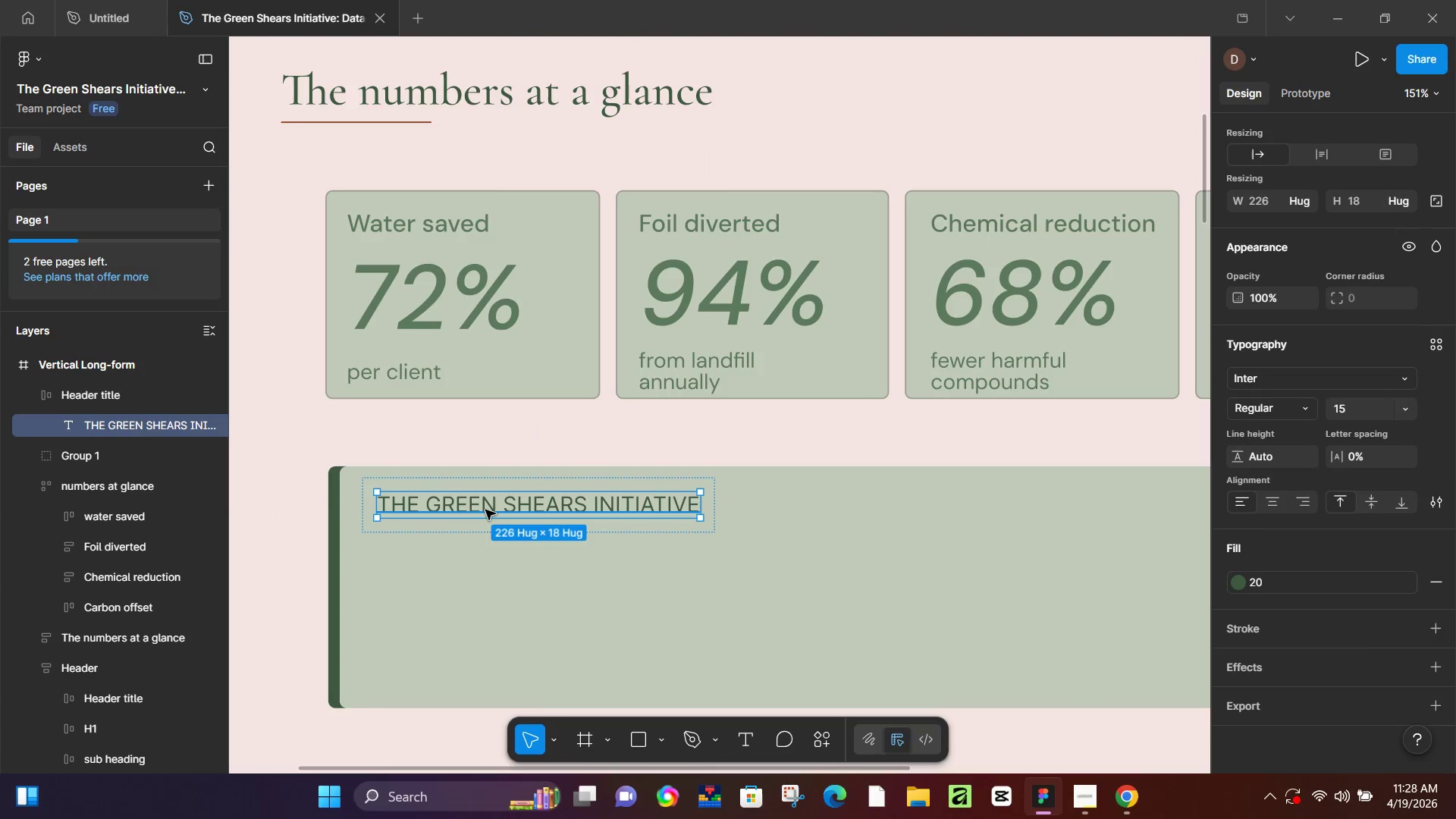 
double_click([485, 510])
 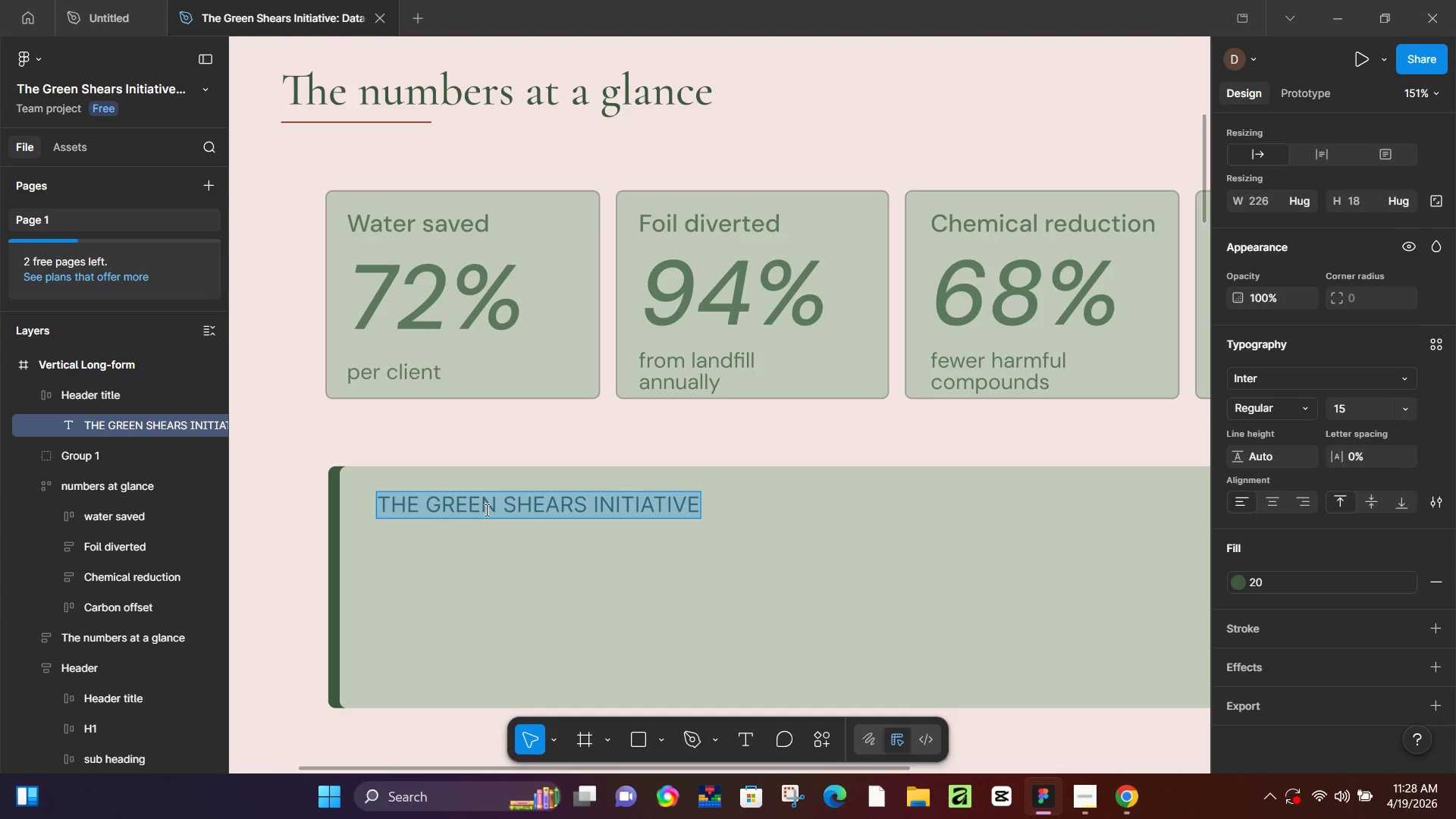 
type(The numbers at a glacnce)
key(Backspace)
key(Backspace)
key(Backspace)
 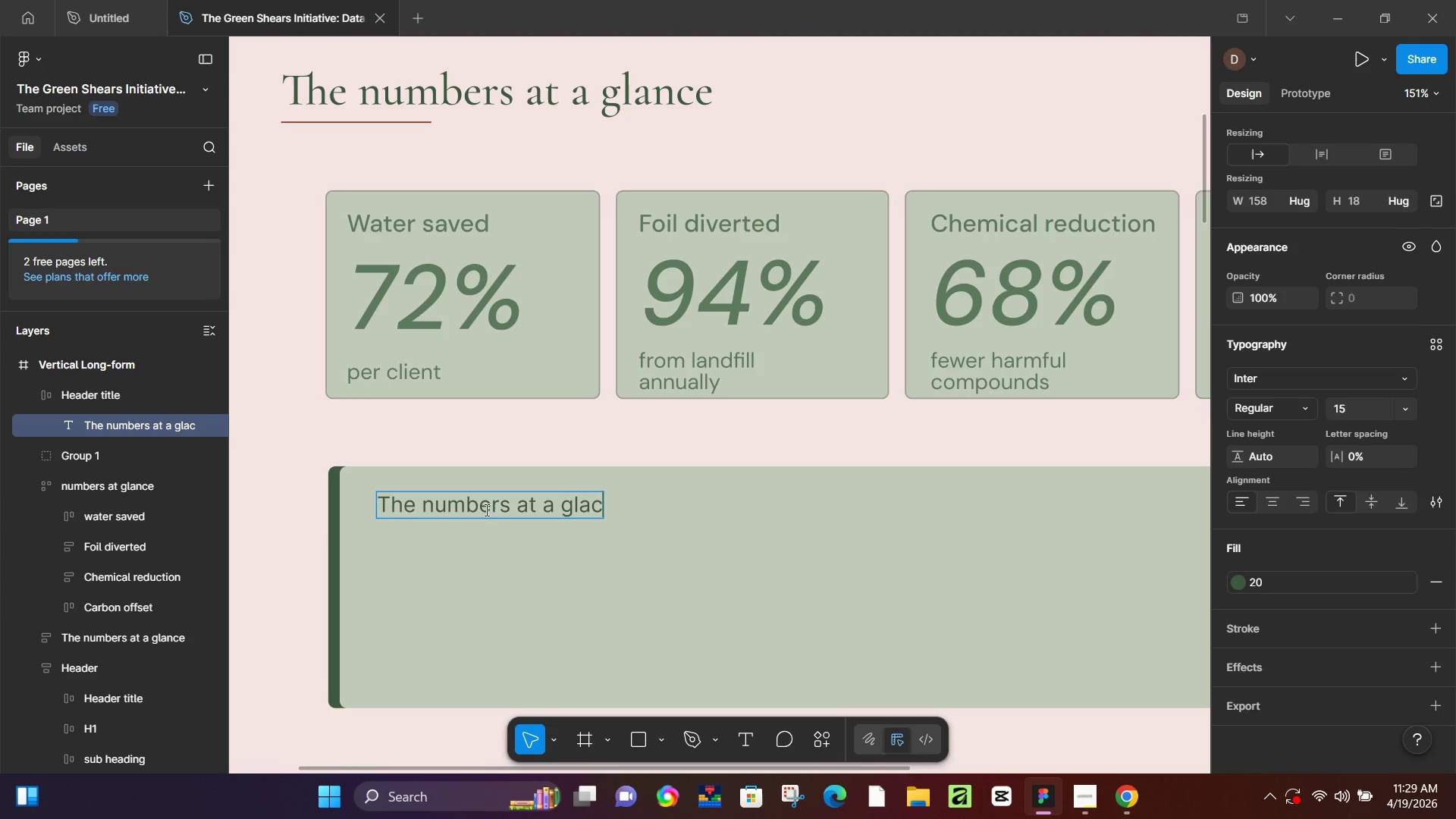 
hold_key(key=Backspace, duration=0.78)
 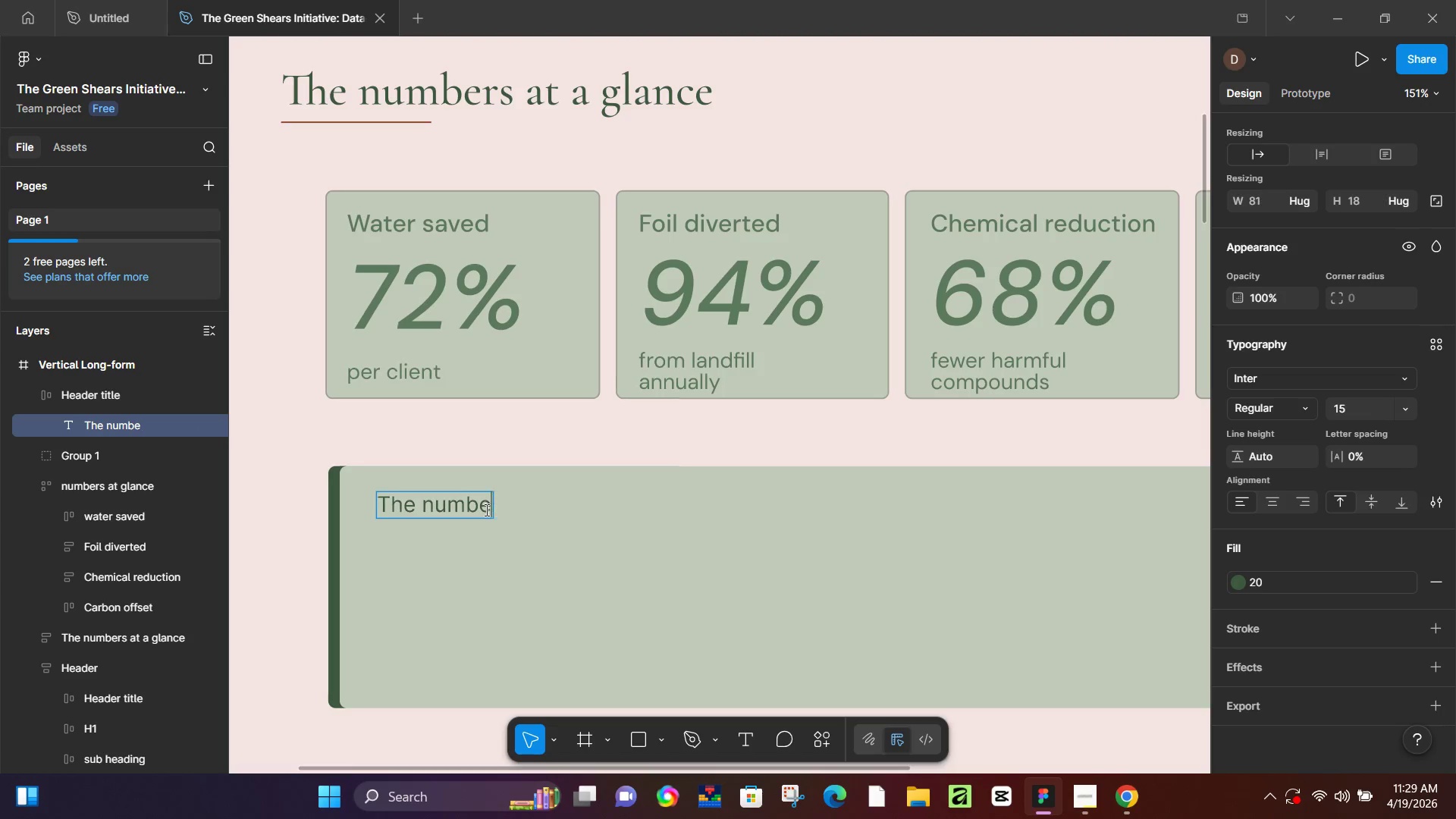 
hold_key(key=Backspace, duration=0.66)
 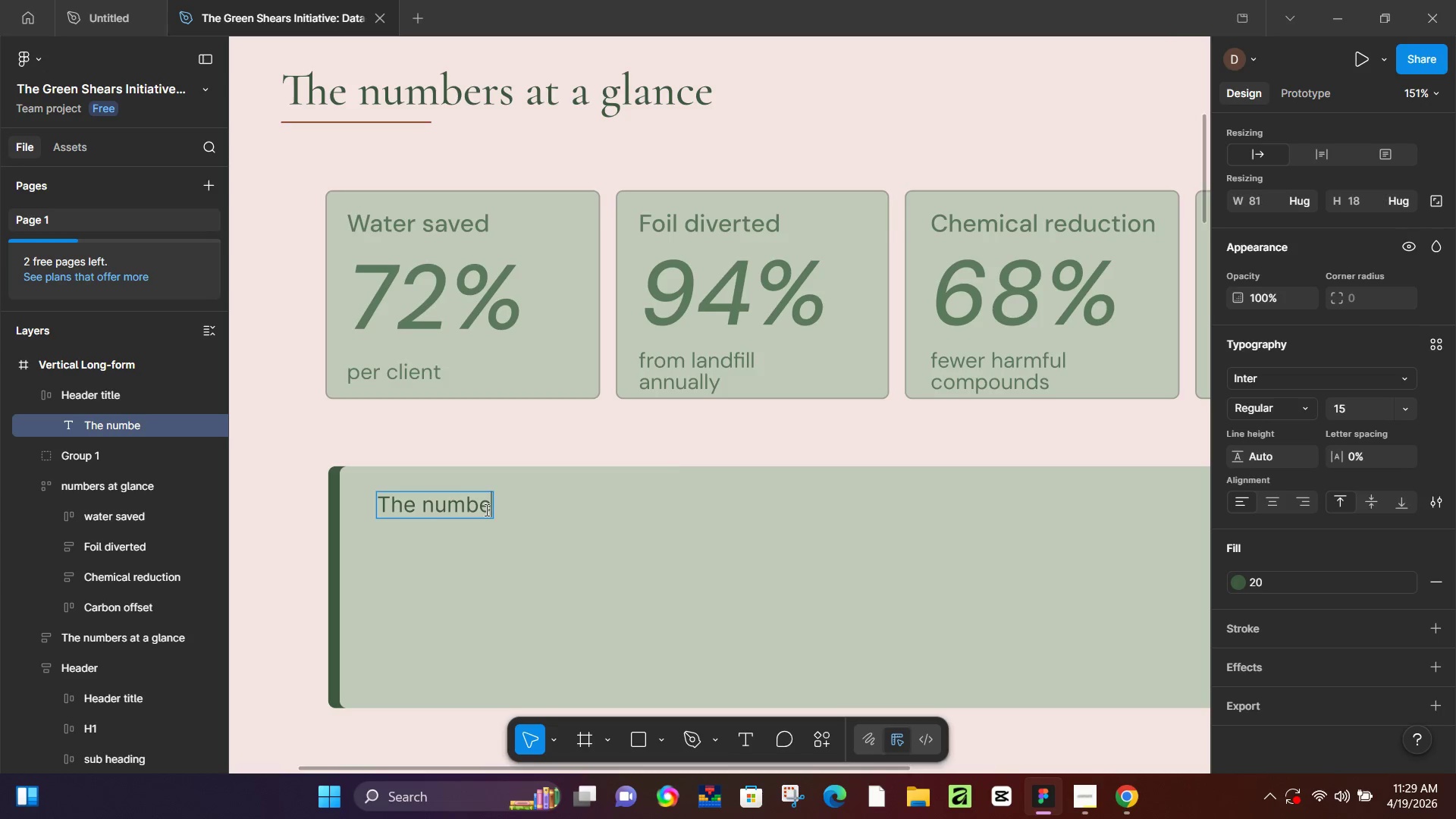 
key(Backspace)
 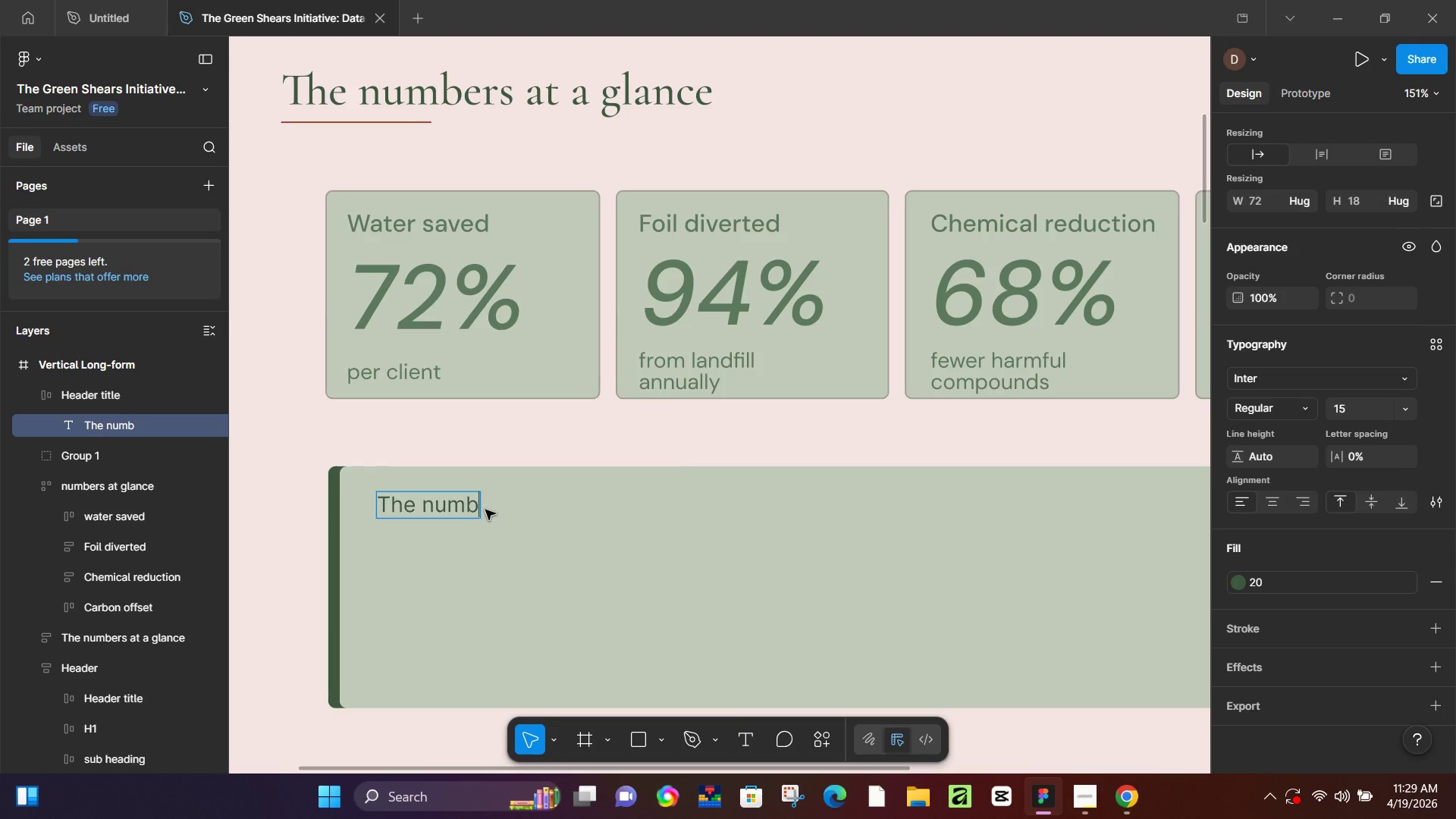 
key(Backspace)
 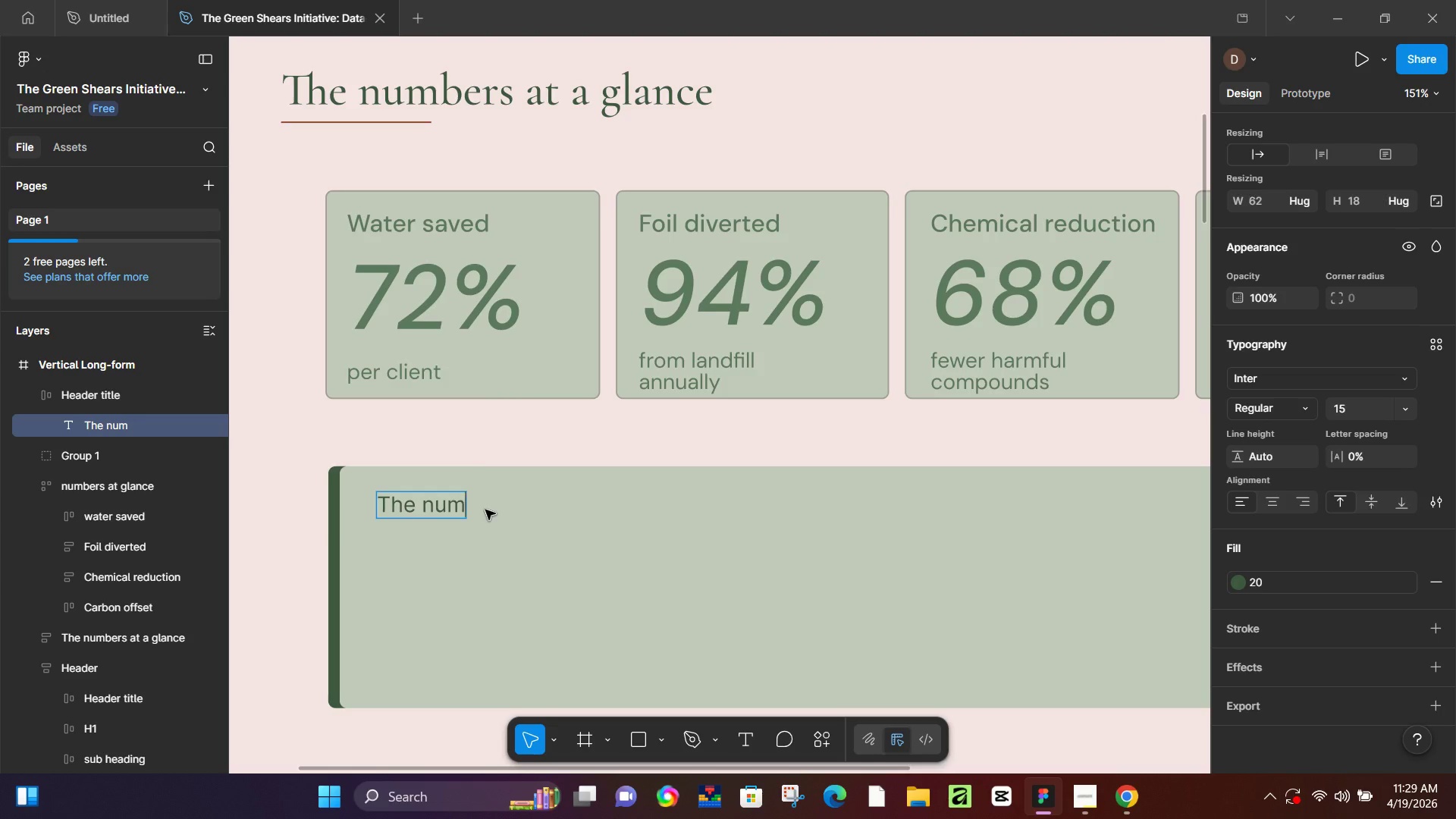 
key(Backspace)
 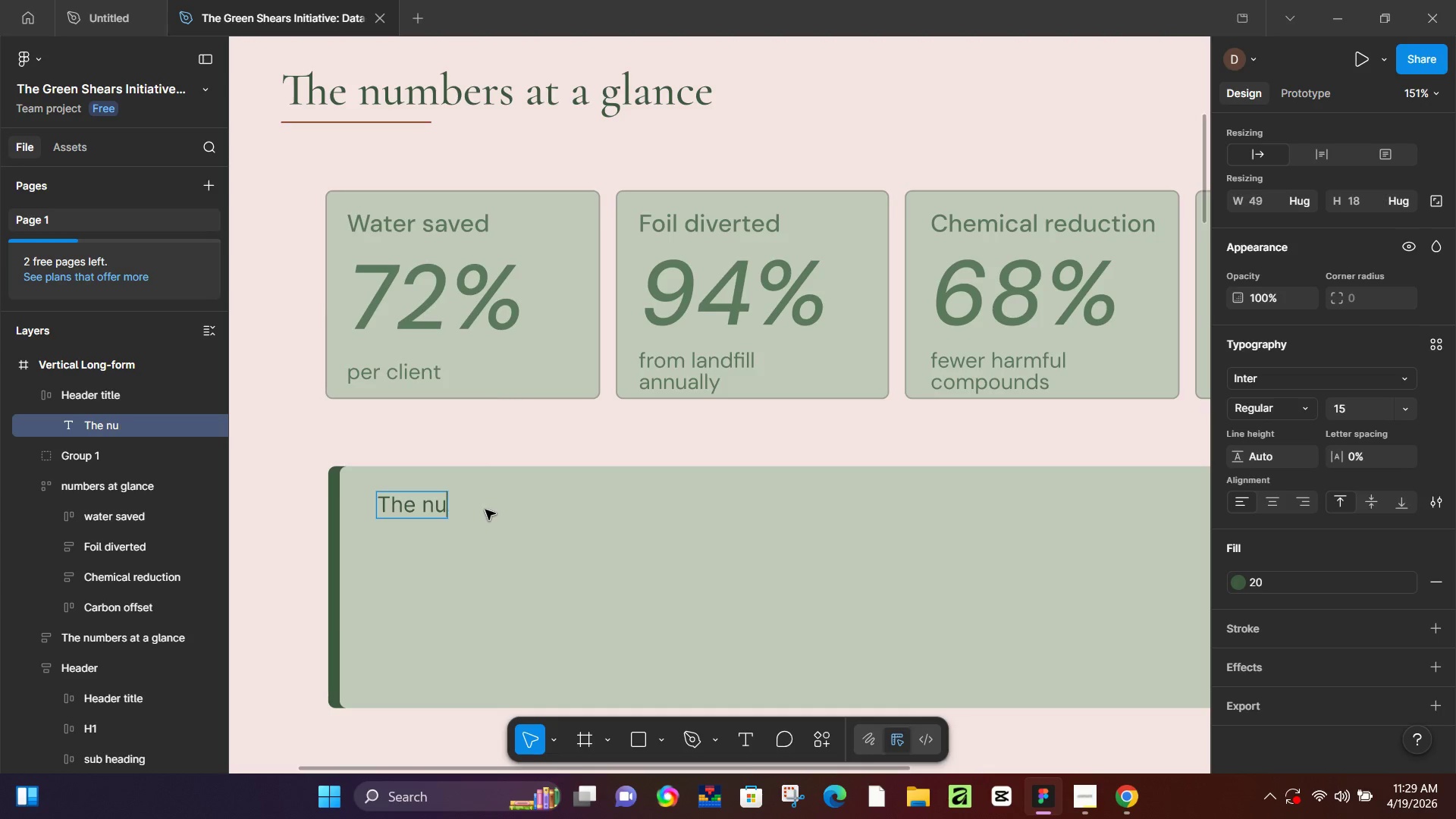 
key(Control+A)
 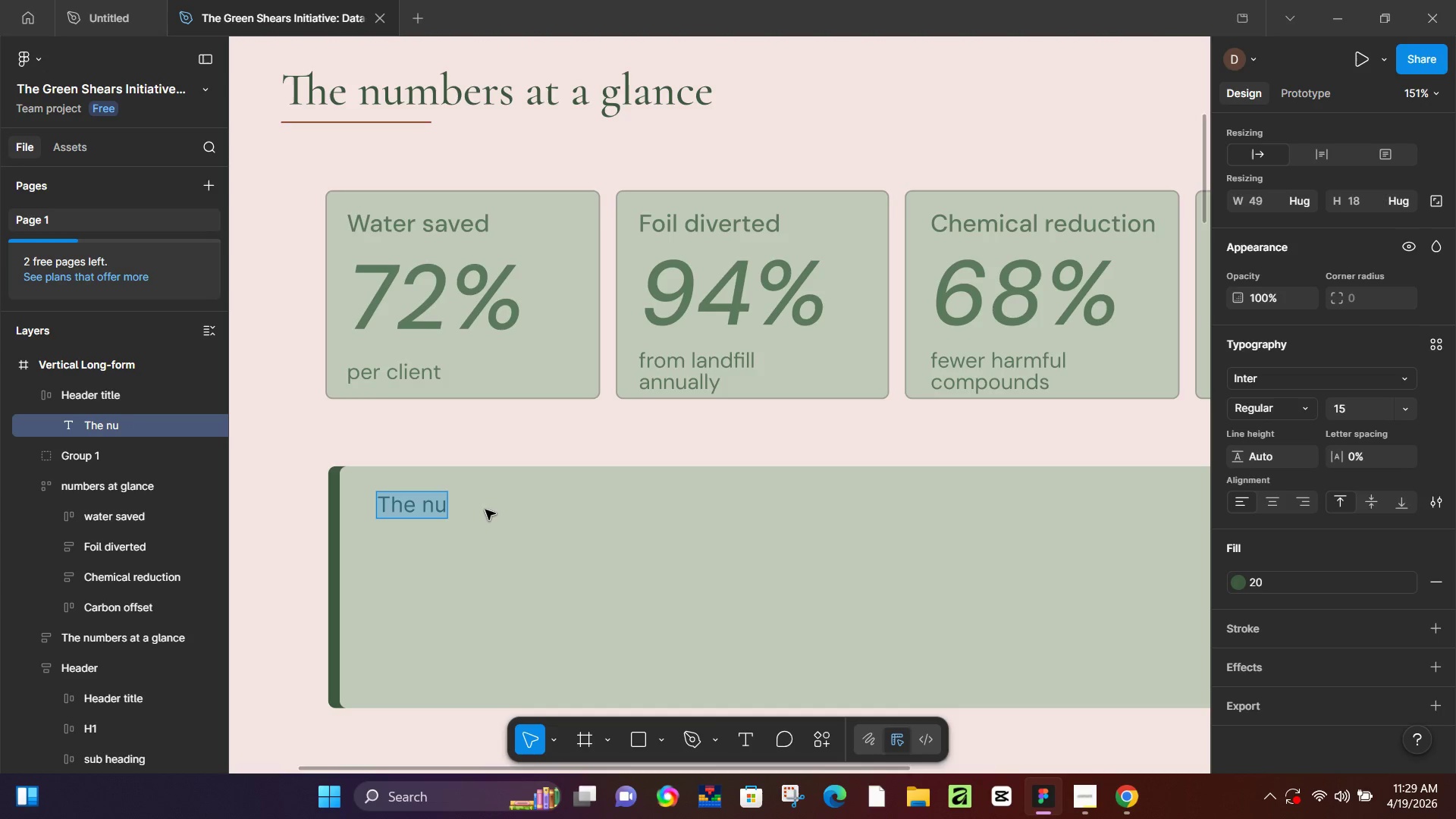 
type(Why this )
 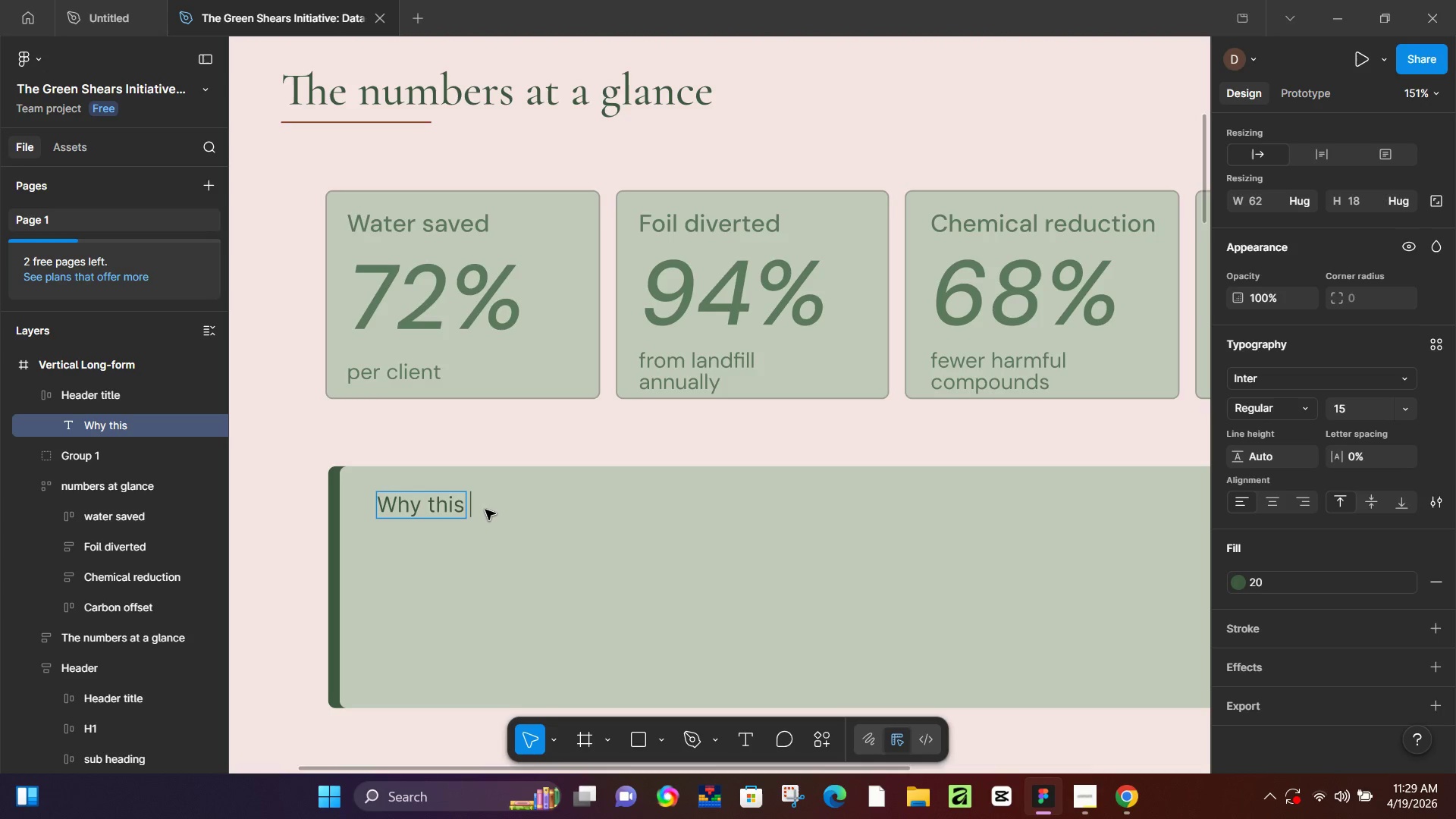 
type(justifies the premium)
 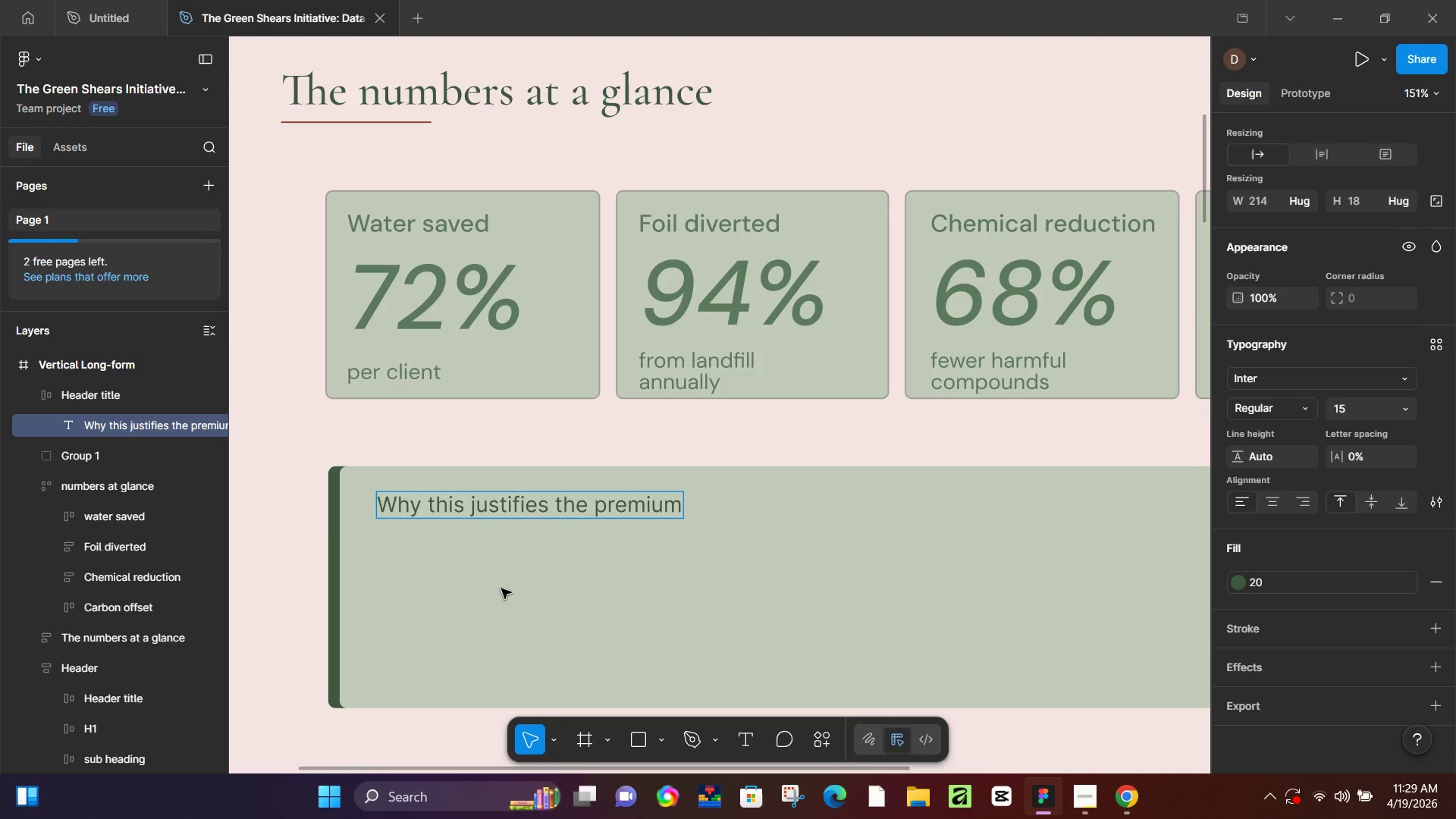 
left_click([305, 536])
 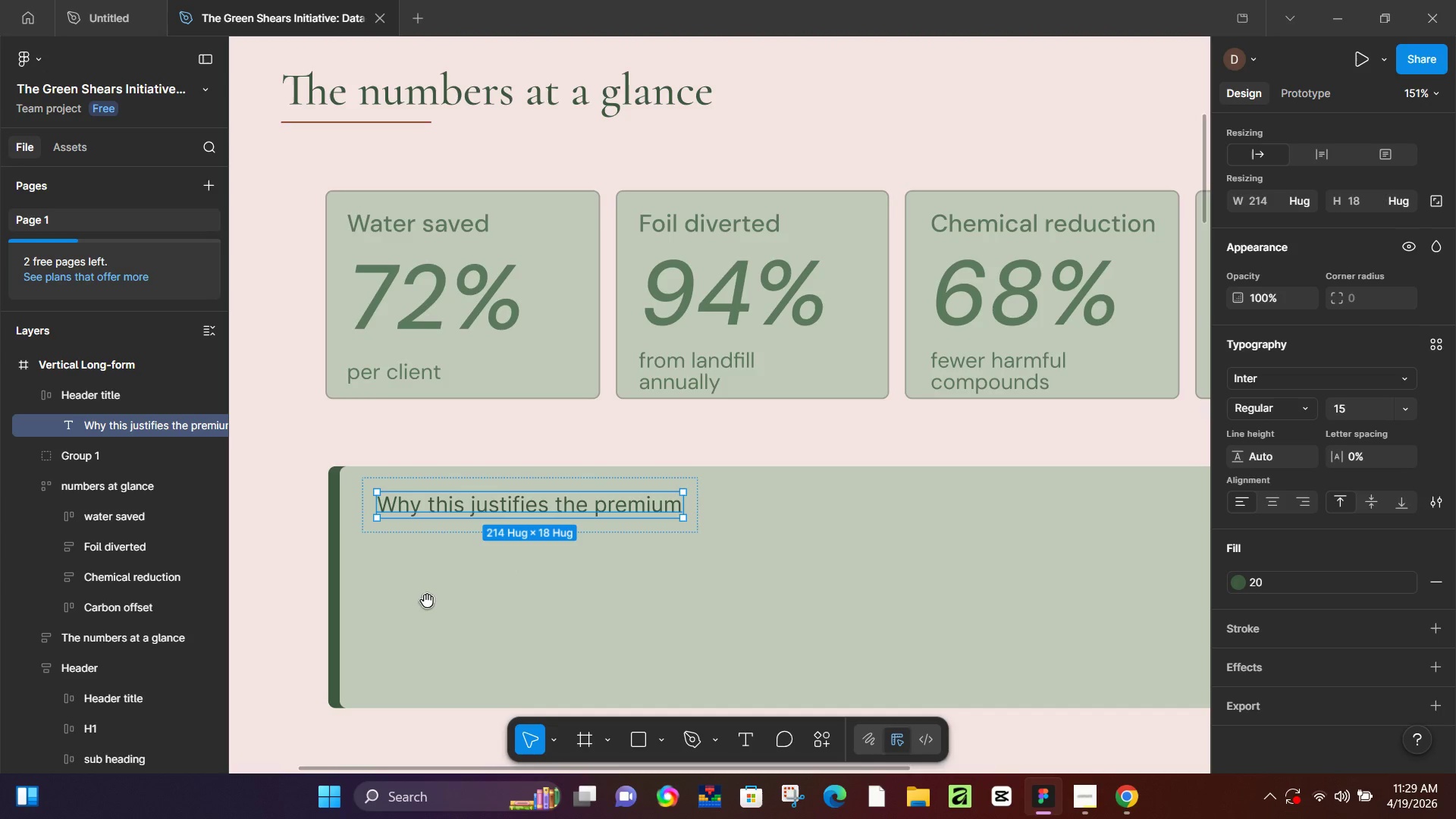 
hold_key(key=Space, duration=0.53)
 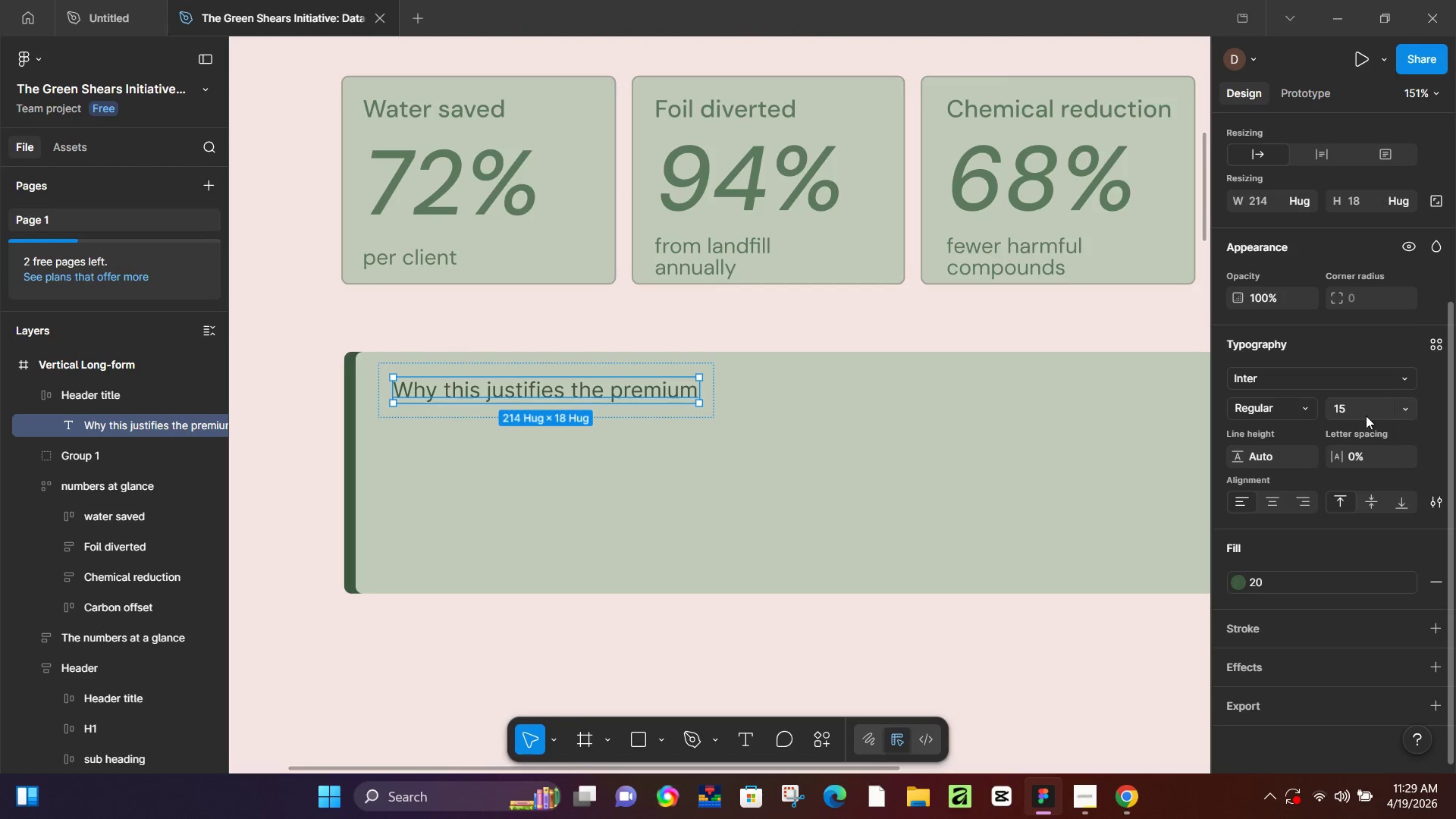 
left_click_drag(start_coordinate=[499, 625], to_coordinate=[515, 510])
 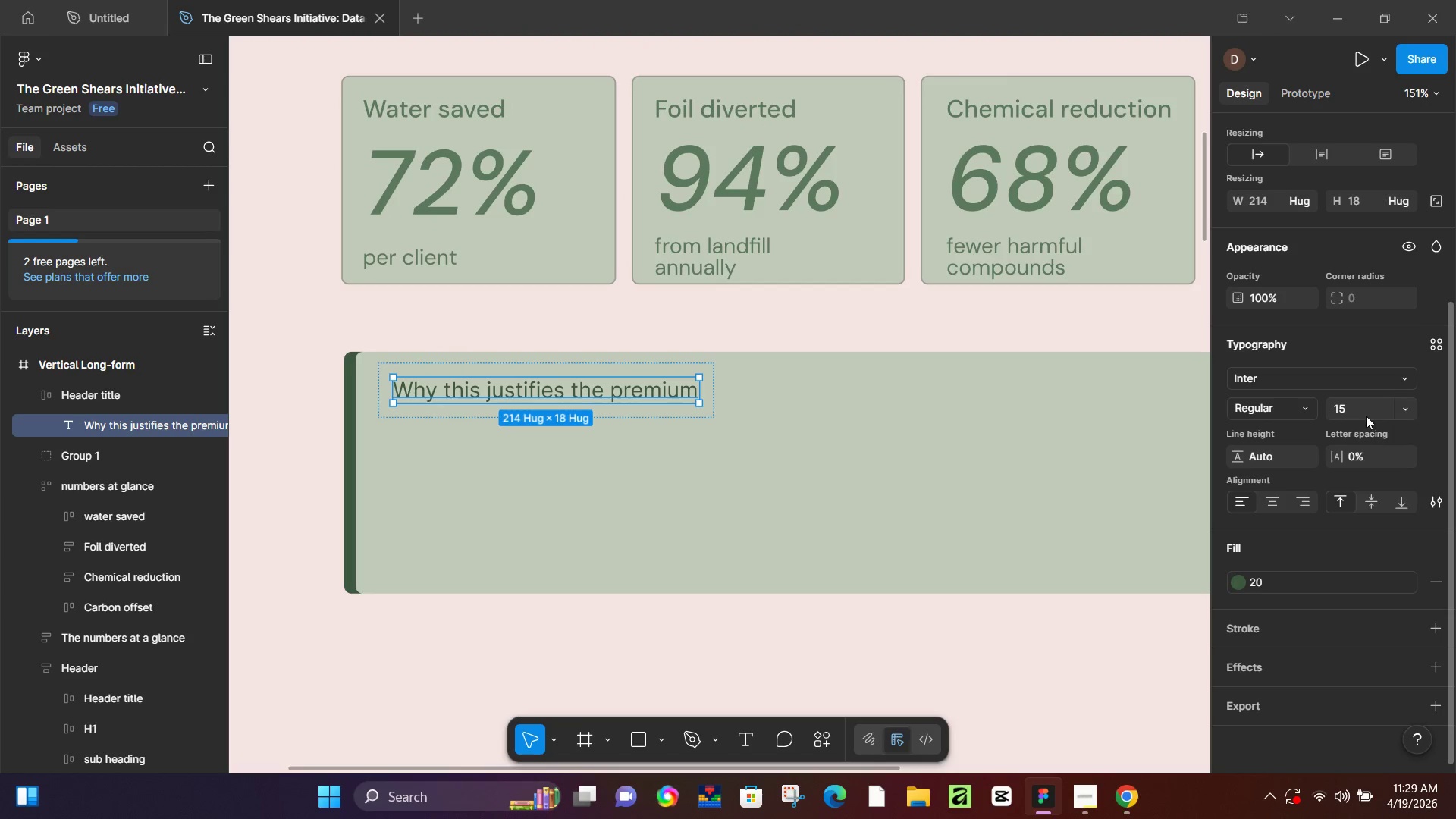 
left_click([1362, 411])
 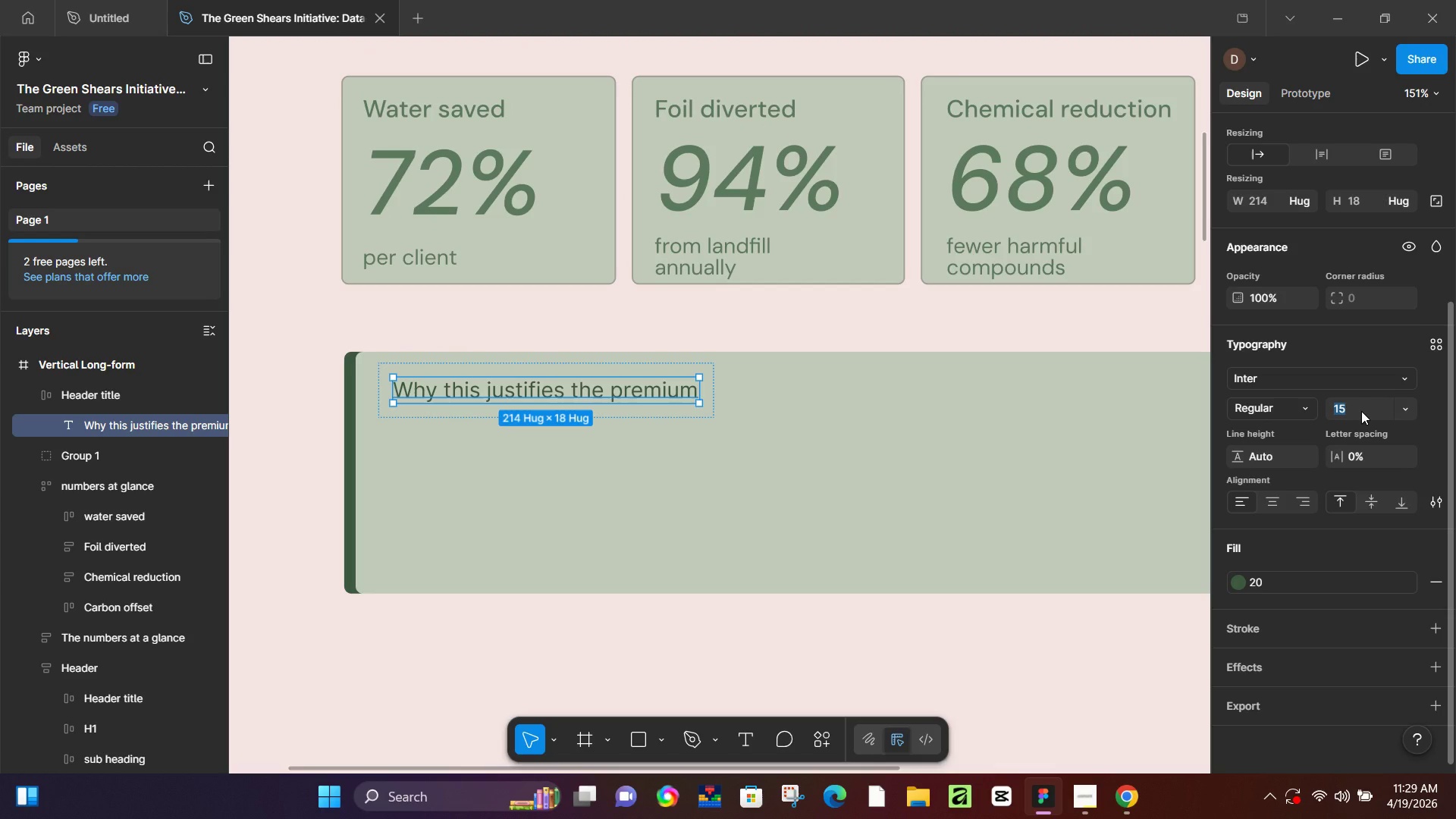 
key(Numpad2)
 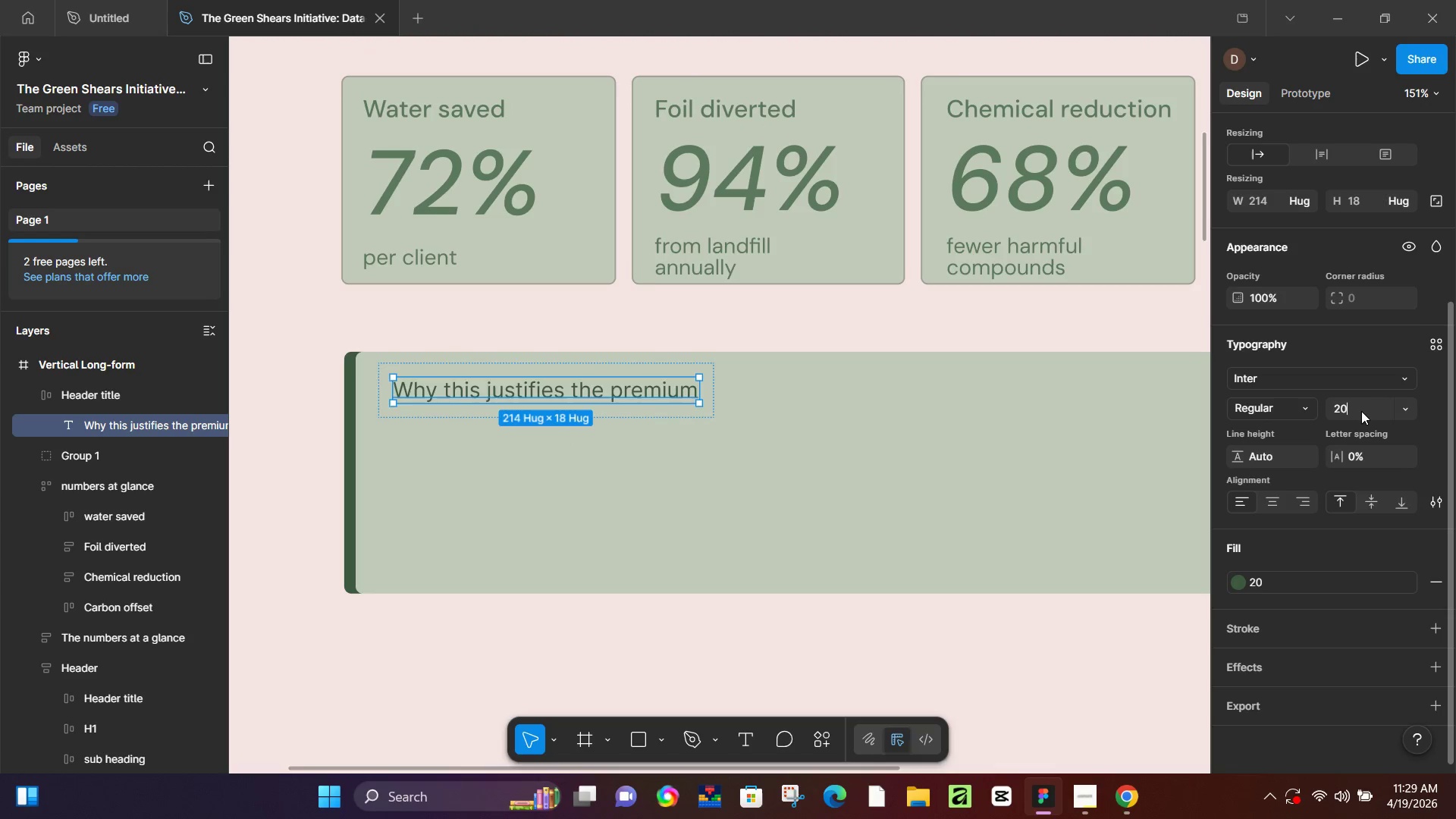 
key(Numpad0)
 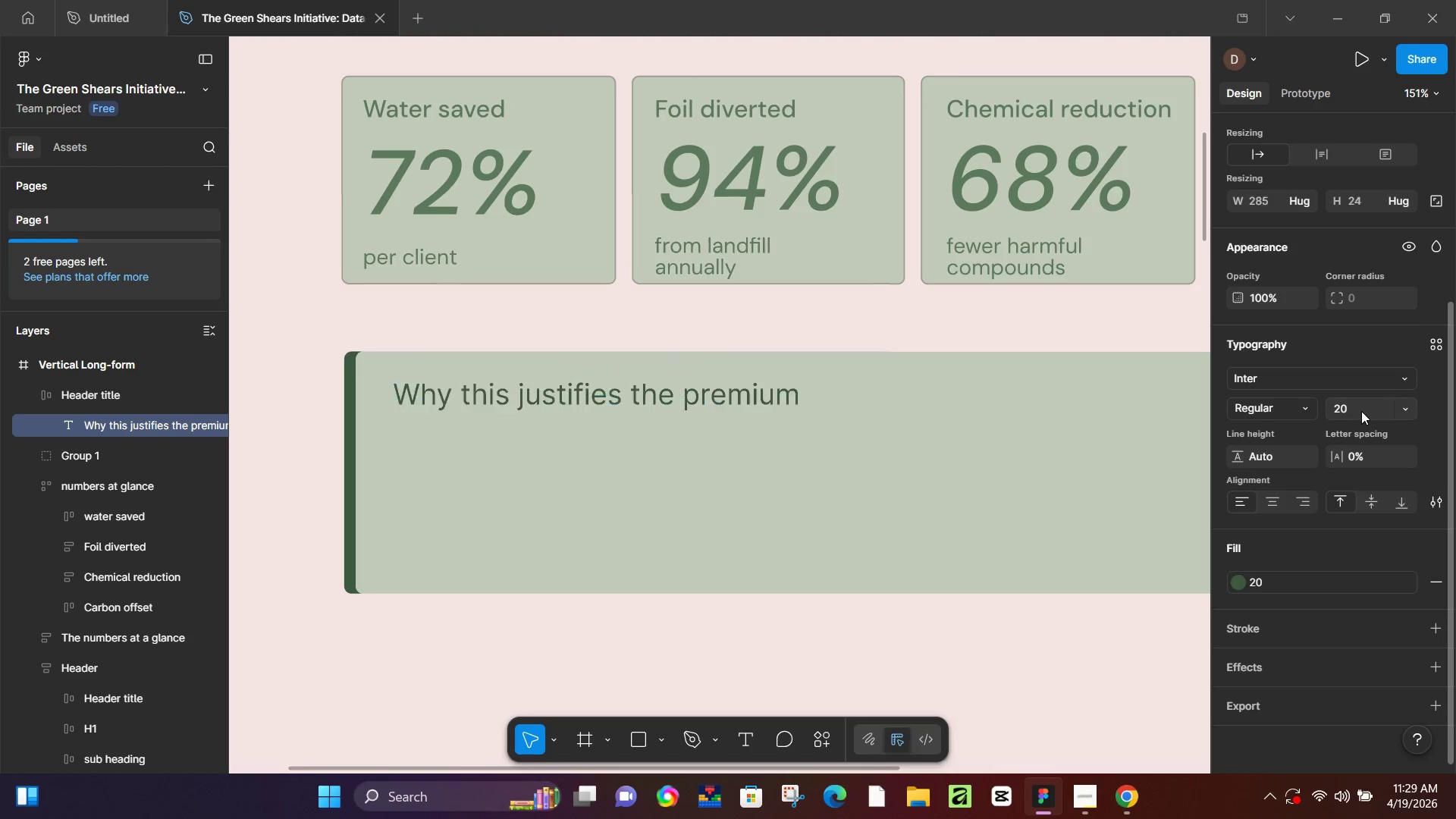 
key(NumpadEnter)
 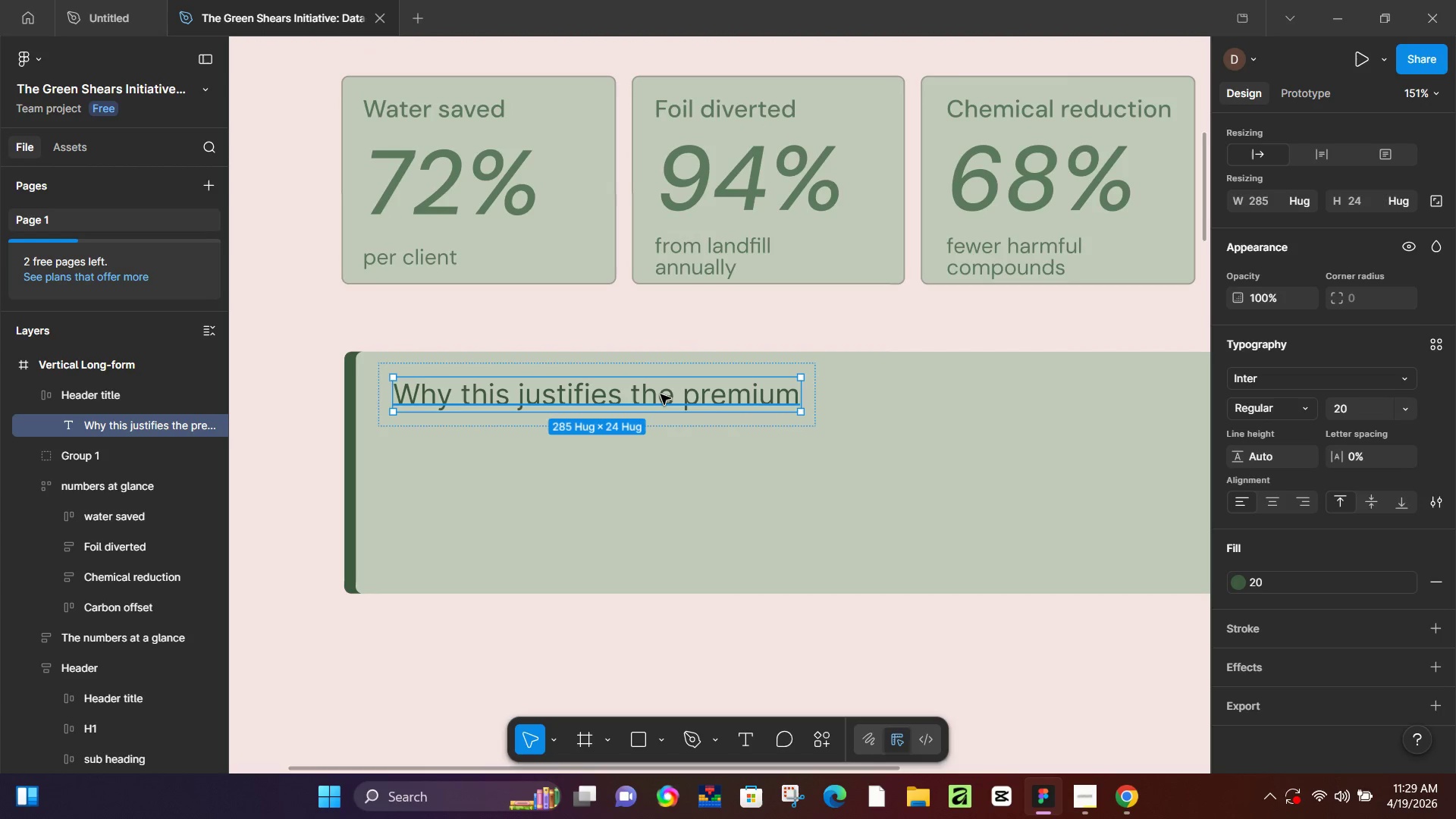 
hold_key(key=AltLeft, duration=1.51)
left_click_drag(start_coordinate=[648, 398], to_coordinate=[652, 464])
 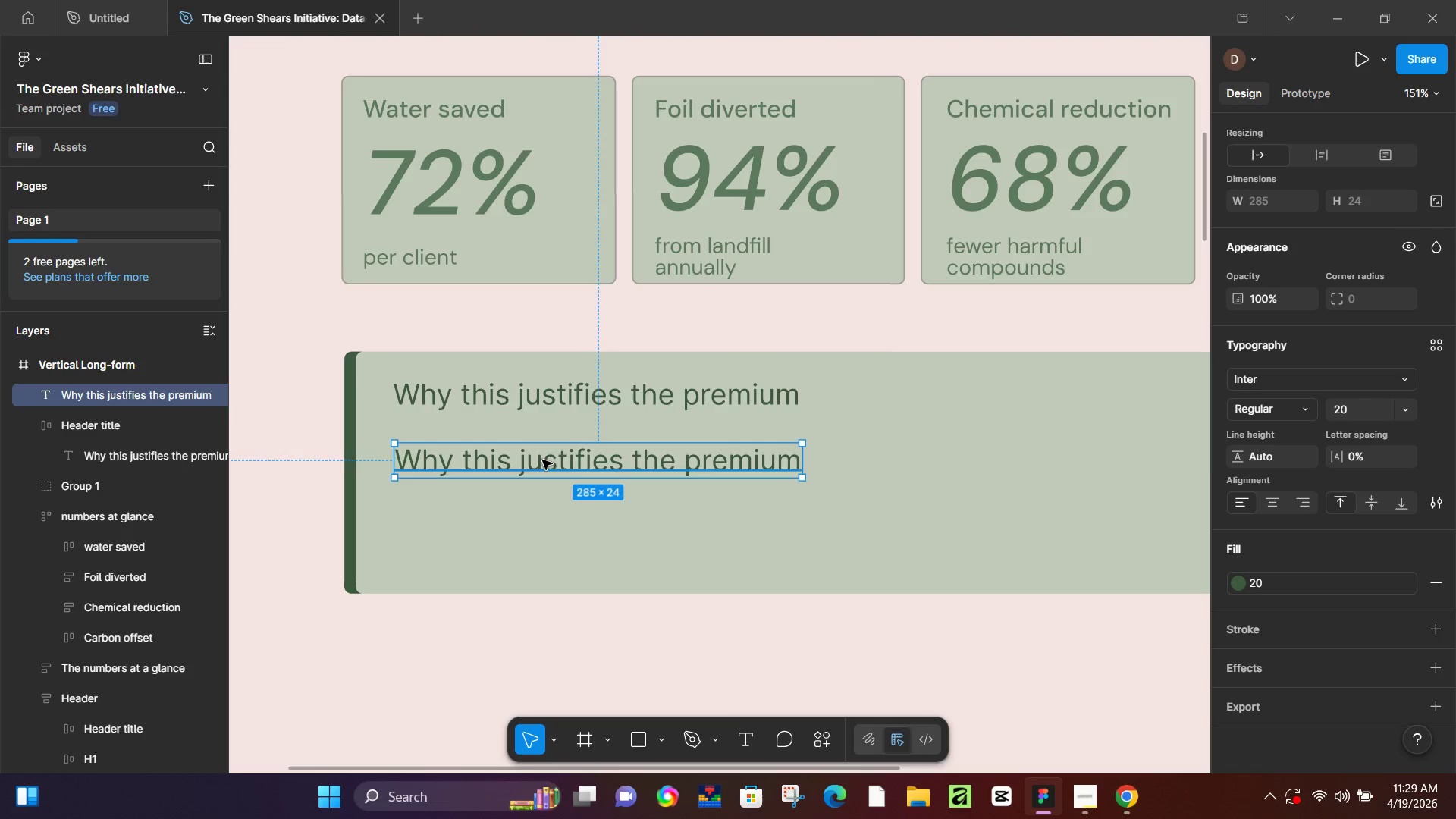 
hold_key(key=AltLeft, duration=0.92)
 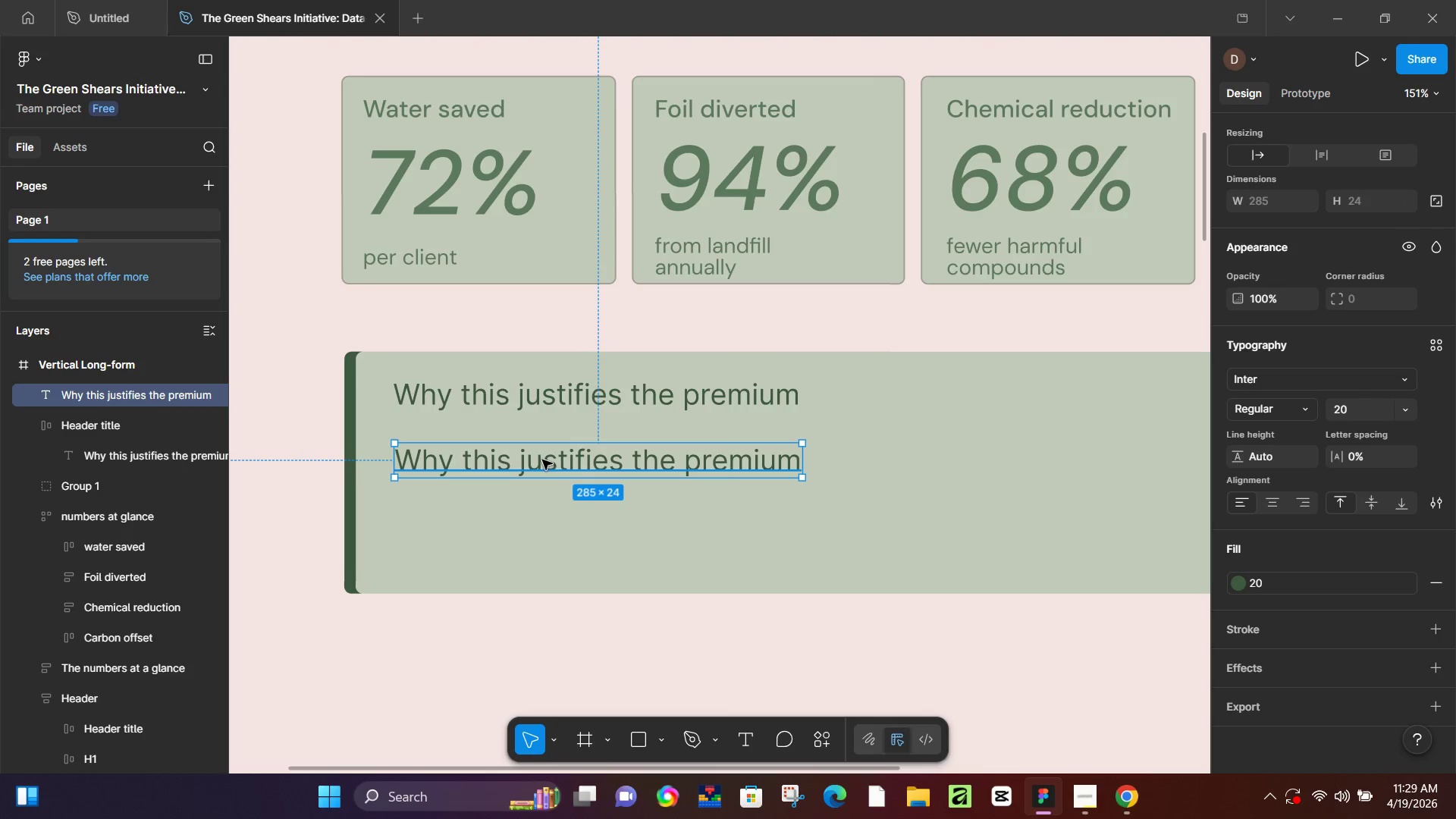 
left_click_drag(start_coordinate=[542, 460], to_coordinate=[537, 443])
 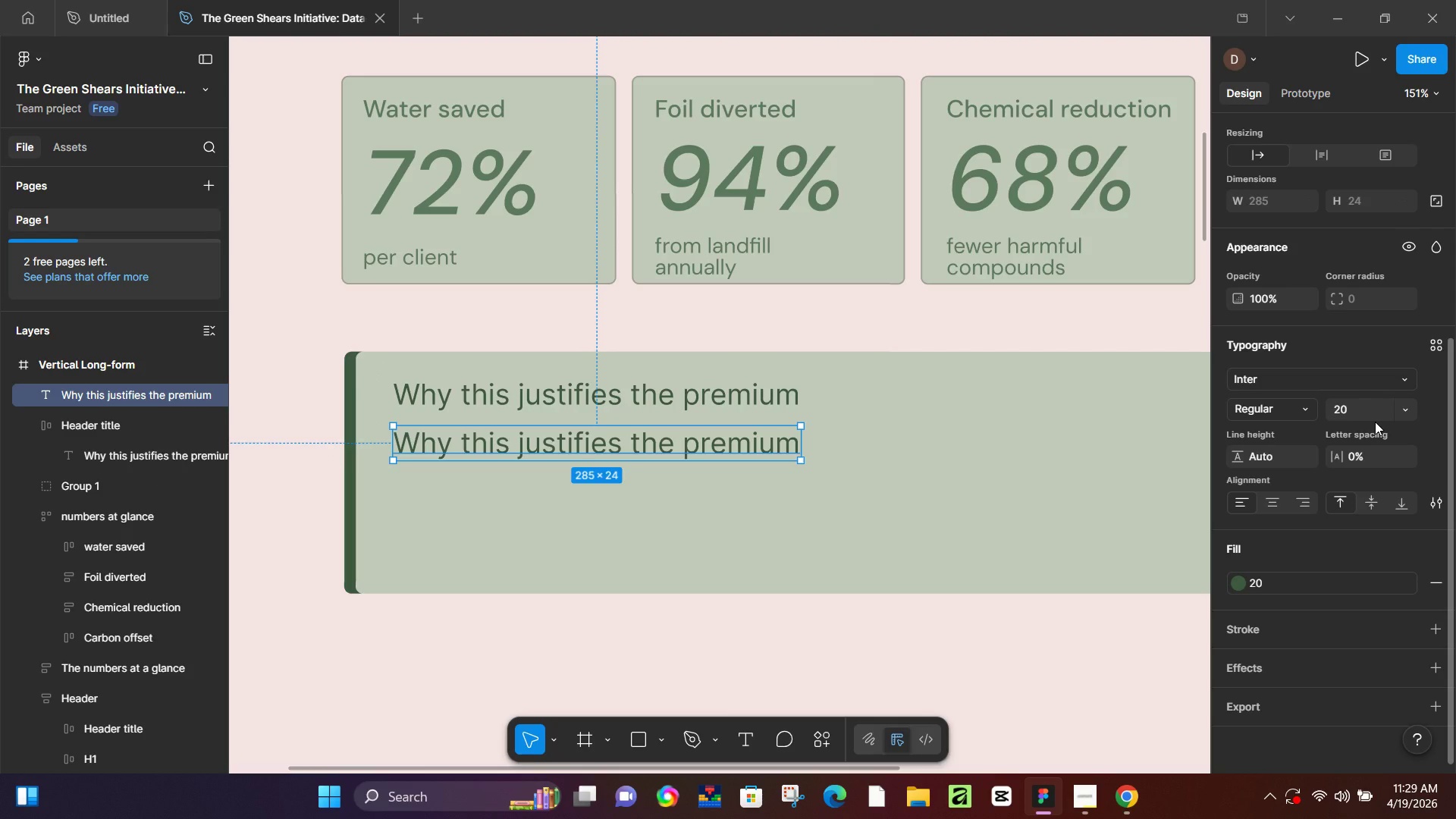 
left_click([1375, 422])
 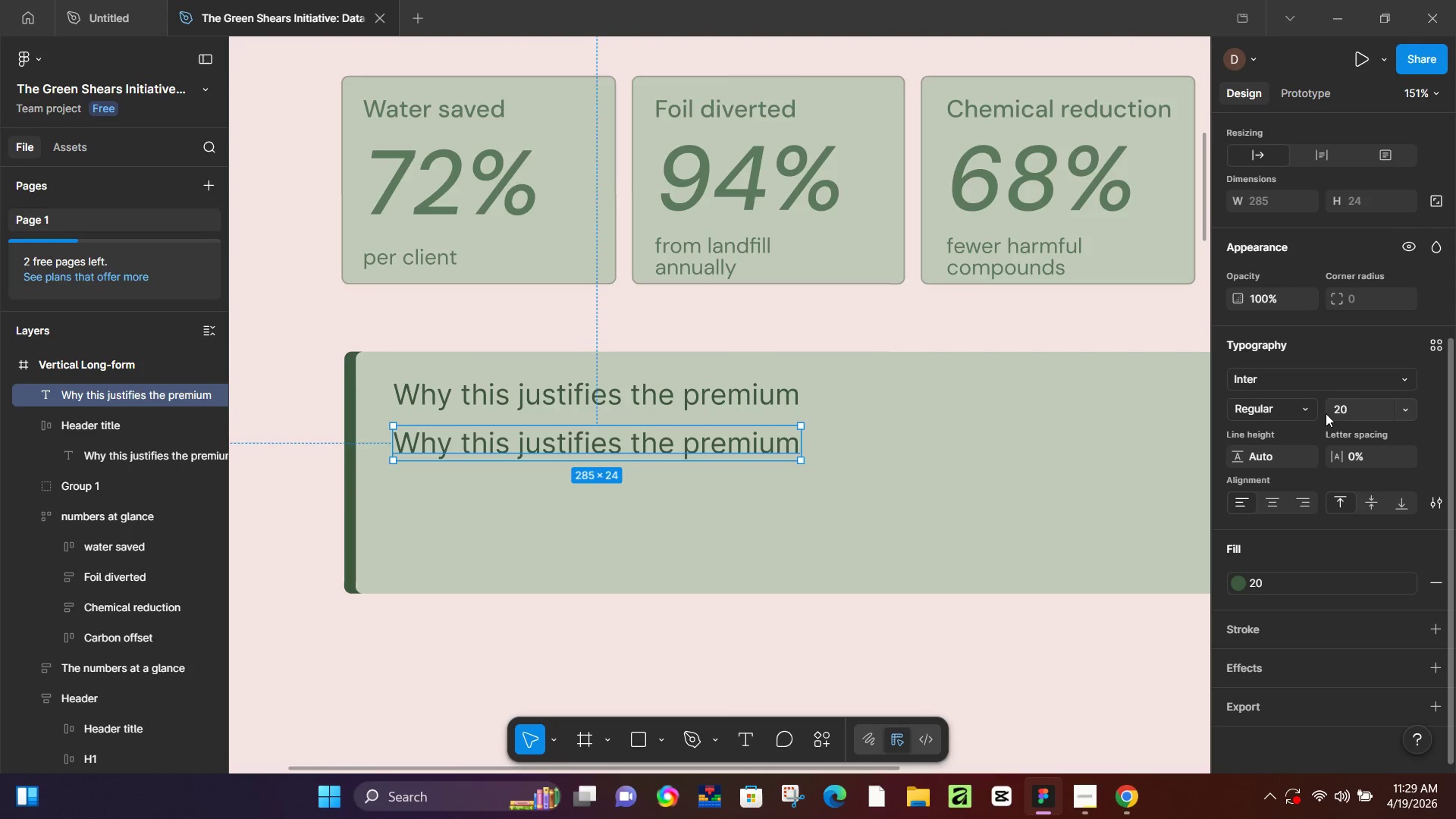 
left_click_drag(start_coordinate=[1323, 413], to_coordinate=[1333, 411])
 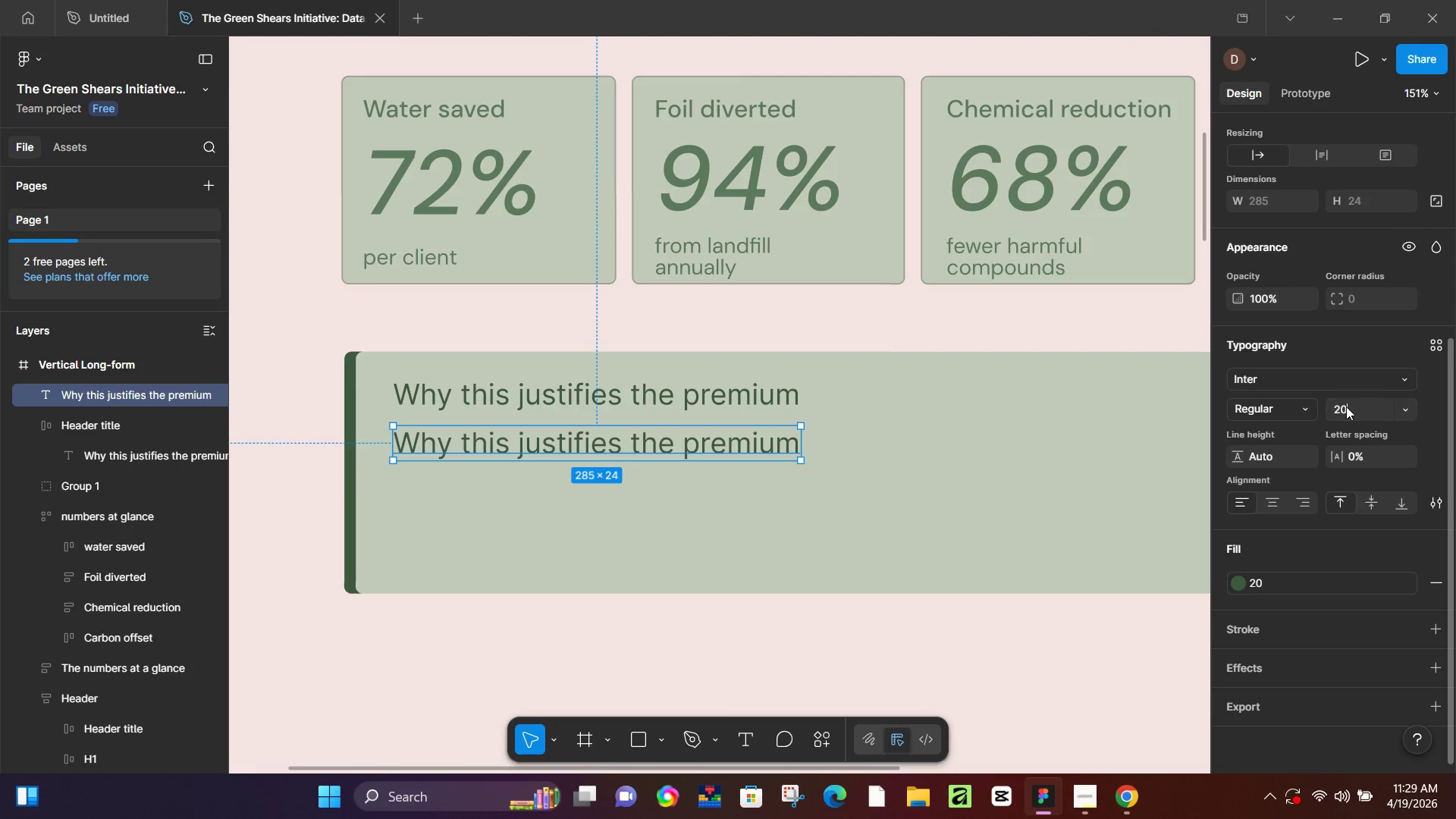 
double_click([1346, 406])
 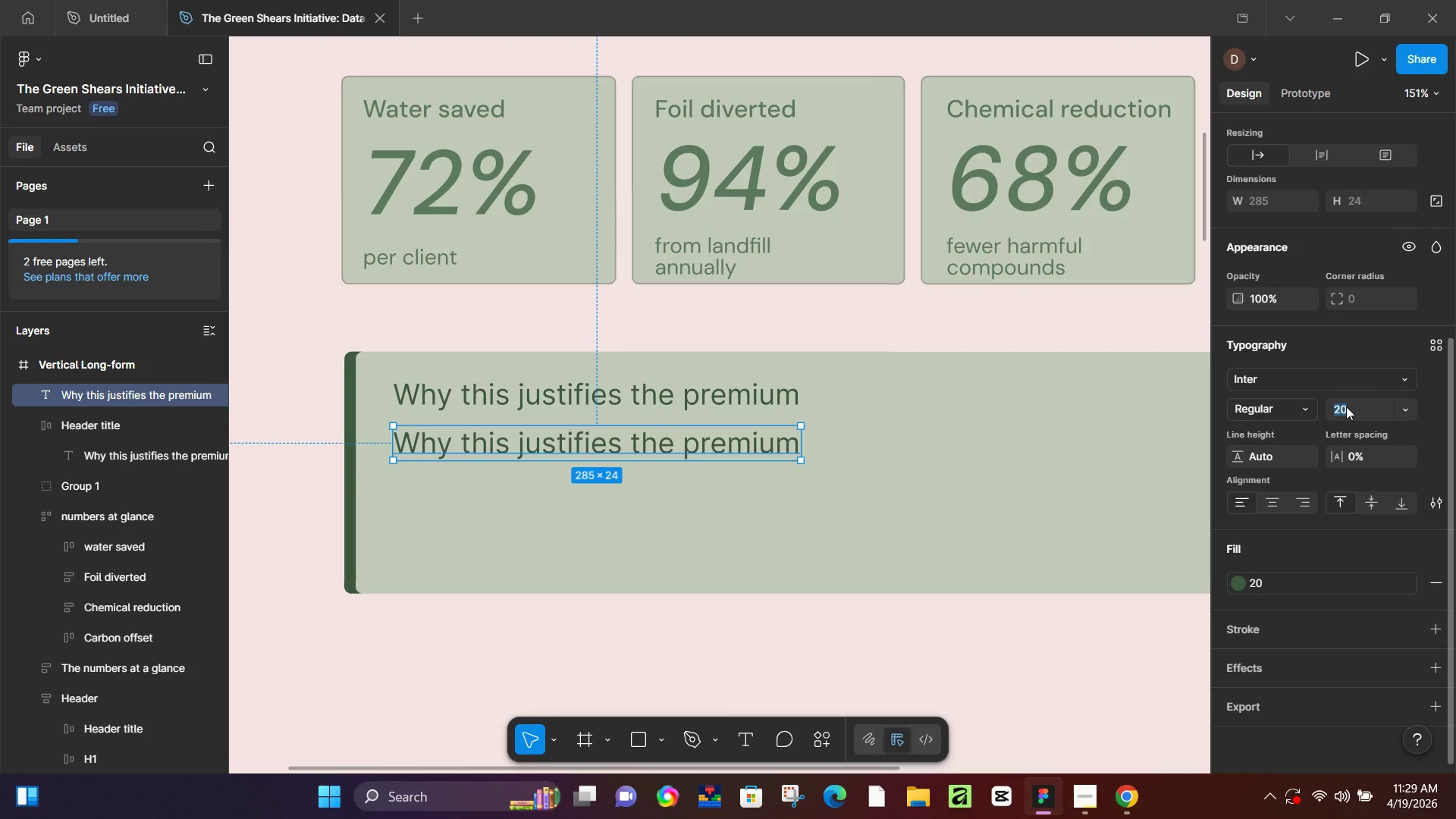 
key(Numpad1)
 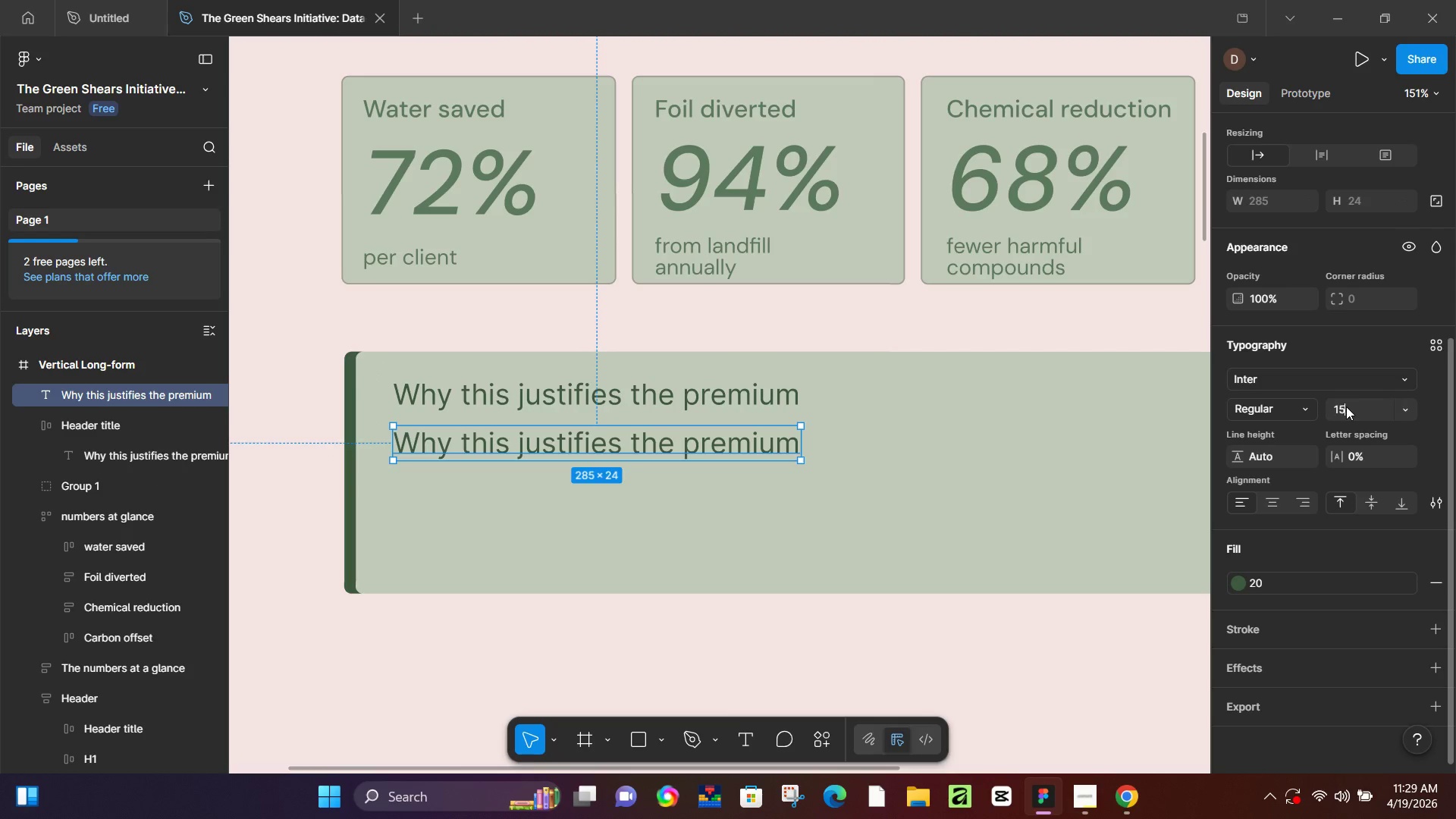 
key(Numpad5)
 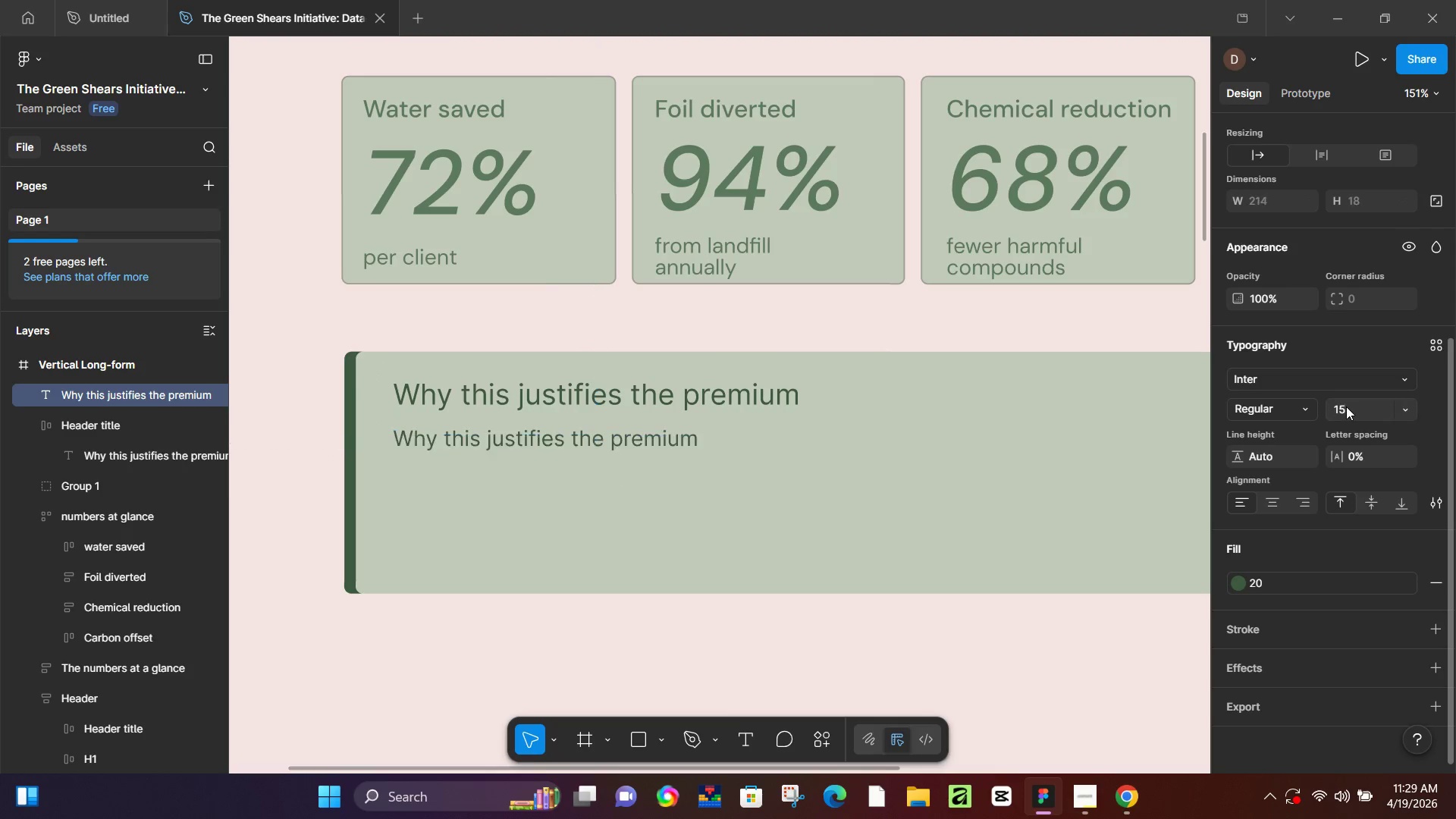 
key(NumpadEnter)
 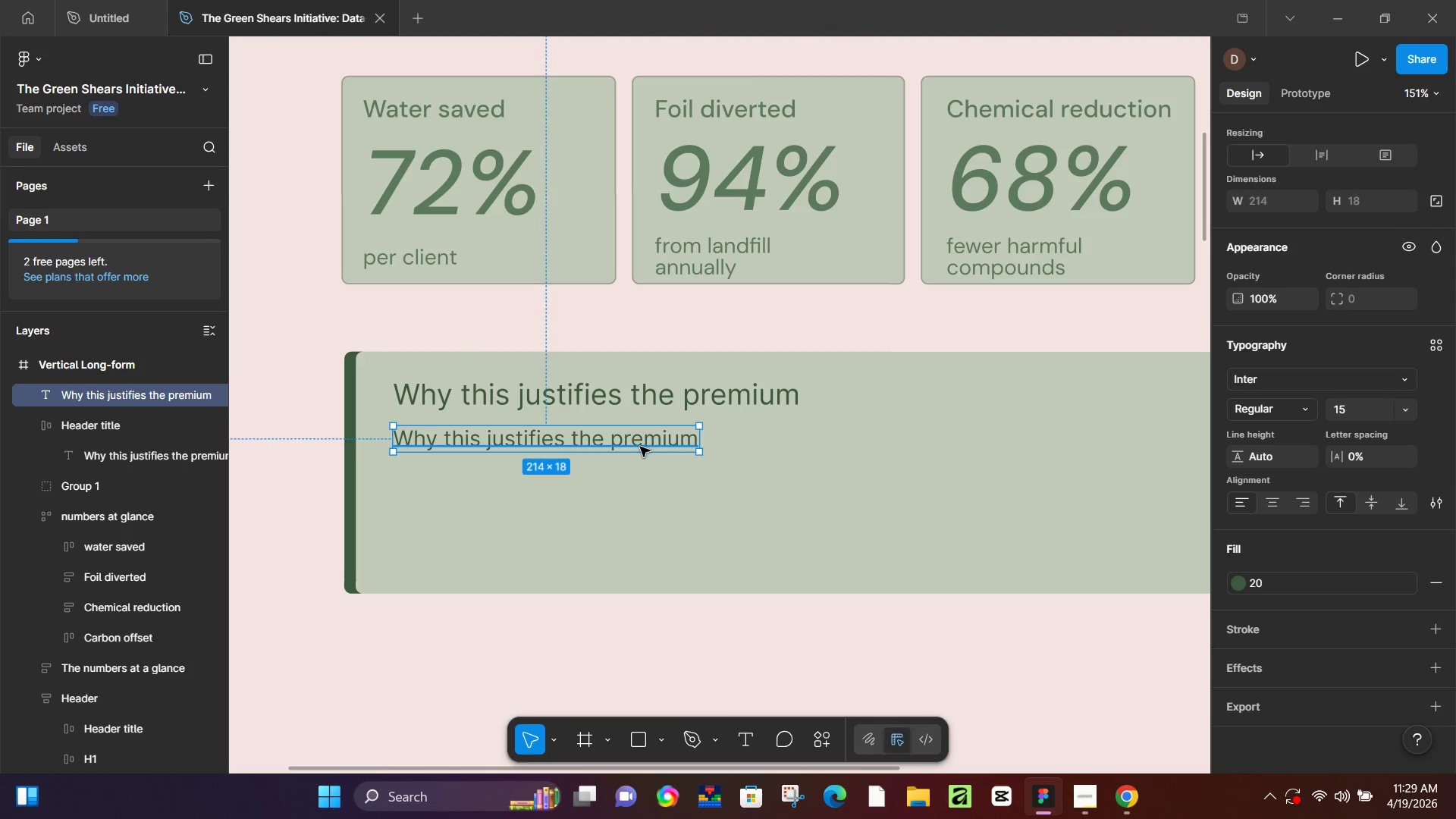 
double_click([633, 448])
 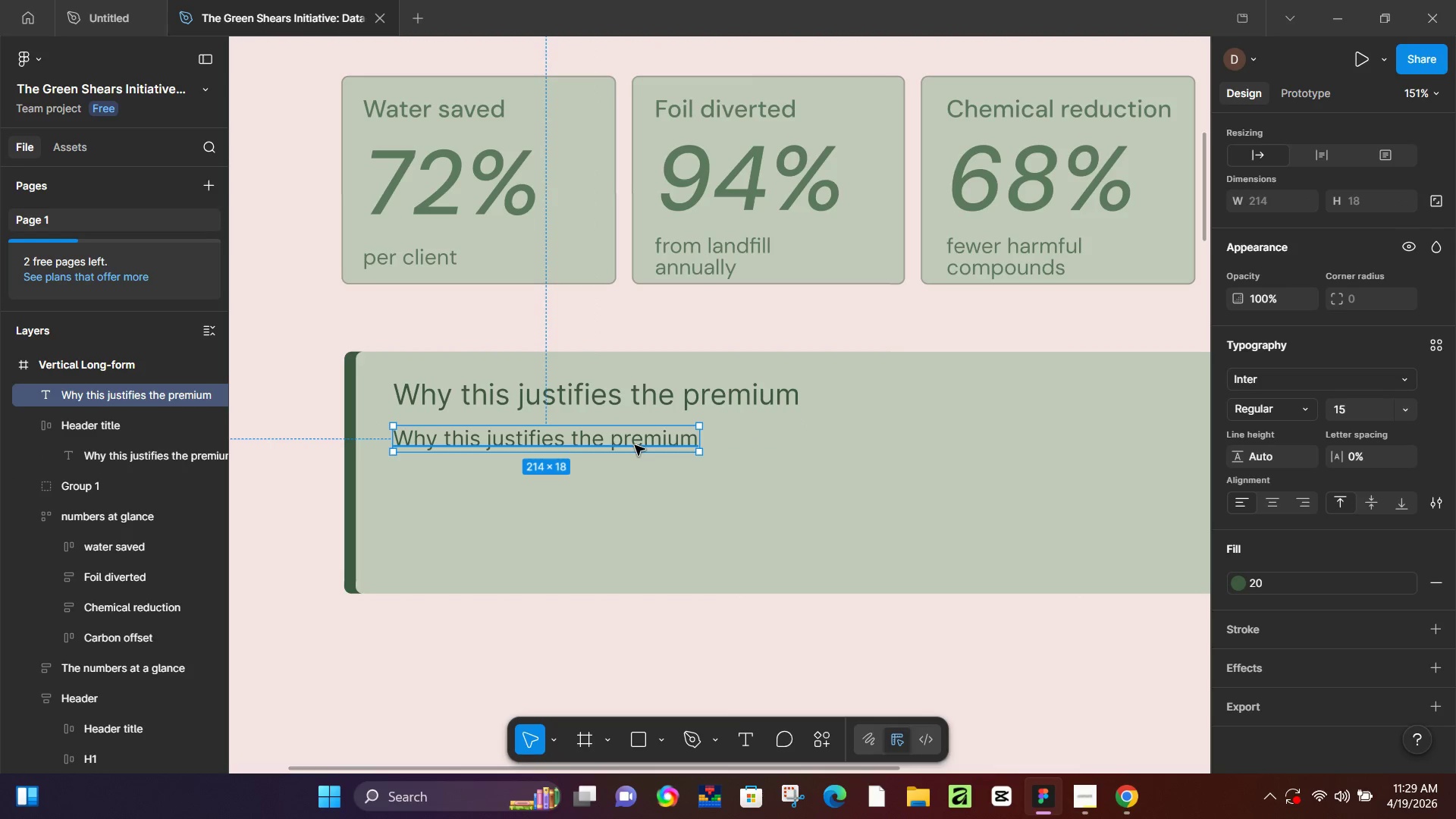 
double_click([635, 445])
 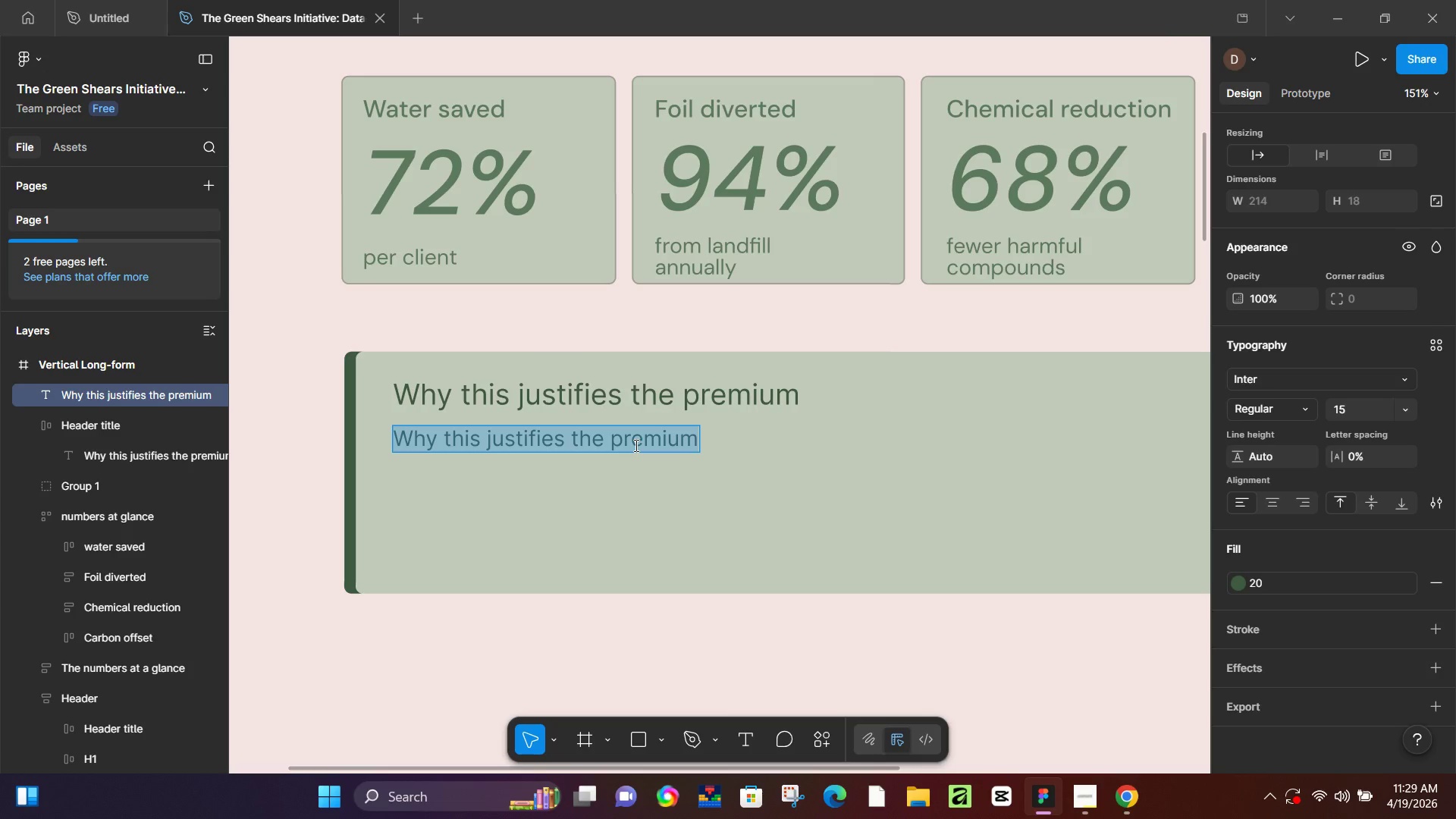 
type(Each ver)
key(Backspace)
key(Backspace)
key(Backspace)
type(Verdent Locks service)
 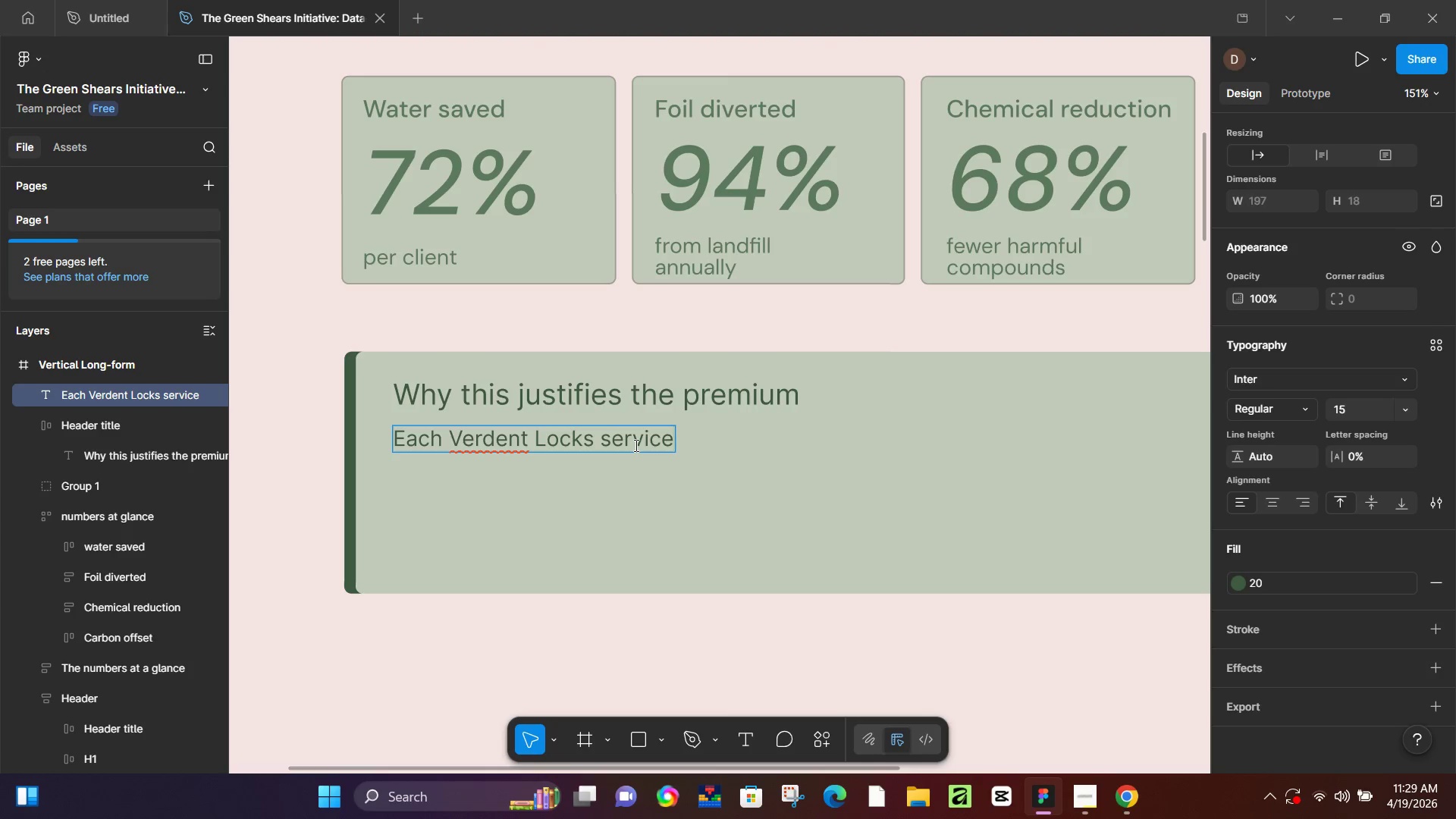 
wait(6.5)
 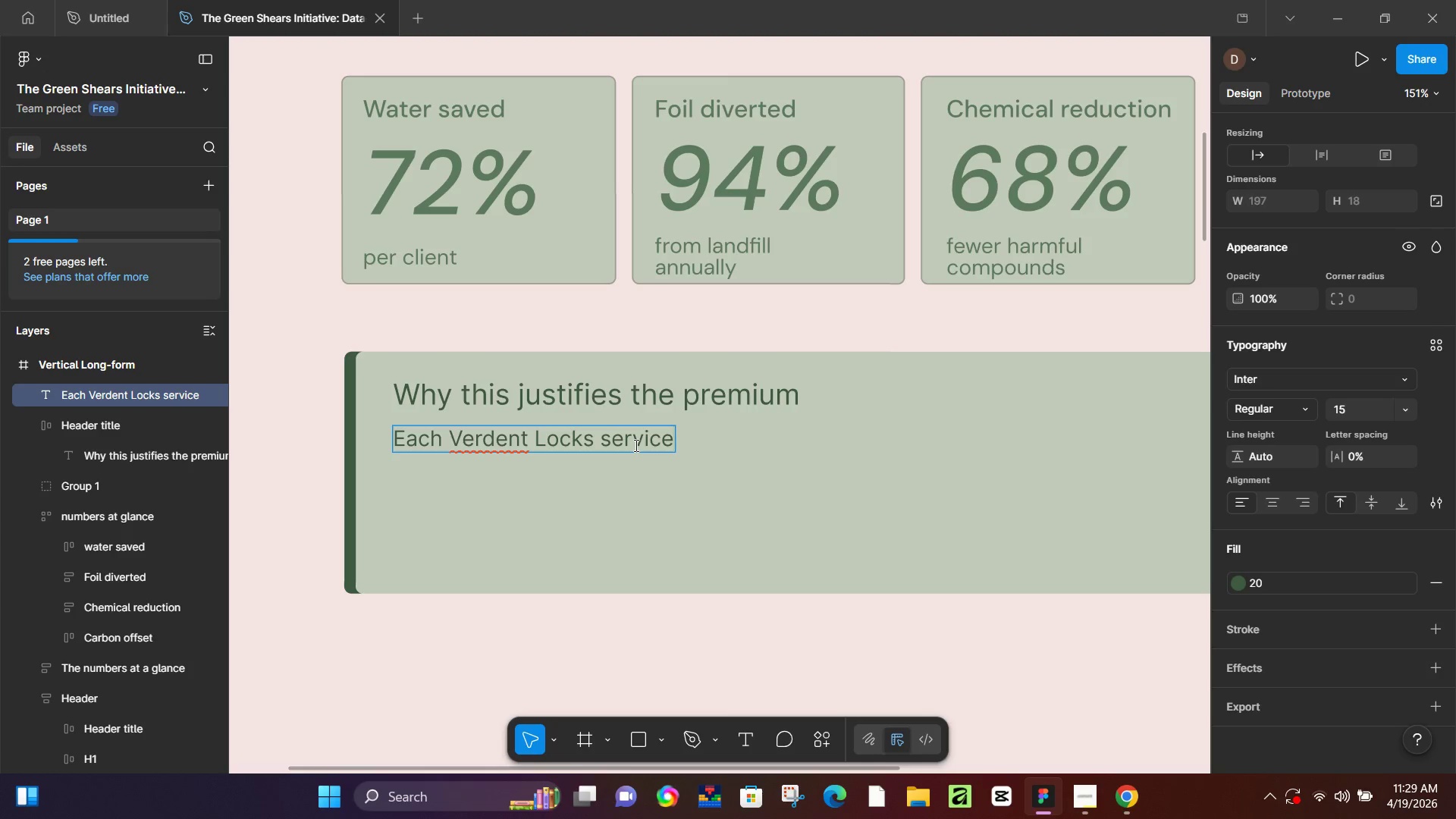 
left_click([505, 441])
 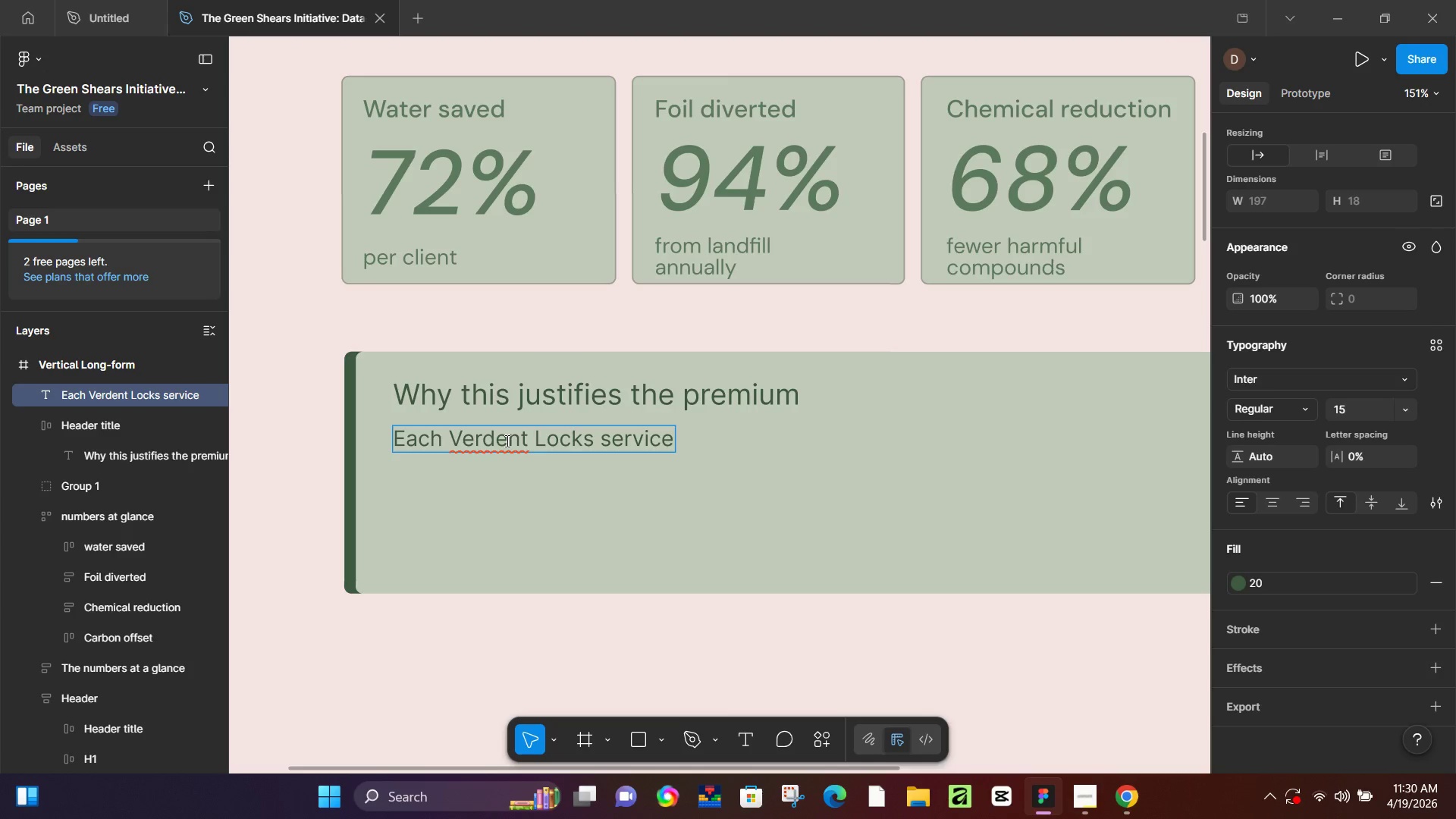 
key(Backspace)
 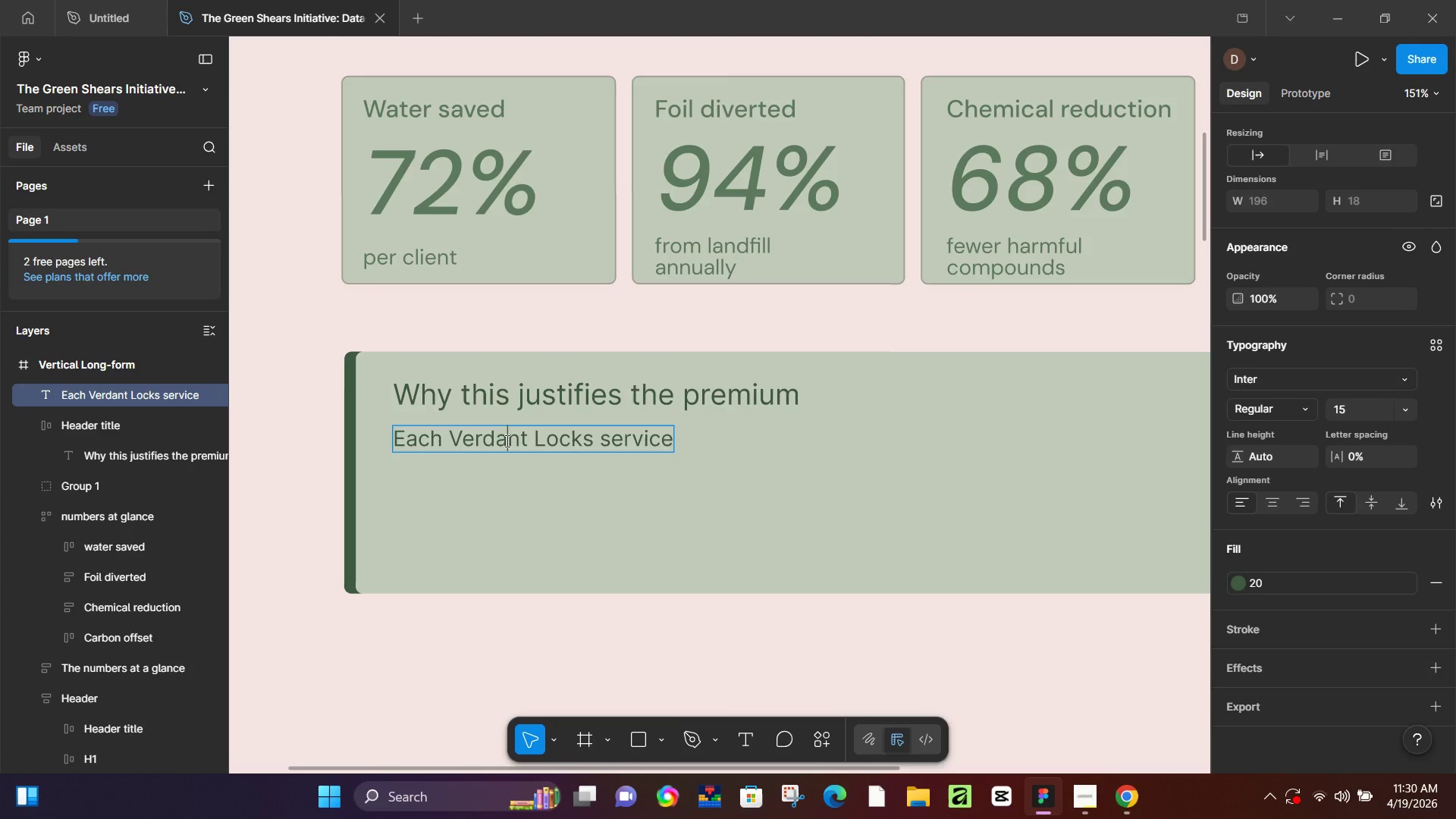 
key(A)
 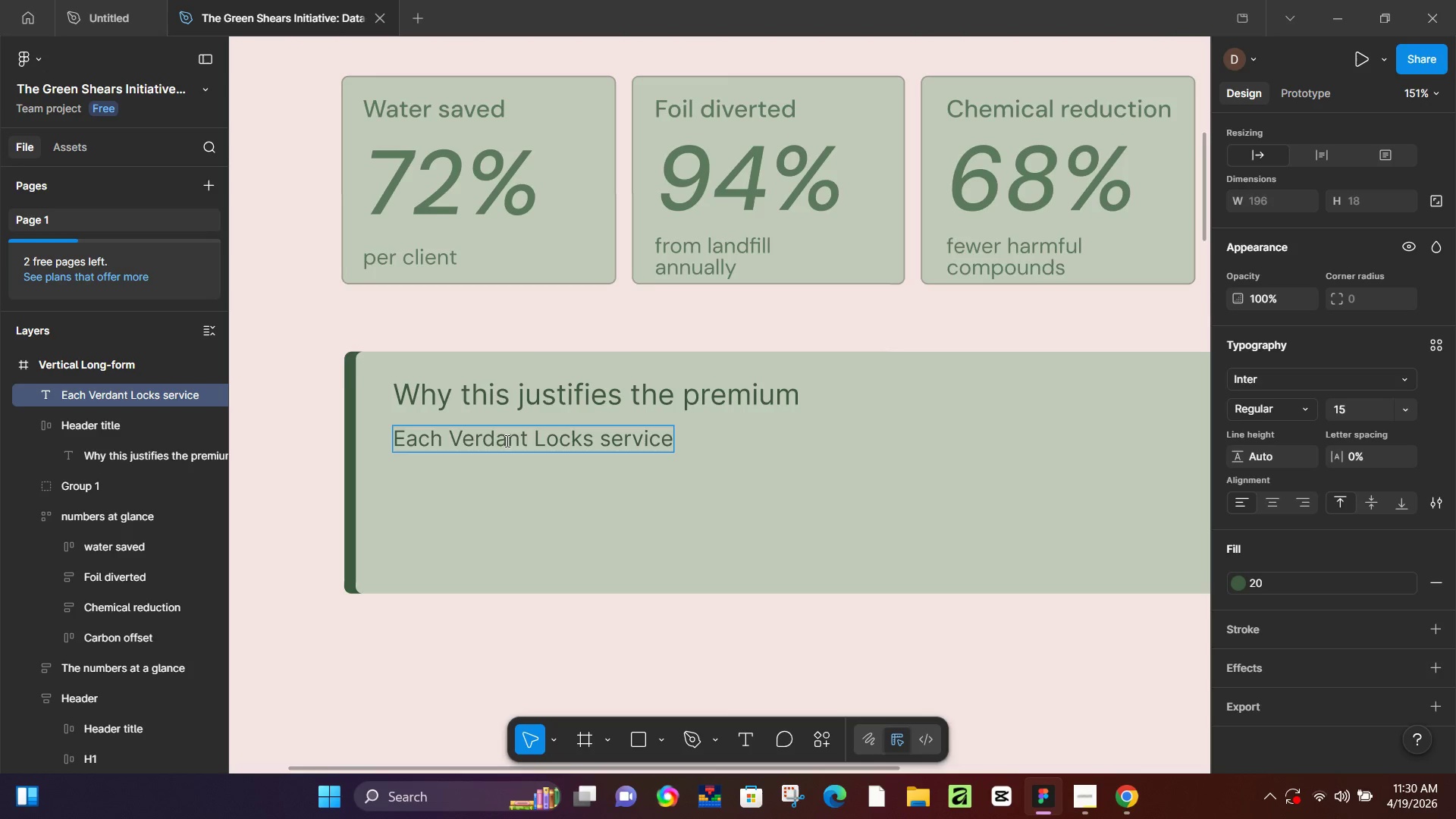 
scroll: coordinate [541, 406], scroll_direction: up, amount: 6.0
 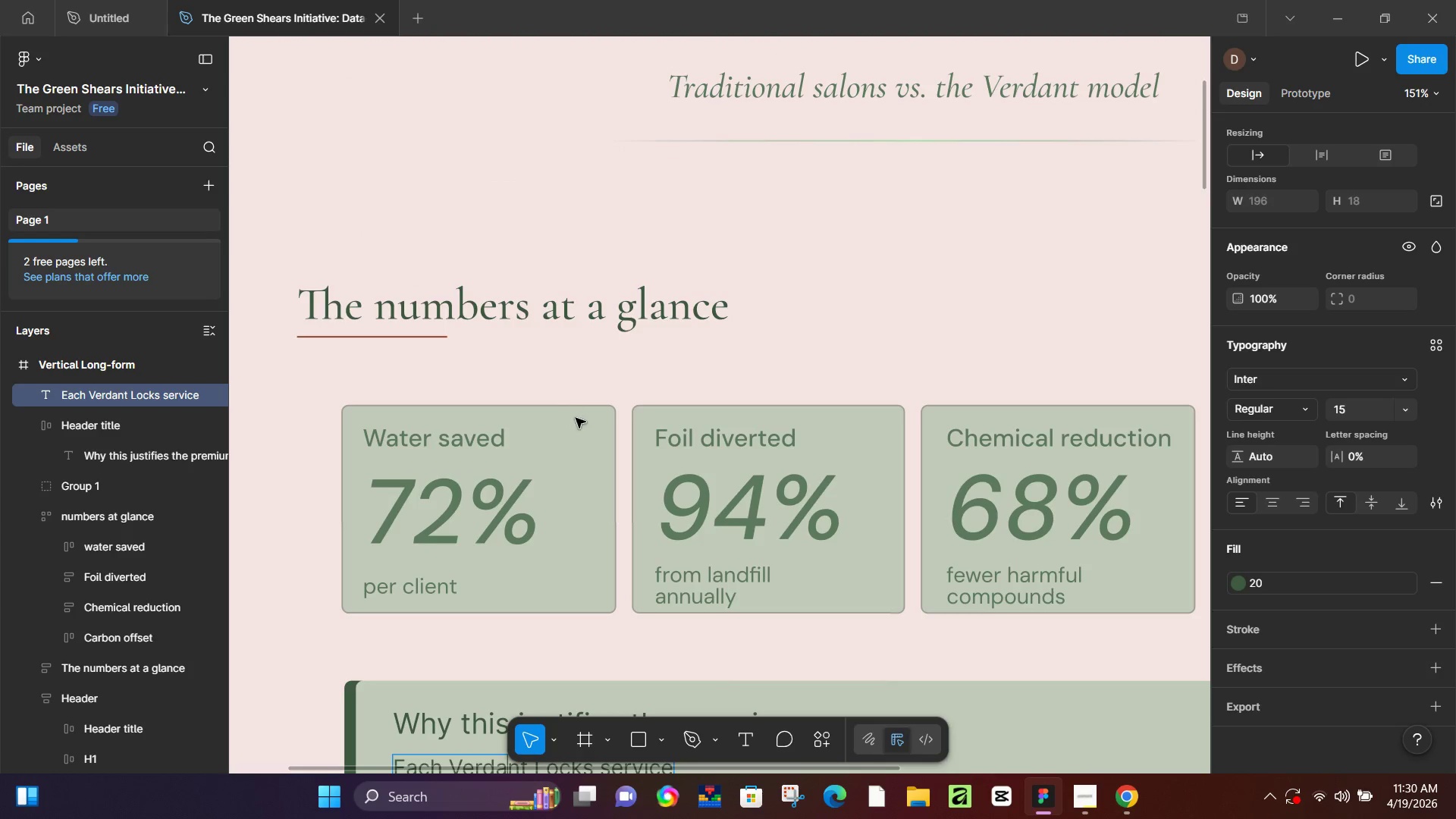 
hold_key(key=ControlLeft, duration=1.53)
scroll: coordinate [792, 452], scroll_direction: down, amount: 6.0
 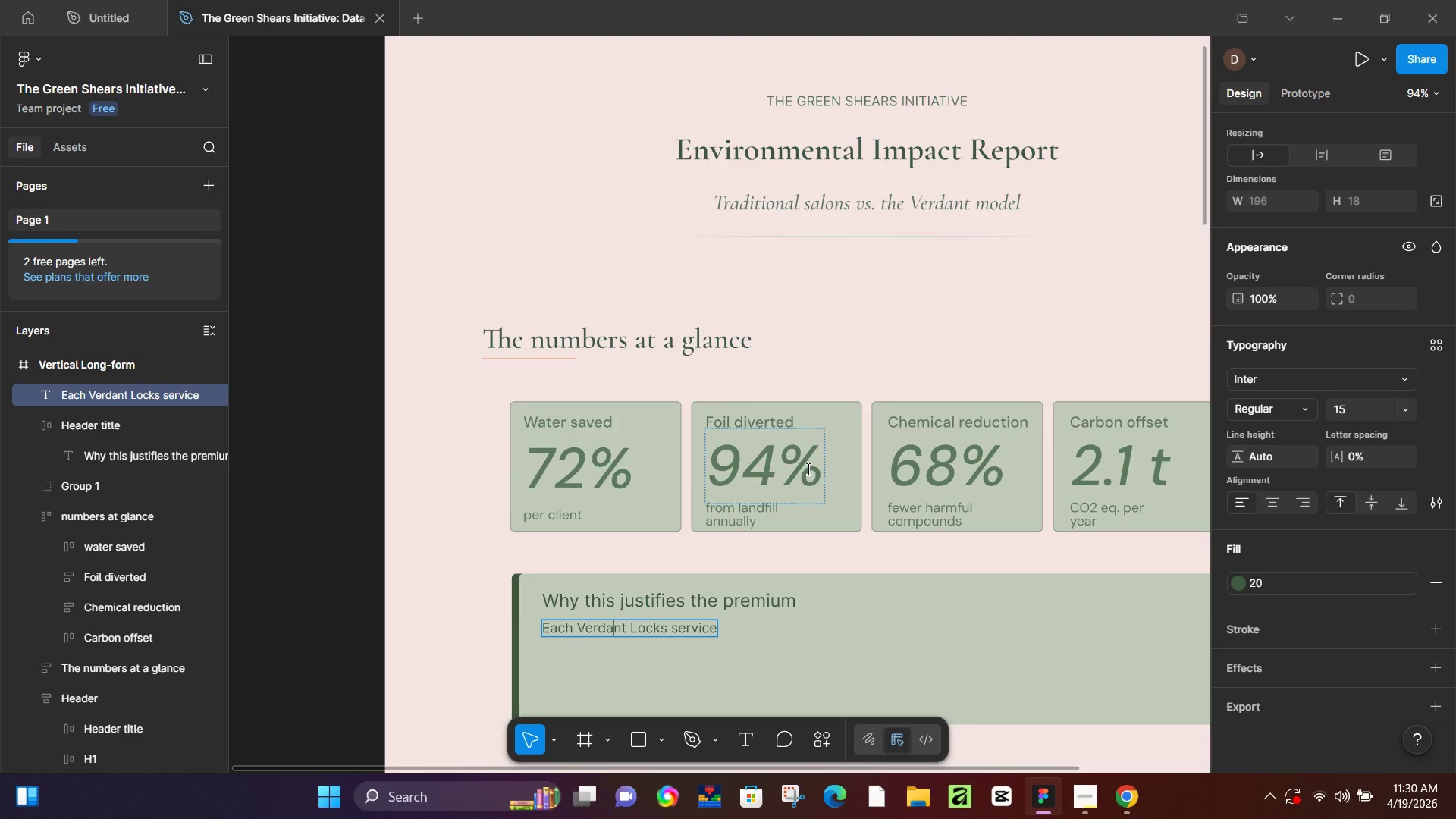 
hold_key(key=ControlLeft, duration=1.5)
hold_key(key=ControlLeft, duration=0.56)
scroll: coordinate [670, 597], scroll_direction: up, amount: 9.0
 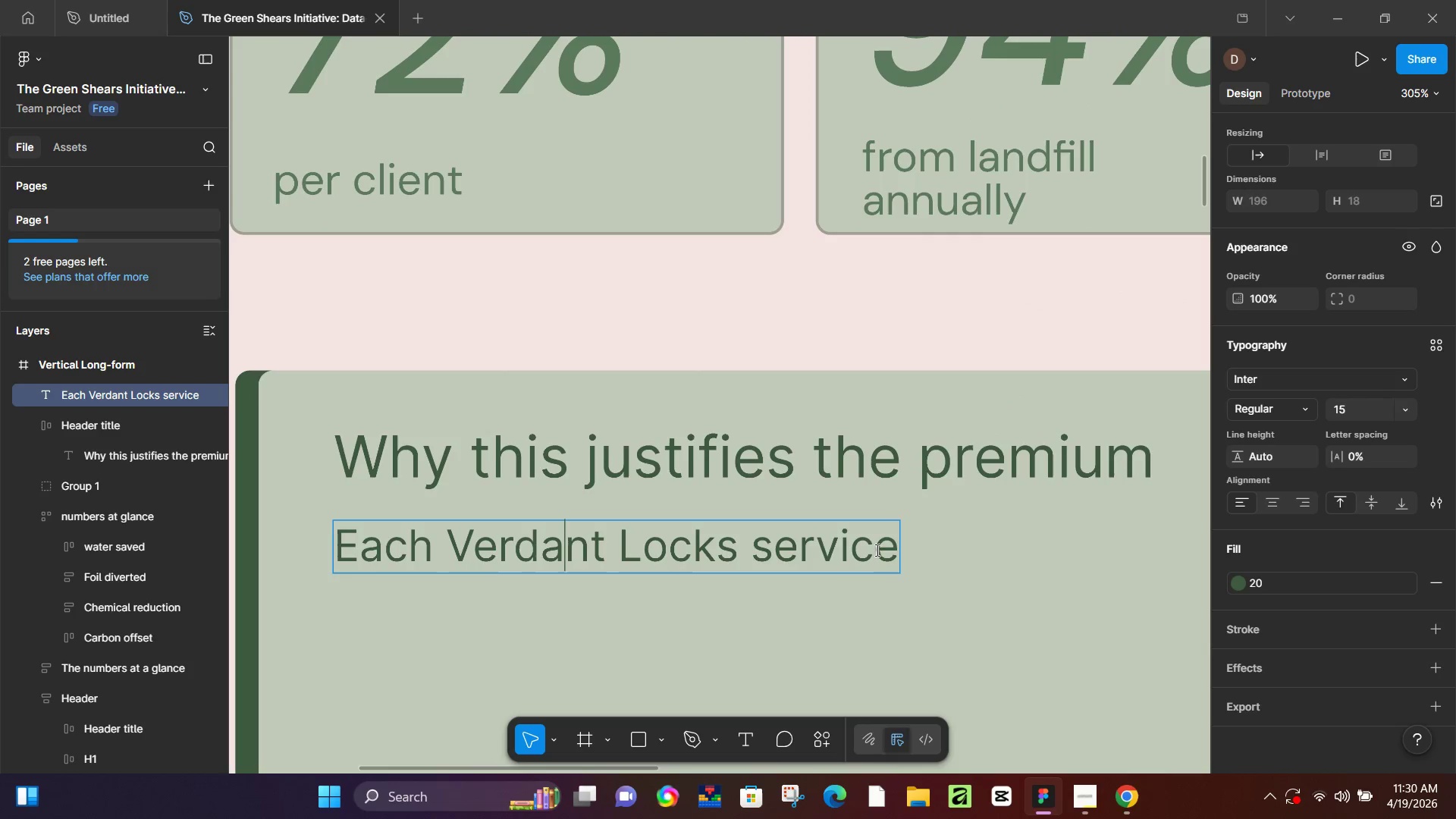 
left_click([889, 541])
 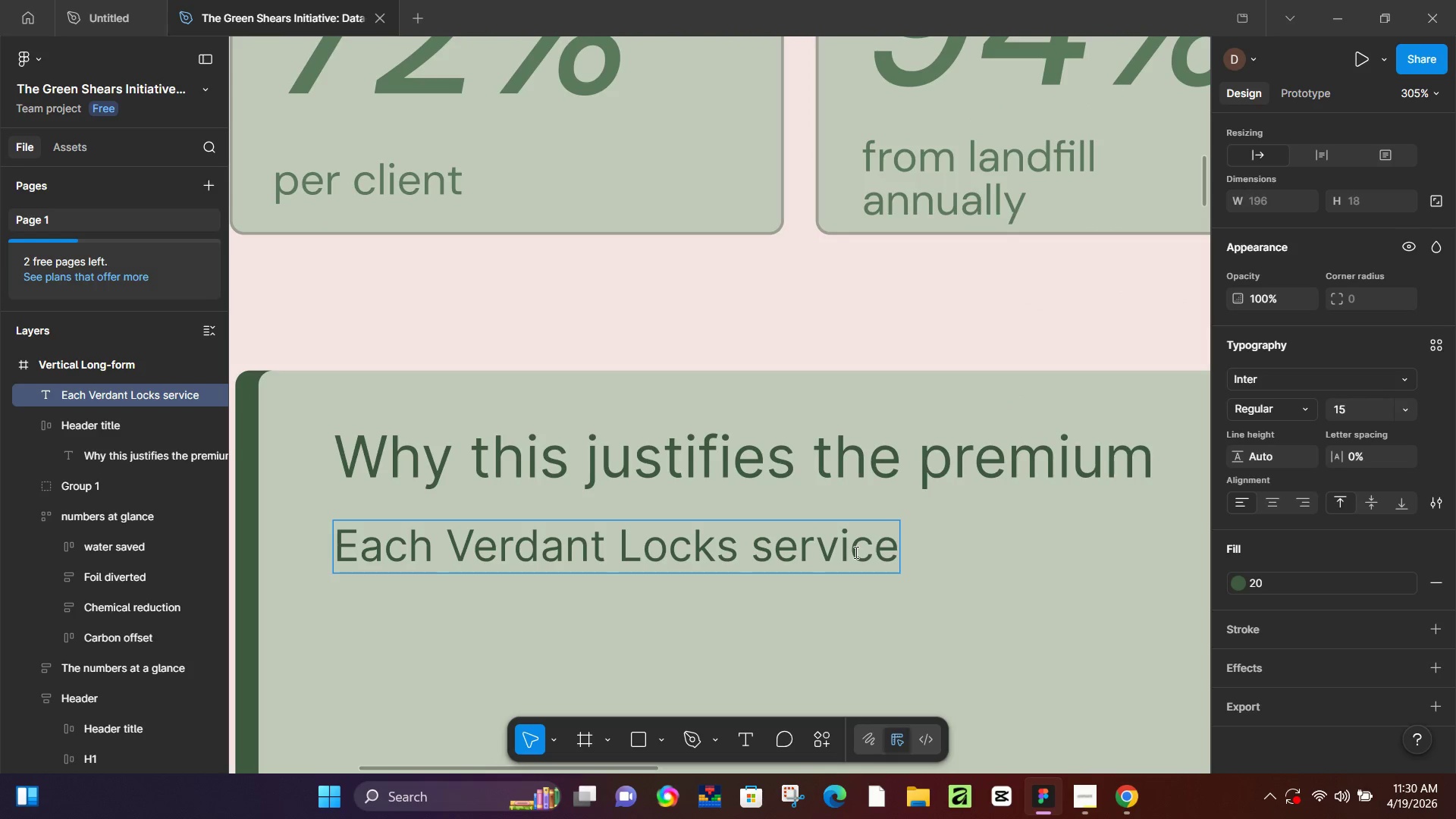 
type( costs an average of 28% more than a)
 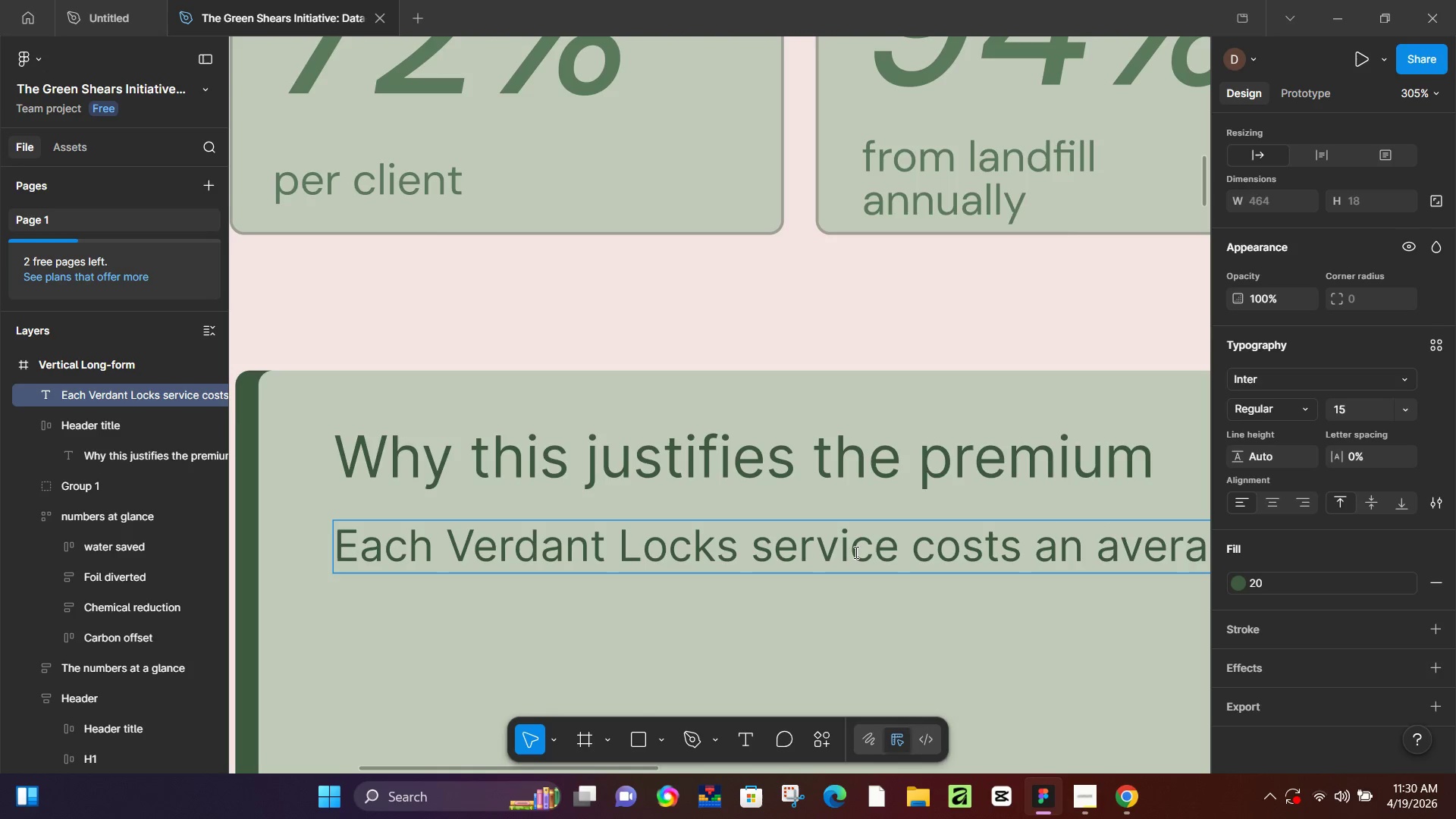 
 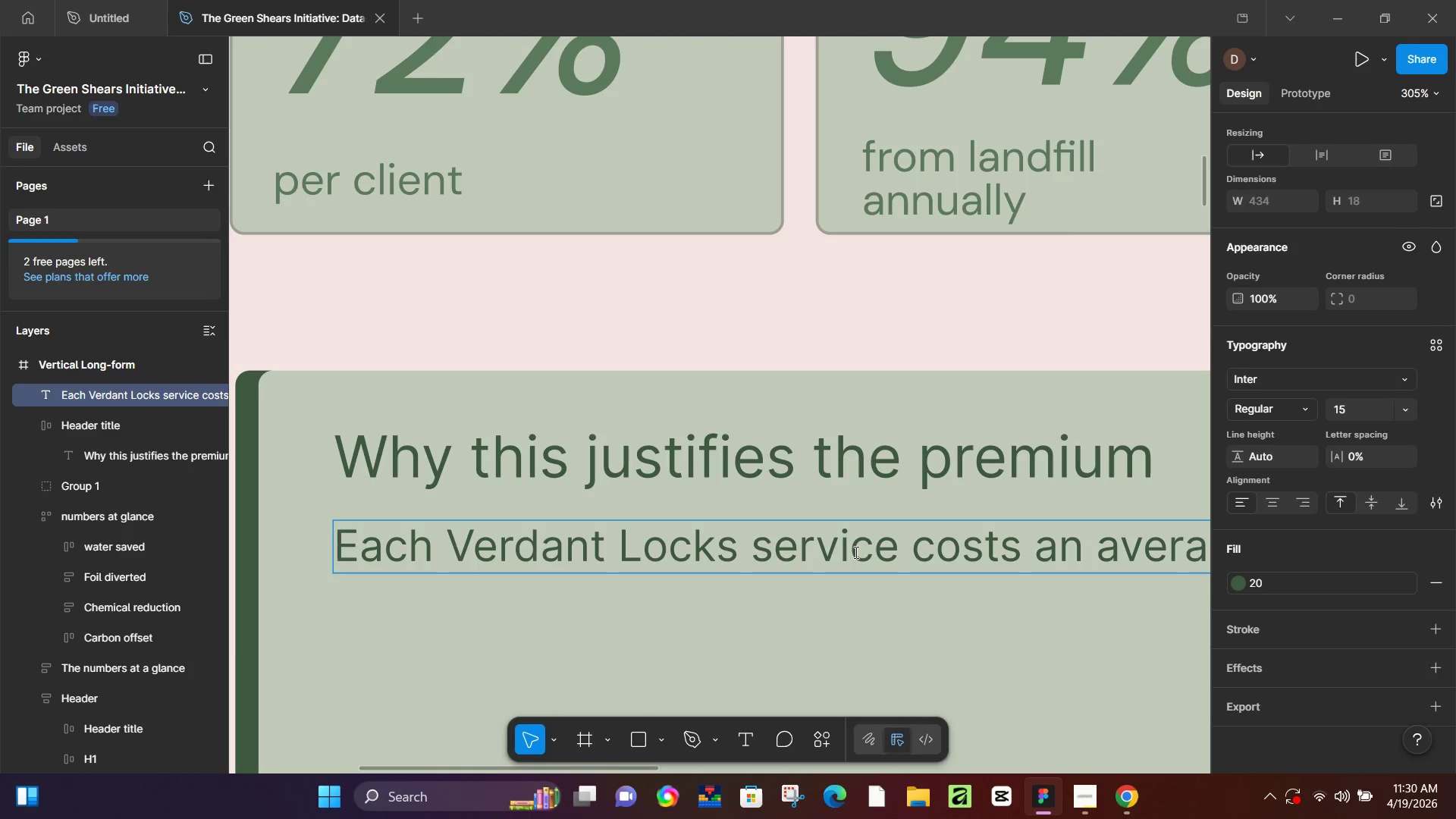 
key(Control+ControlLeft)
 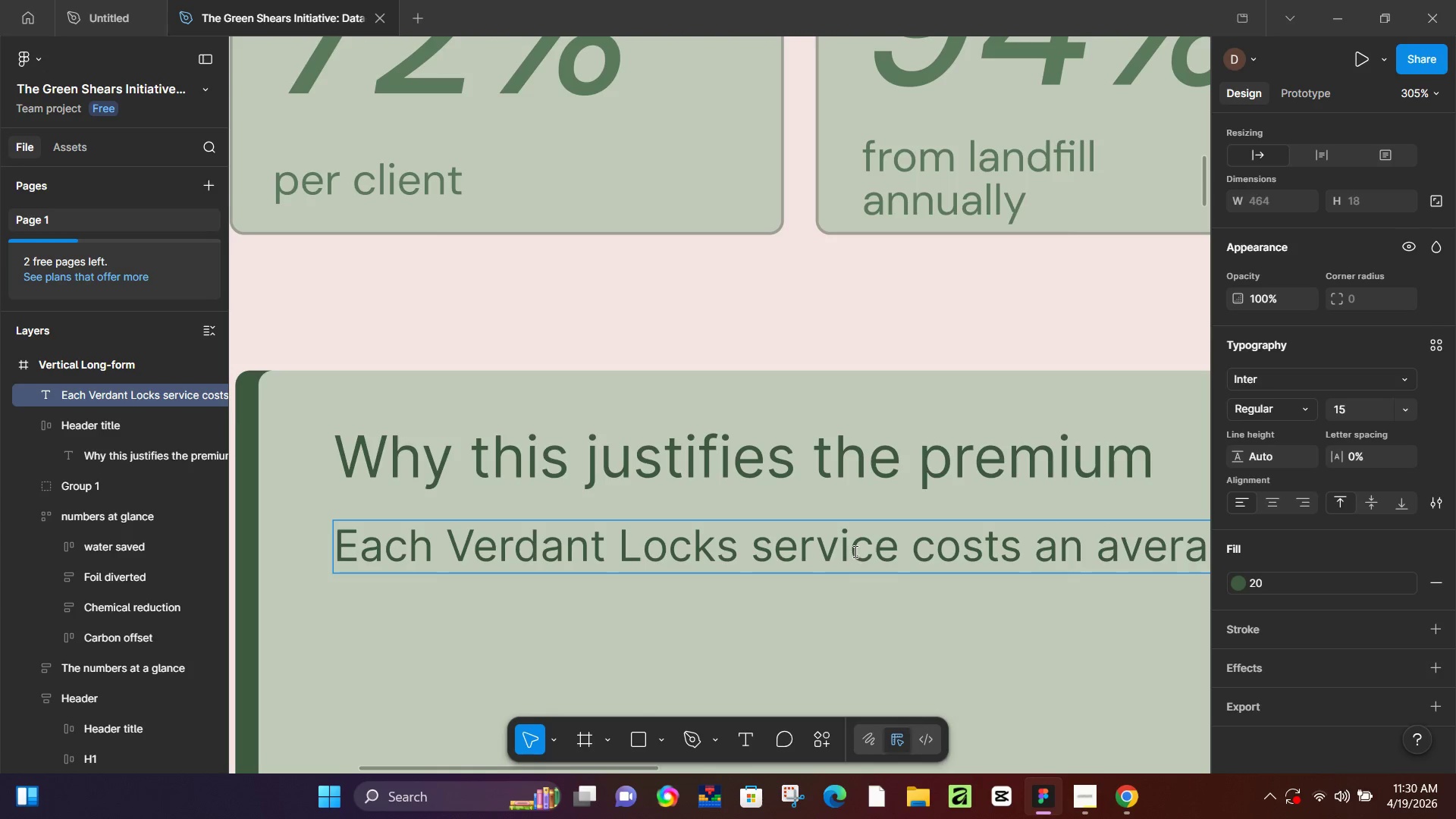 
hold_key(key=ControlLeft, duration=0.94)
scroll: coordinate [978, 574], scroll_direction: down, amount: 11.0
 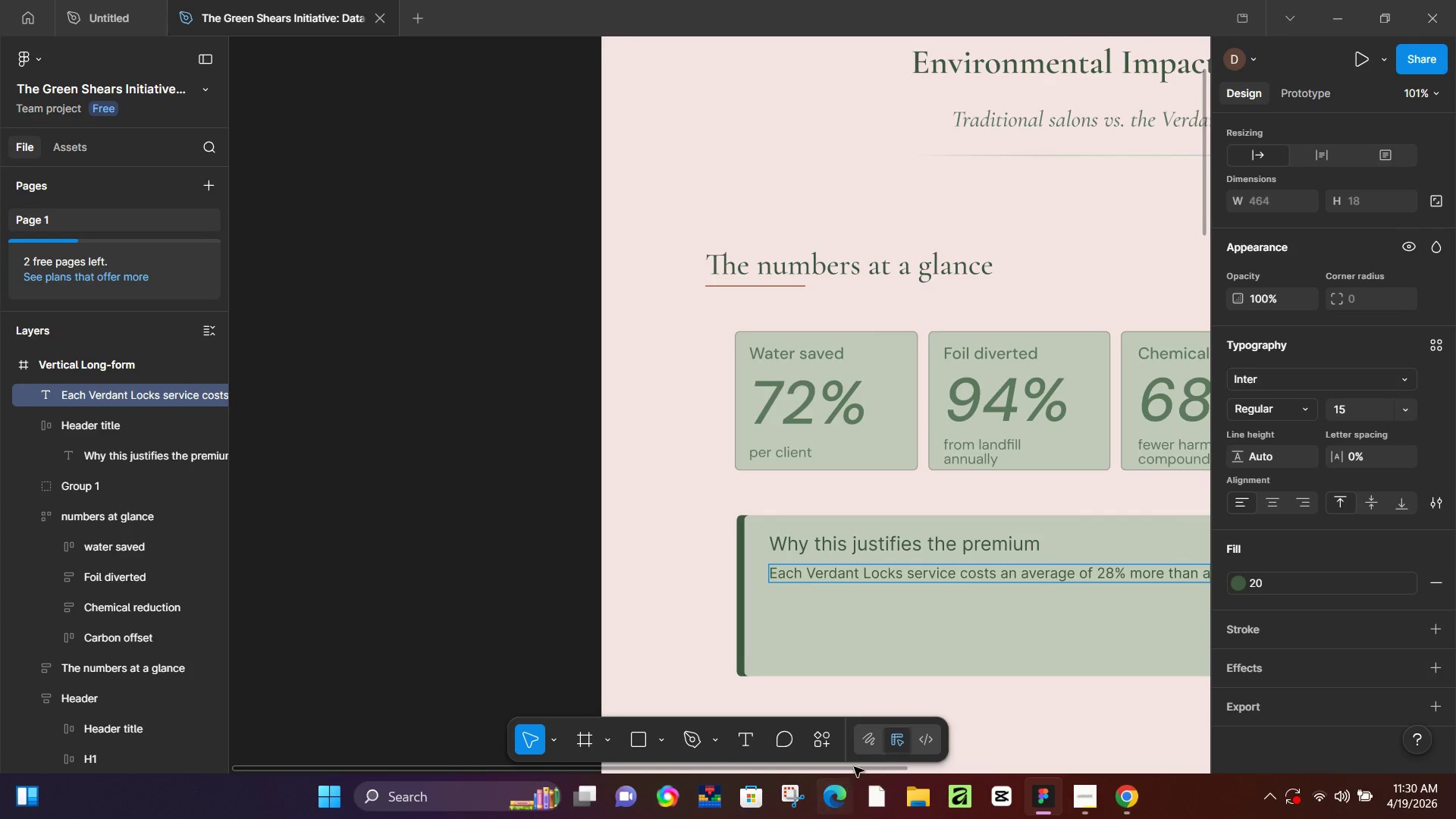 
left_click_drag(start_coordinate=[854, 767], to_coordinate=[1124, 747])
 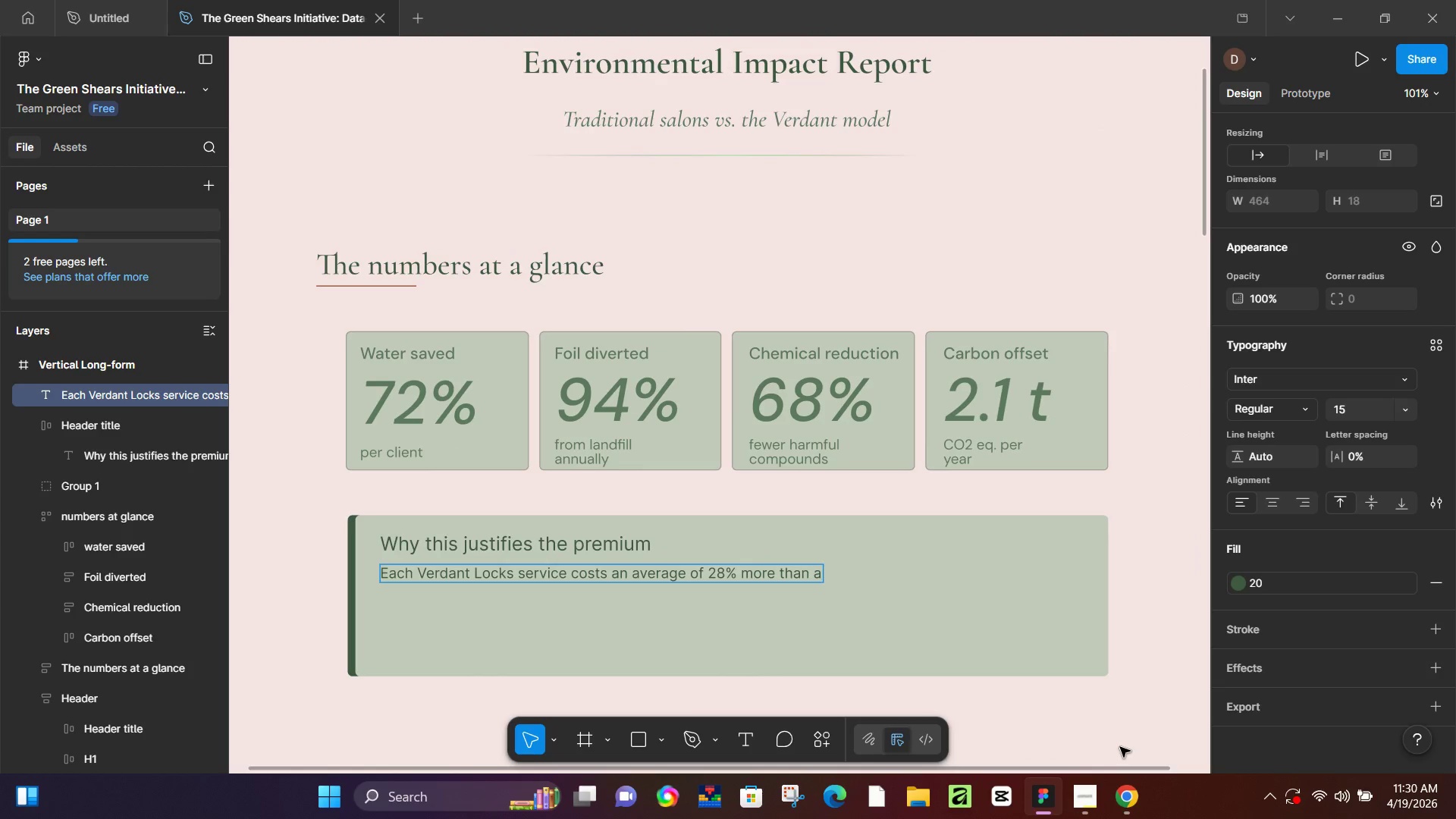 
key(Space)
 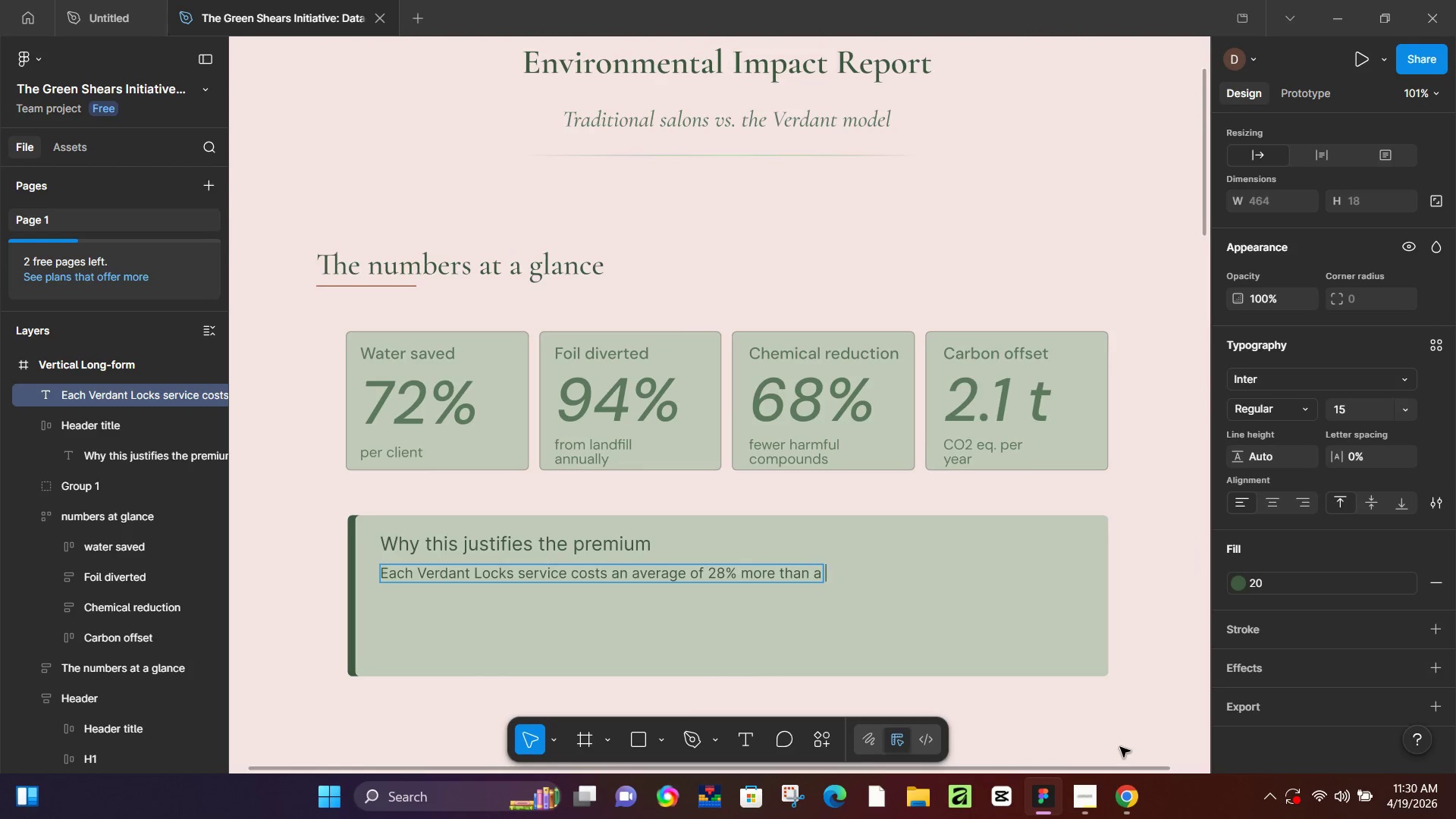 
key(Backspace)
 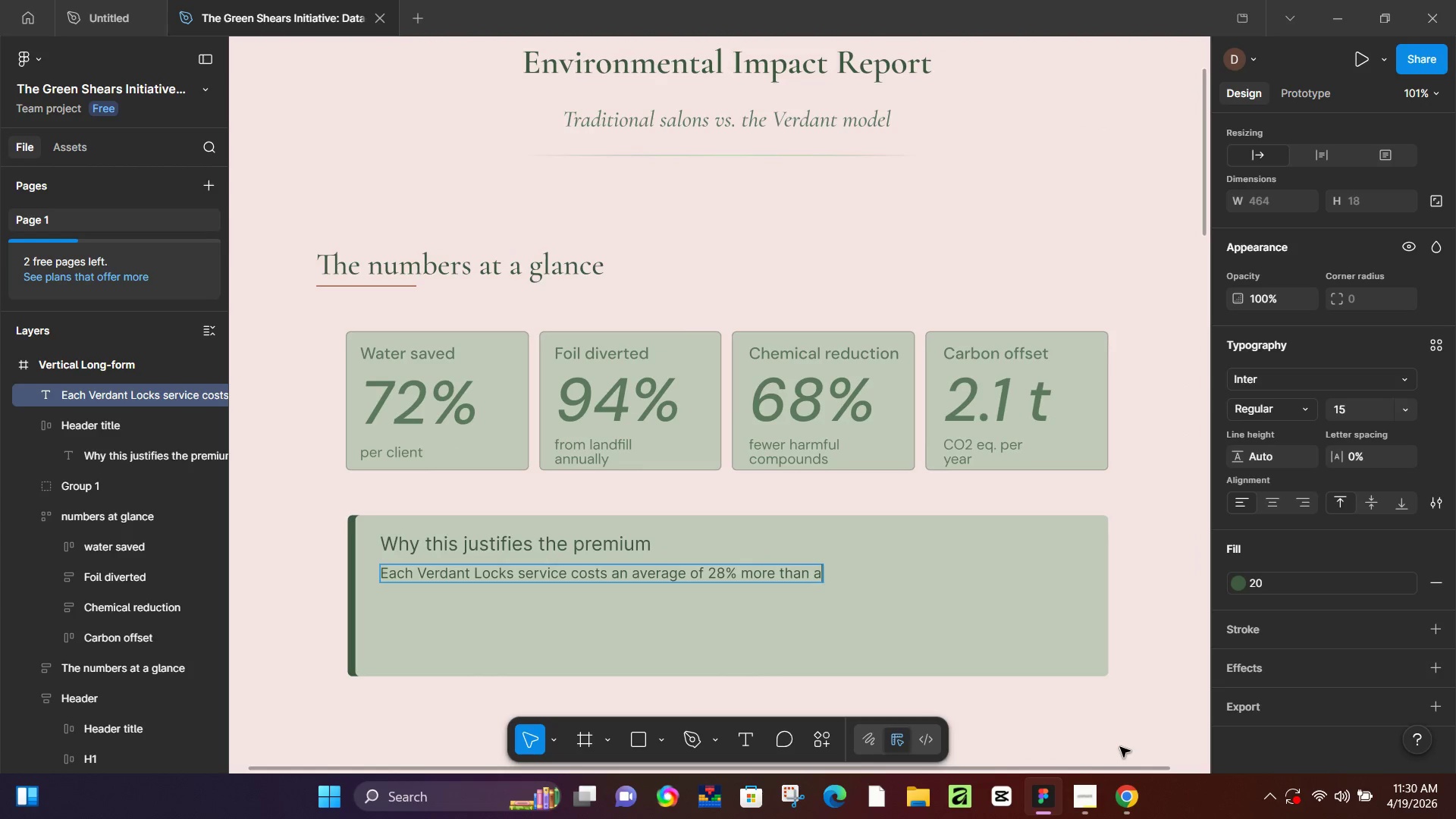 
key(Backspace)
 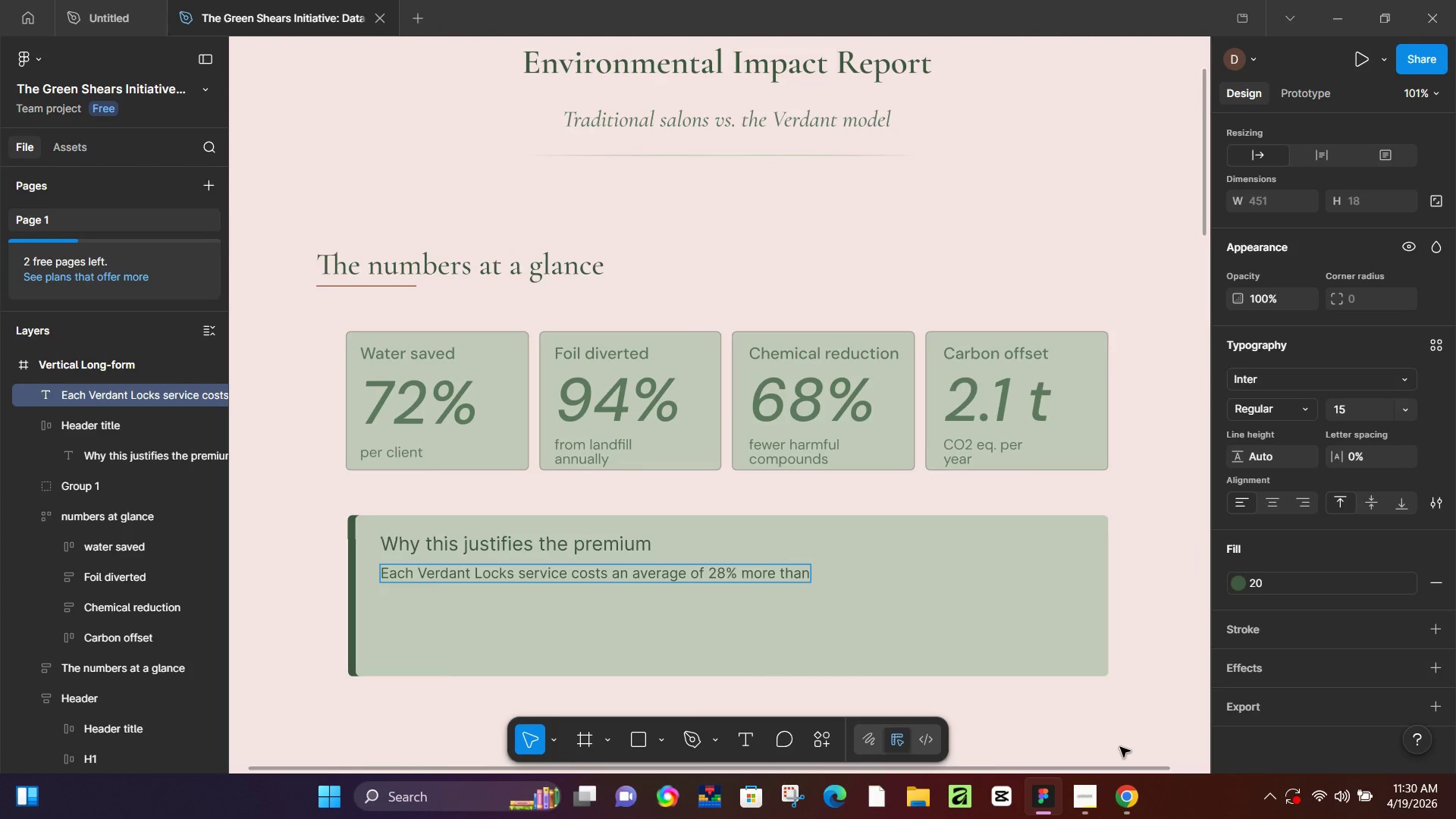 
key(A)
 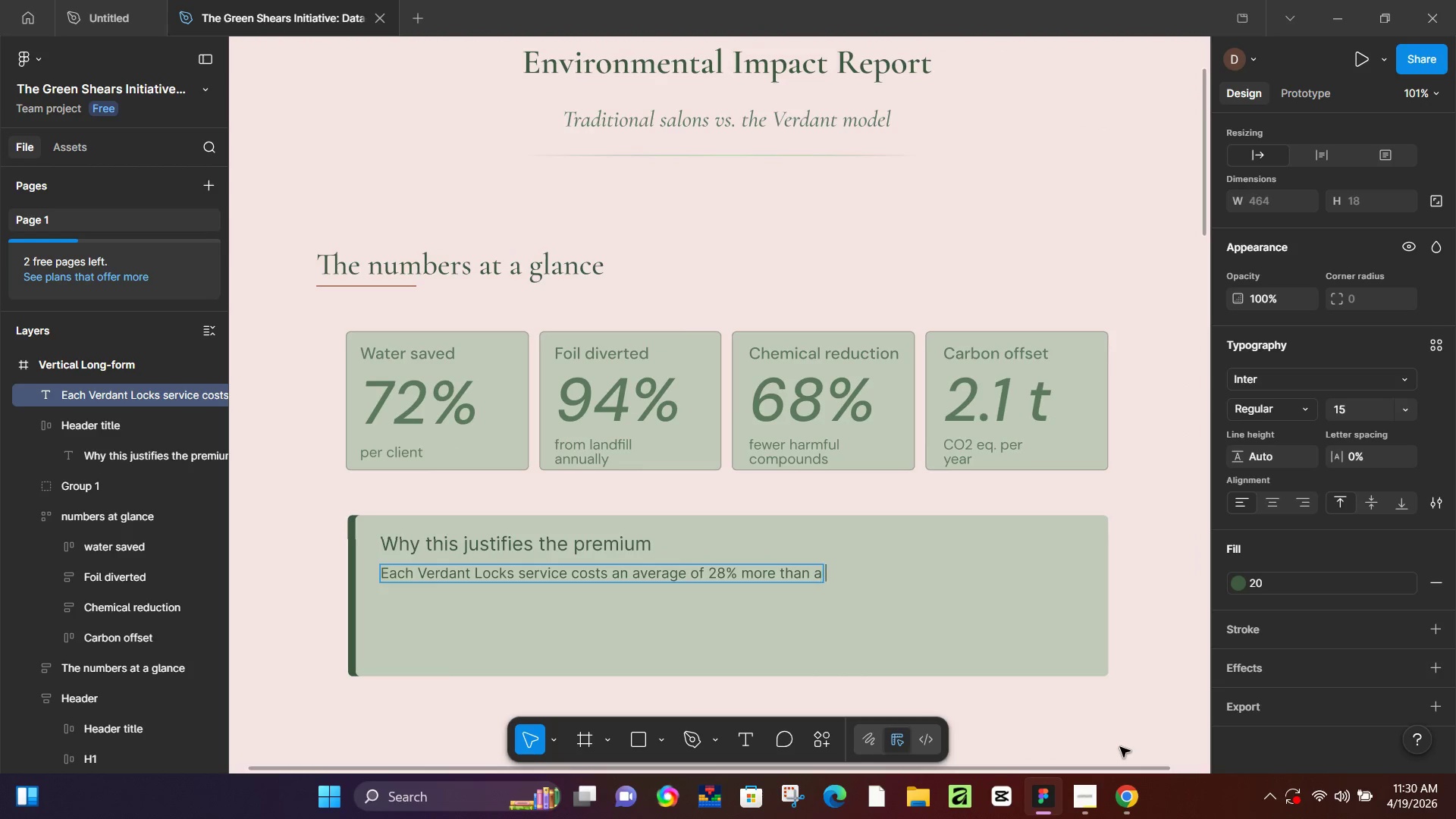 
key(Space)
 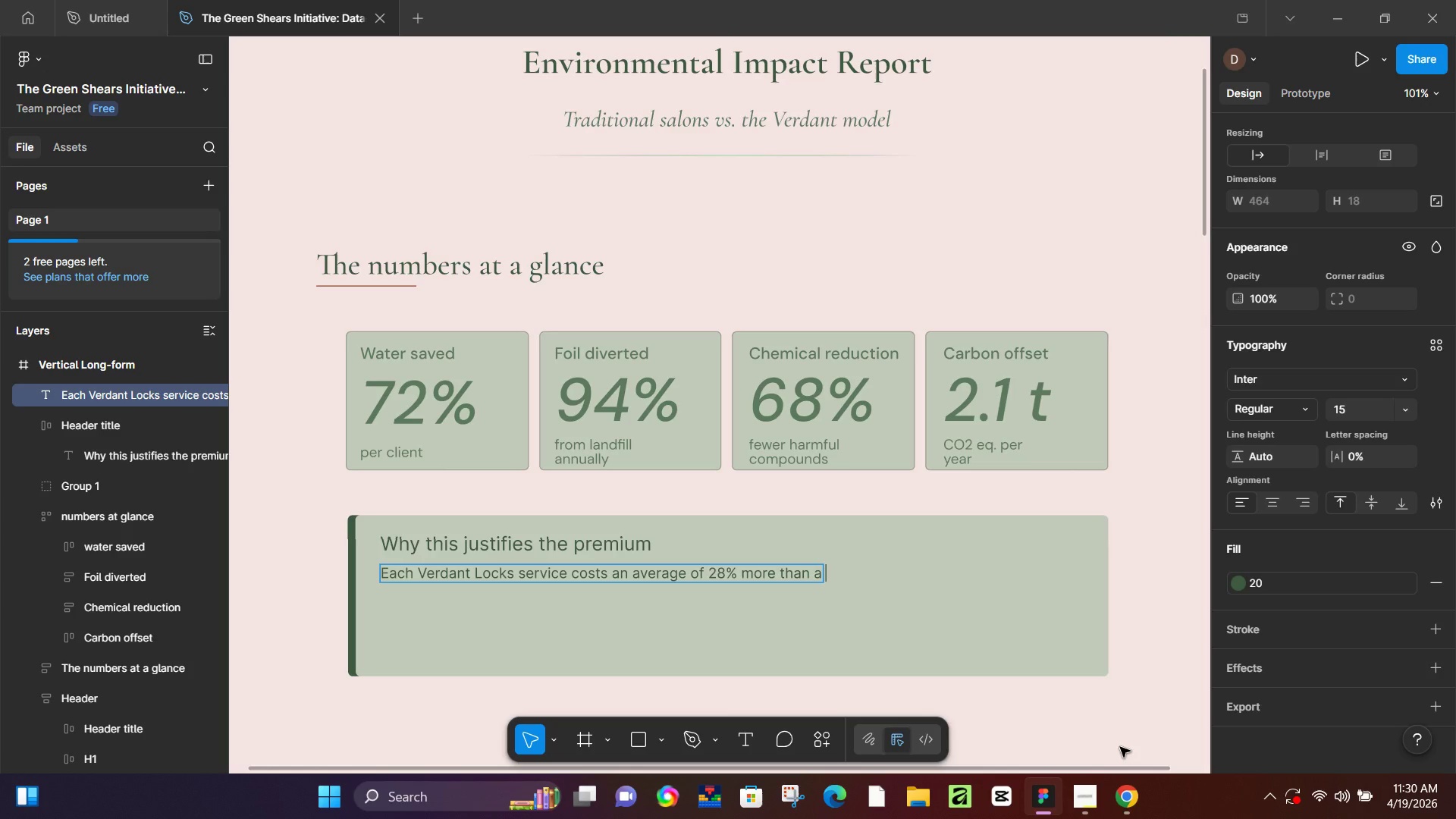 
wait(5.59)
 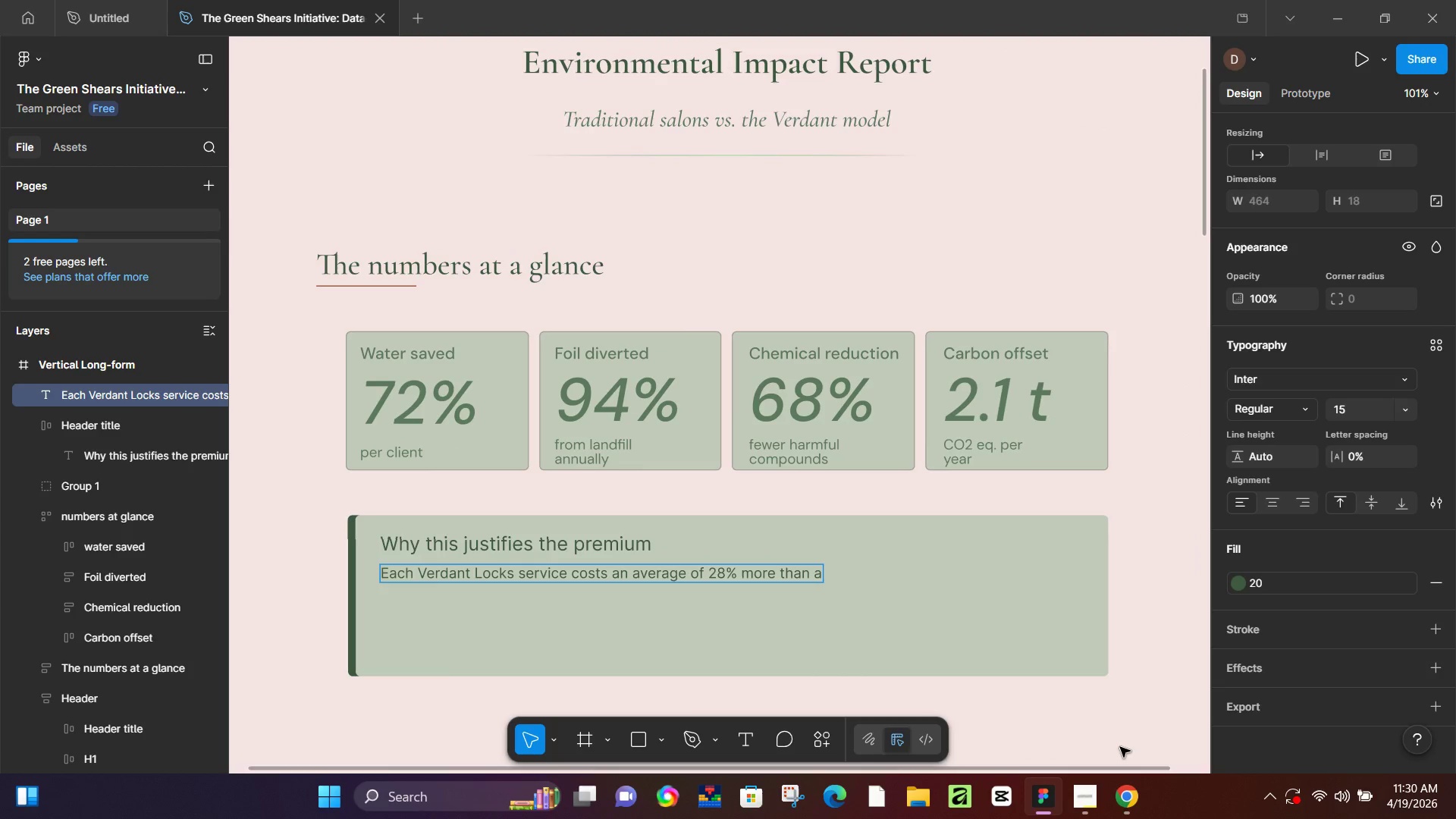 
type(conventional salon. The environmental)
 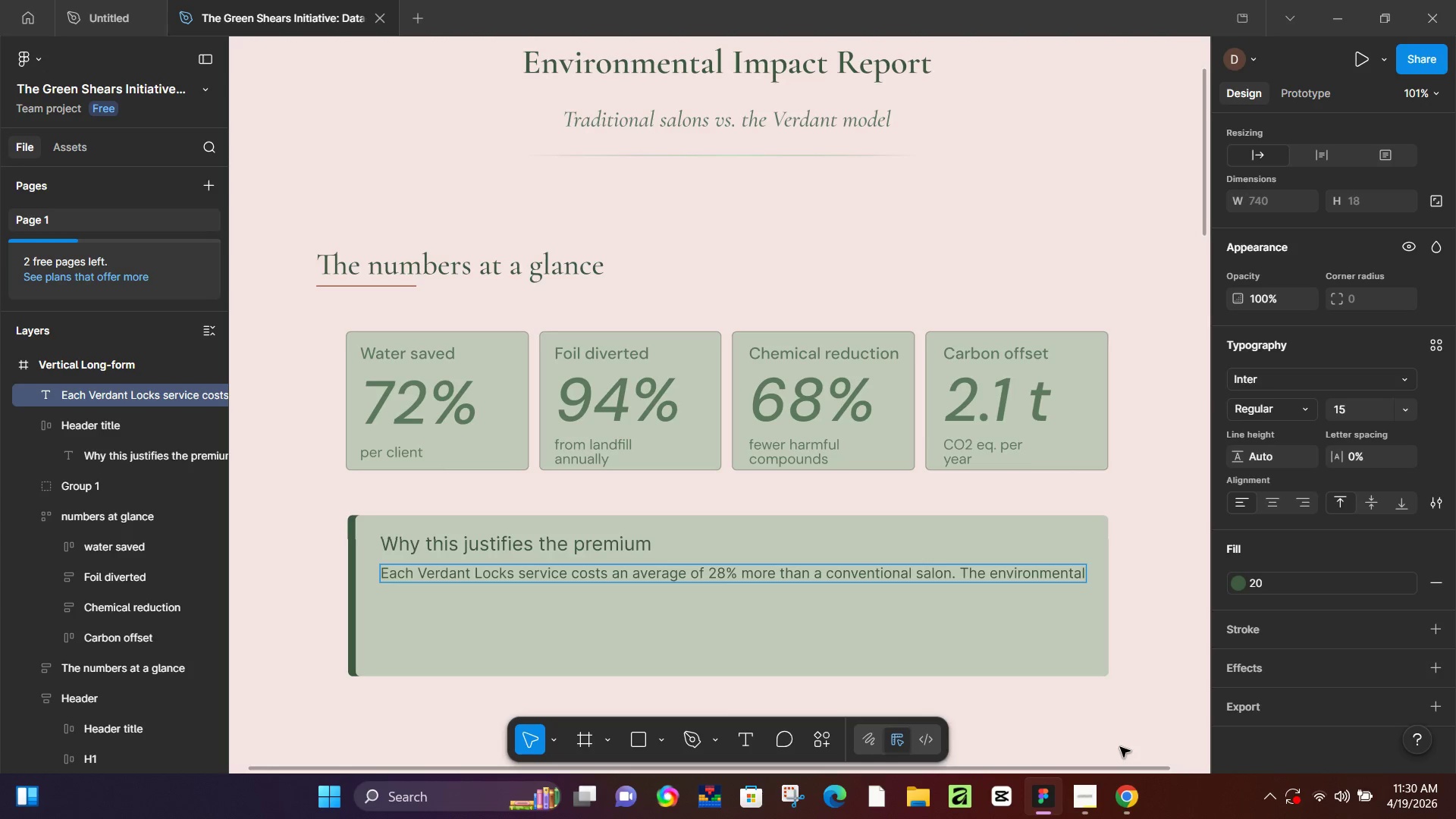 
key(Enter)
 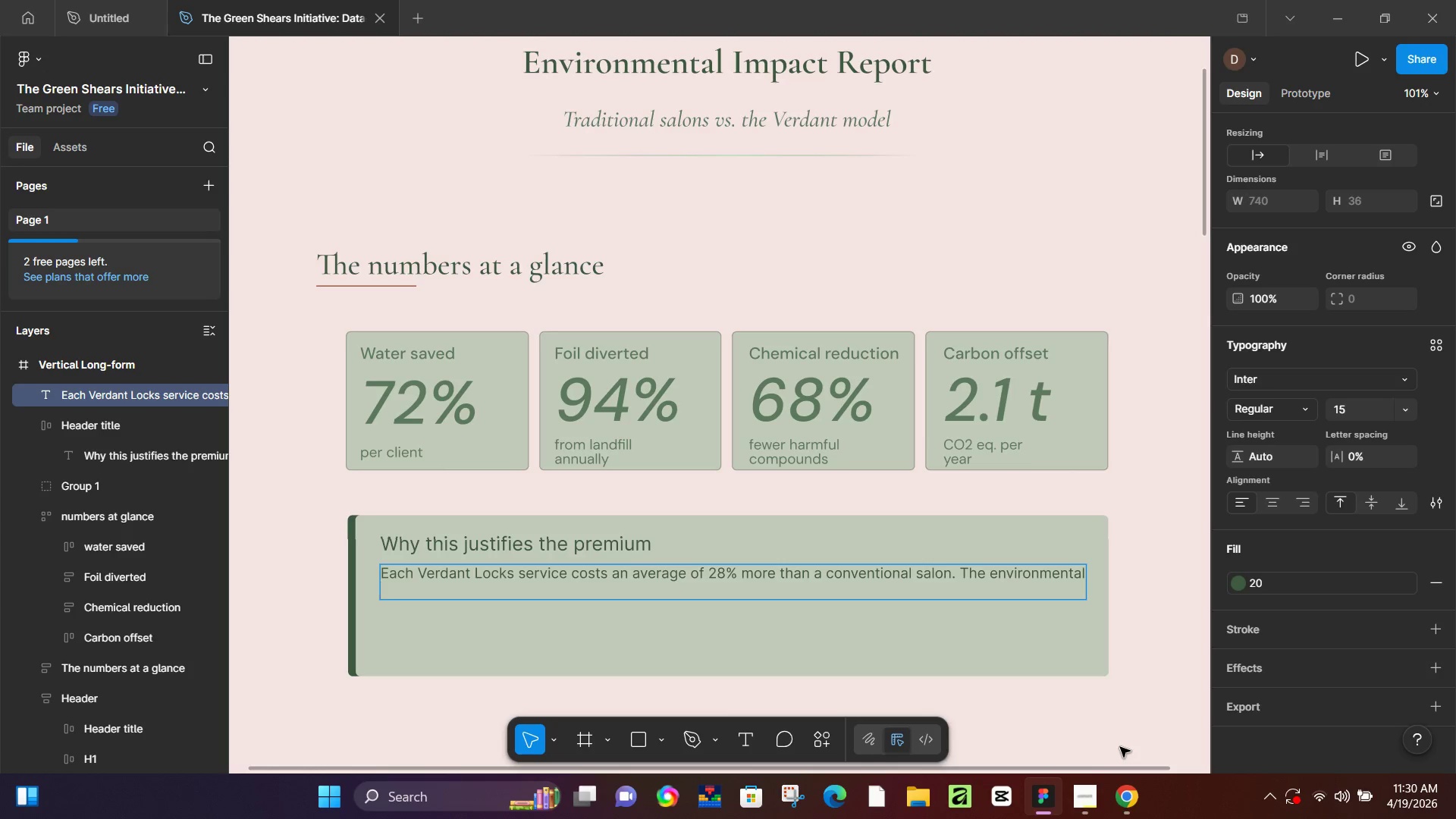 
type(data below demonstrates)
 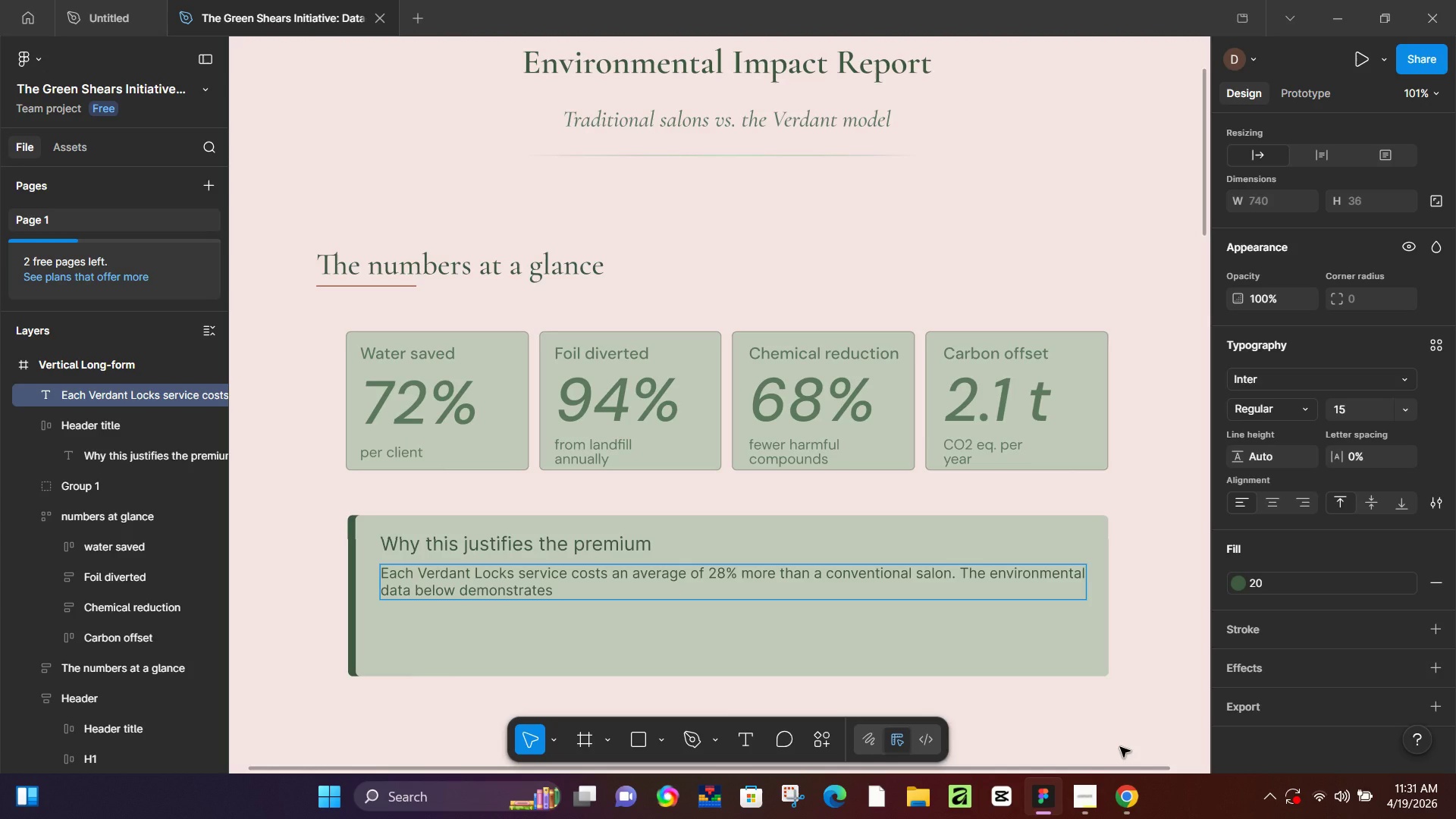 
wait(6.25)
 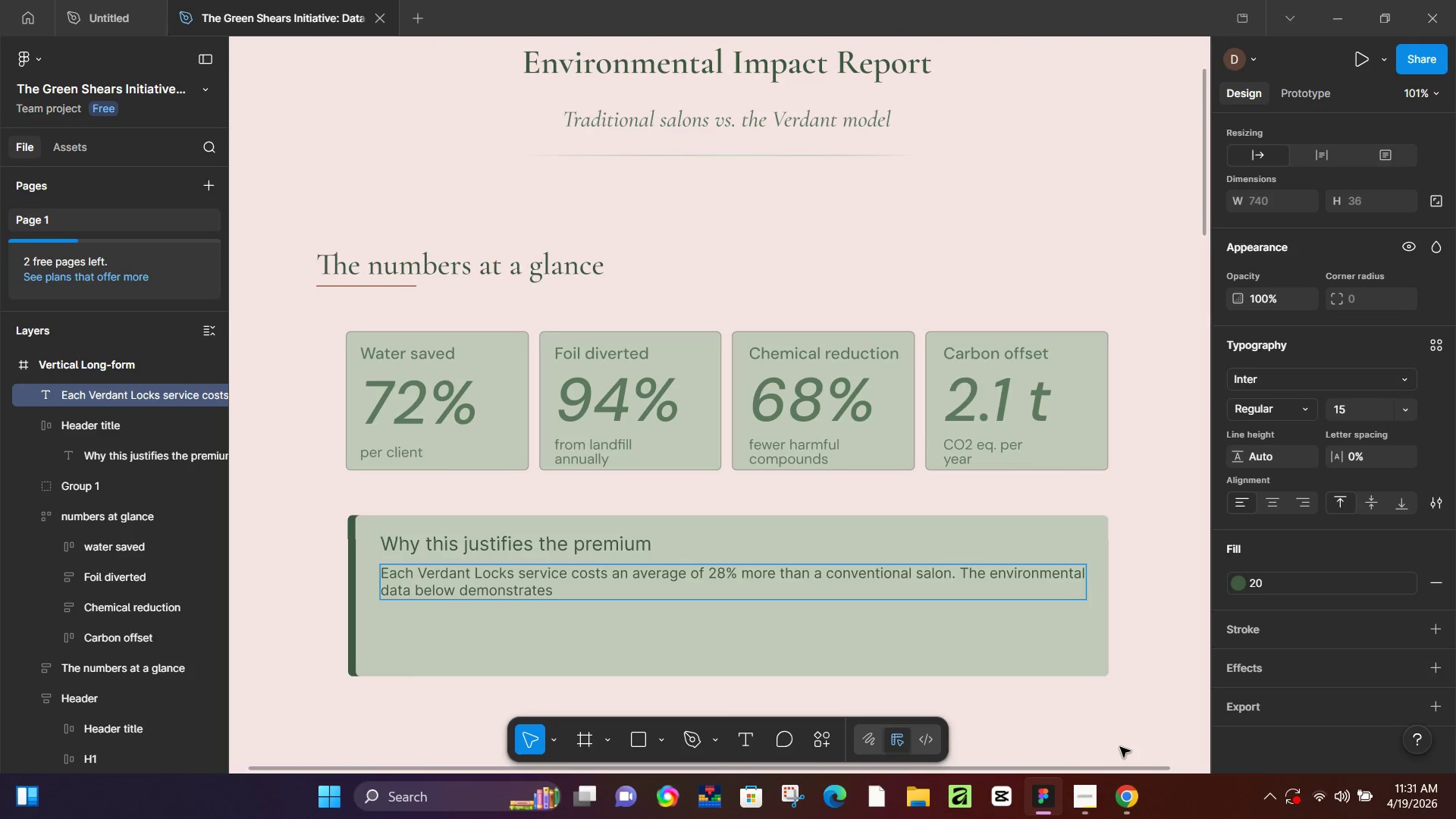 
type(that)
key(Backspace)
key(Backspace)
key(Backspace)
key(Backspace)
type( that )
 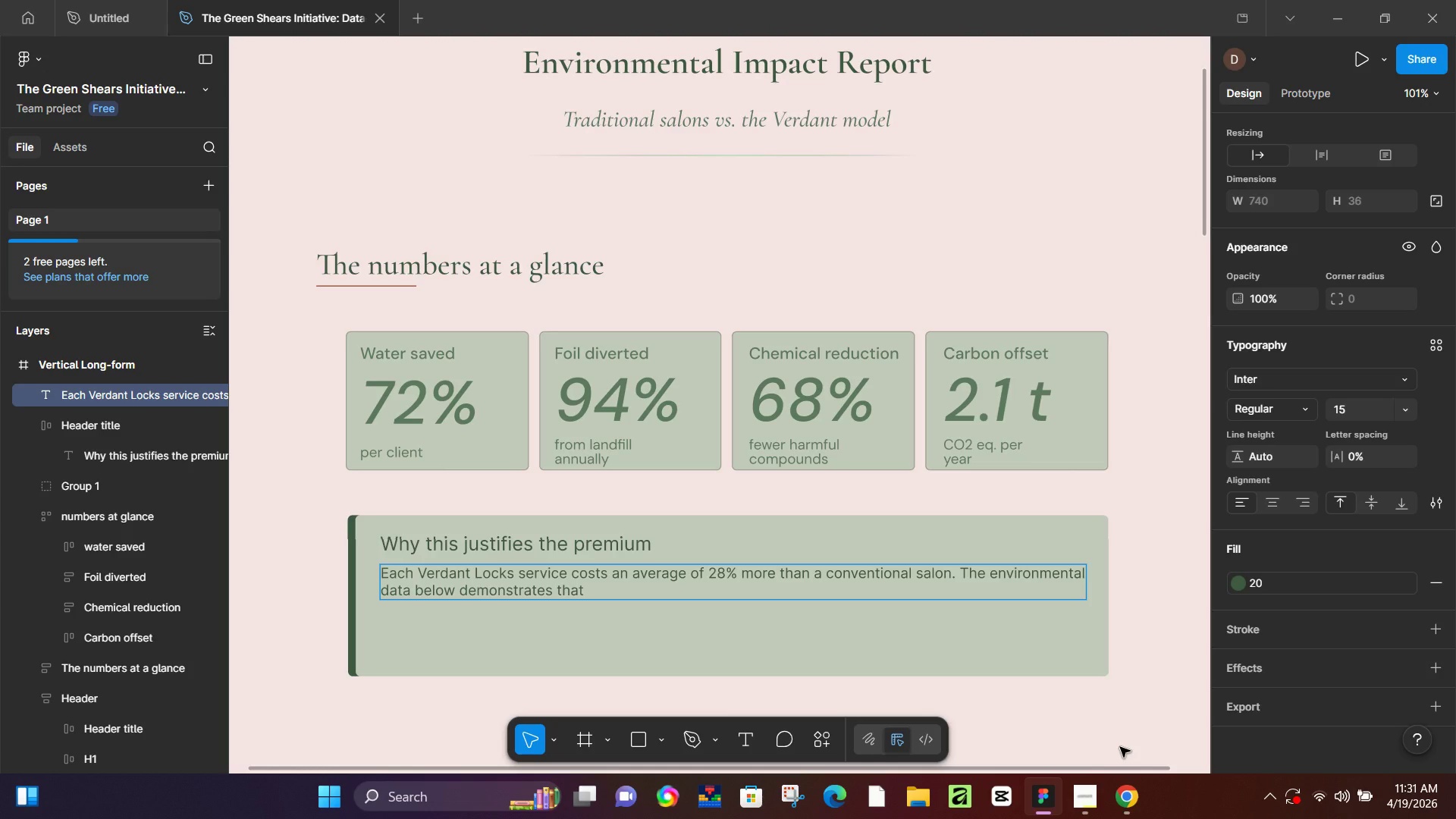 
type(this )
 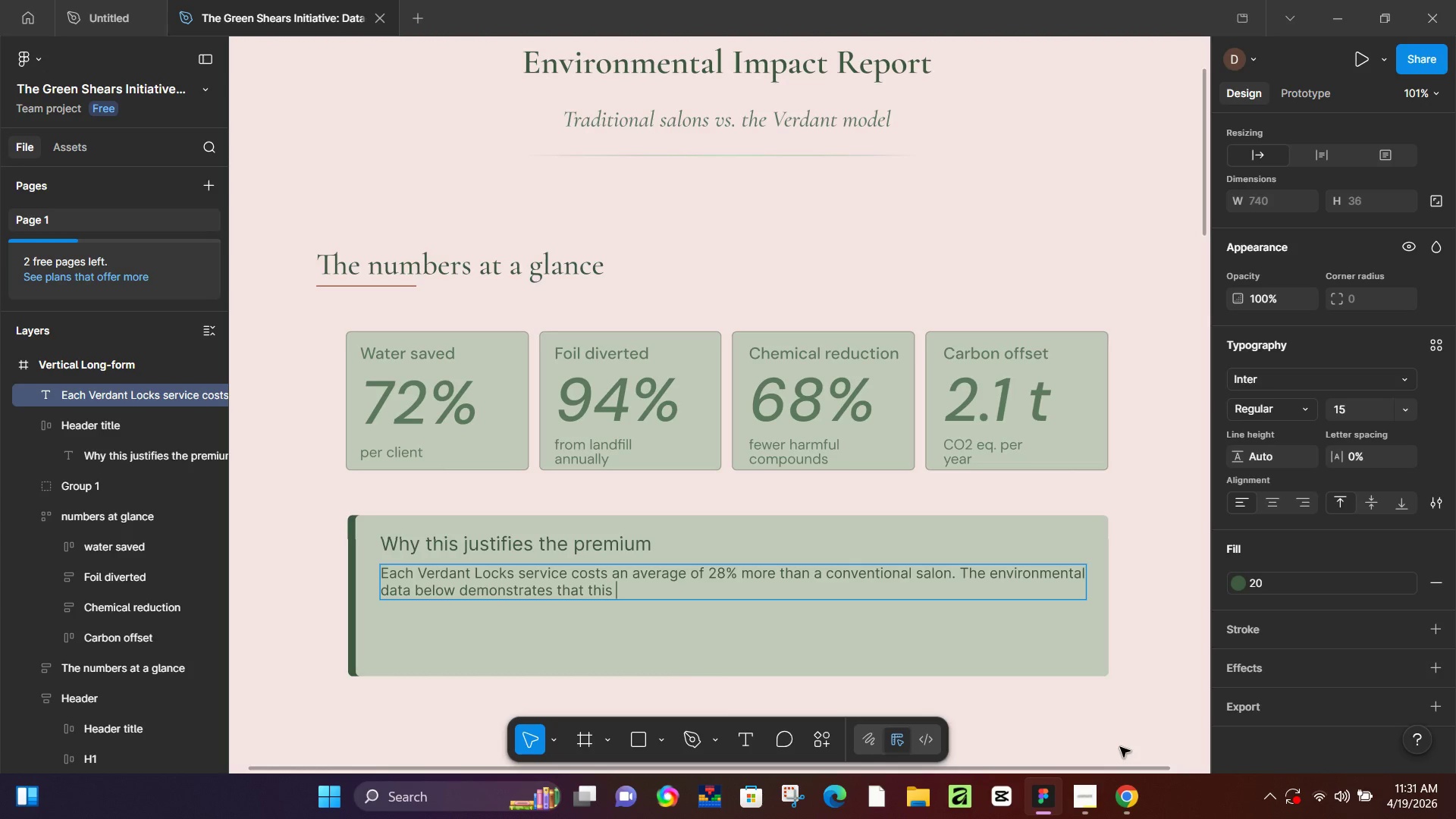 
type(premium funds real, meausu)
key(Backspace)
type(a)
key(Backspace)
key(Backspace)
key(Backspace)
key(Backspace)
type(asurable reduction - not working language)
 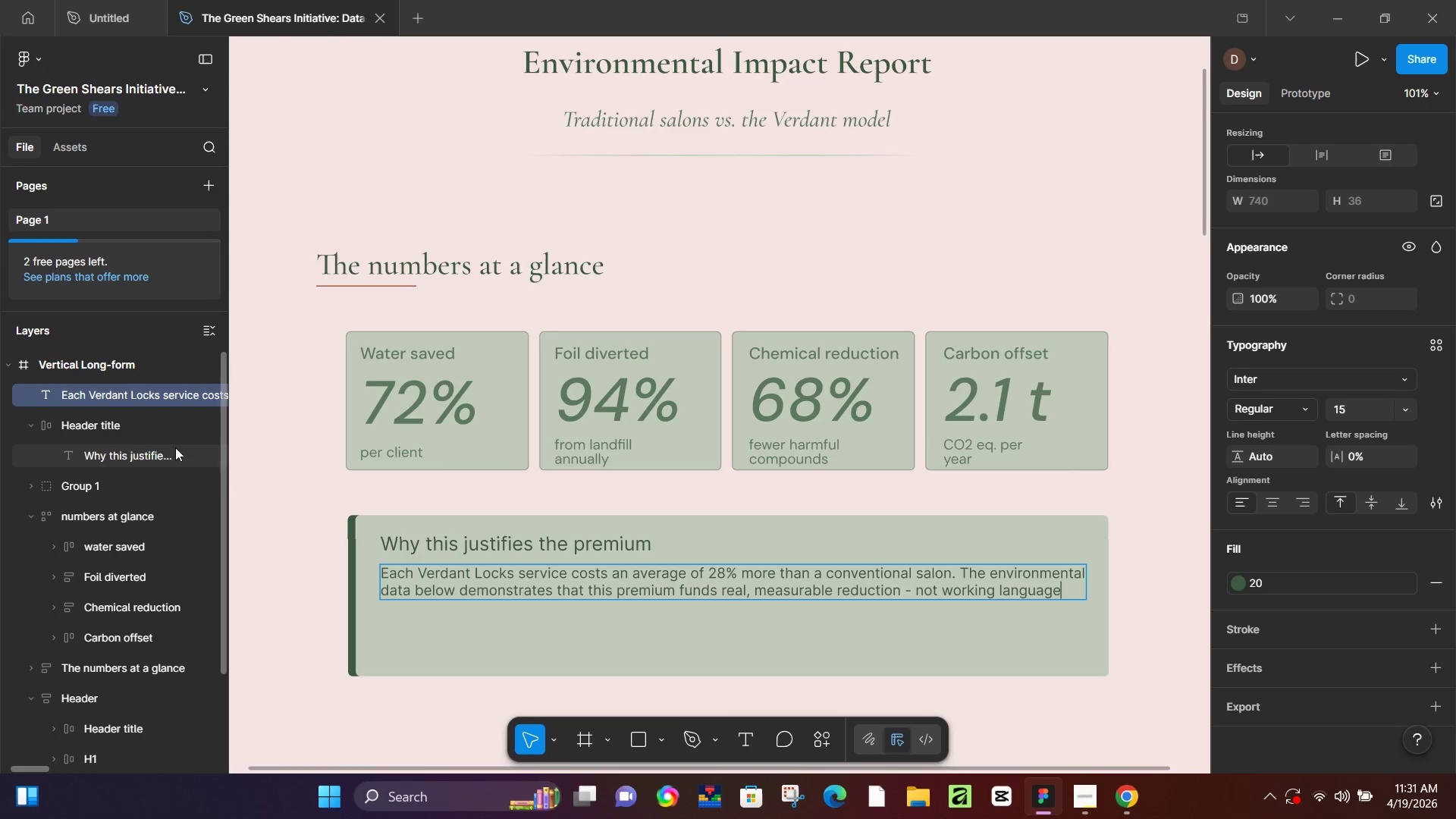 
left_click([110, 485])
 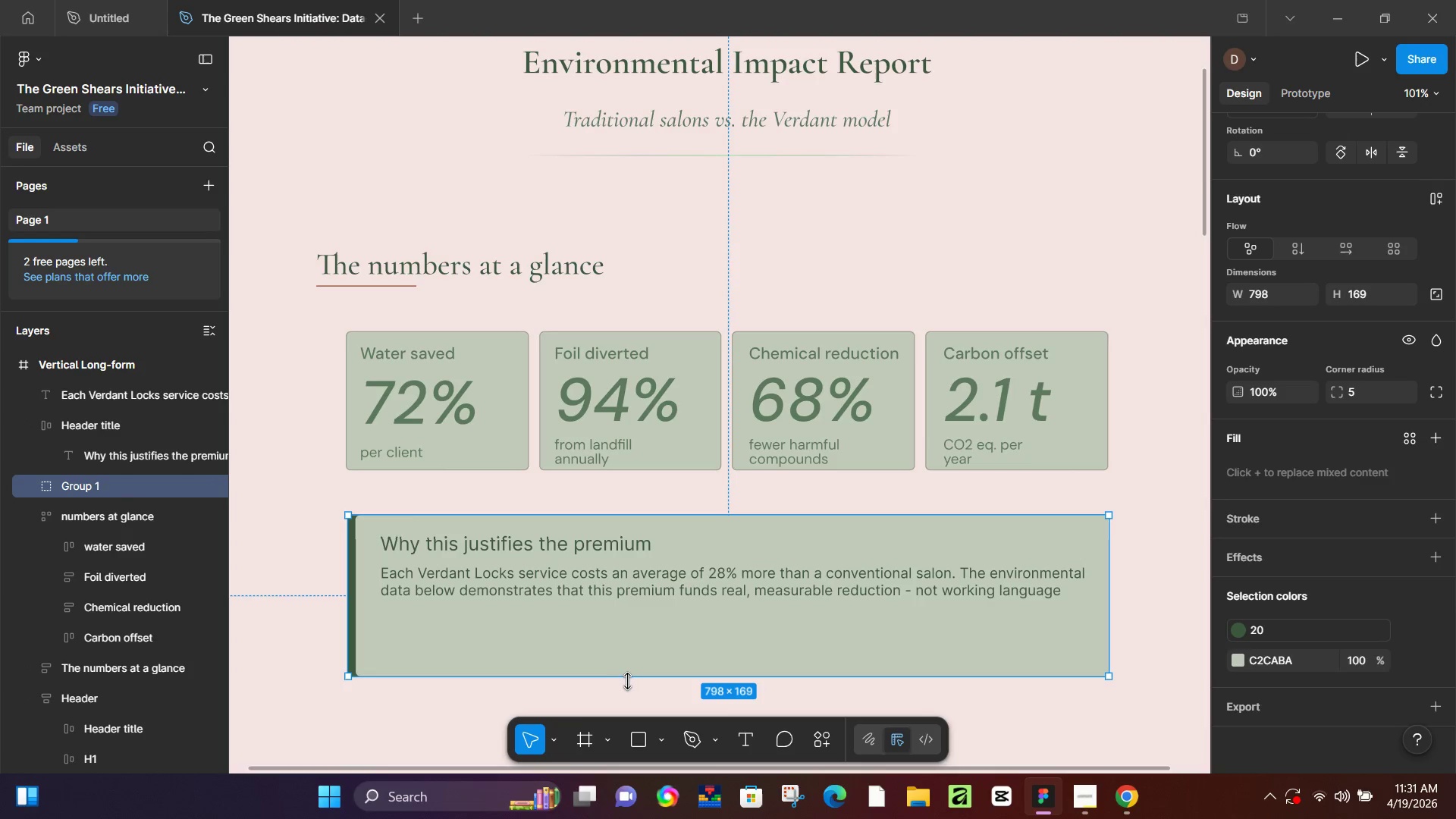 
left_click_drag(start_coordinate=[627, 681], to_coordinate=[664, 621])
 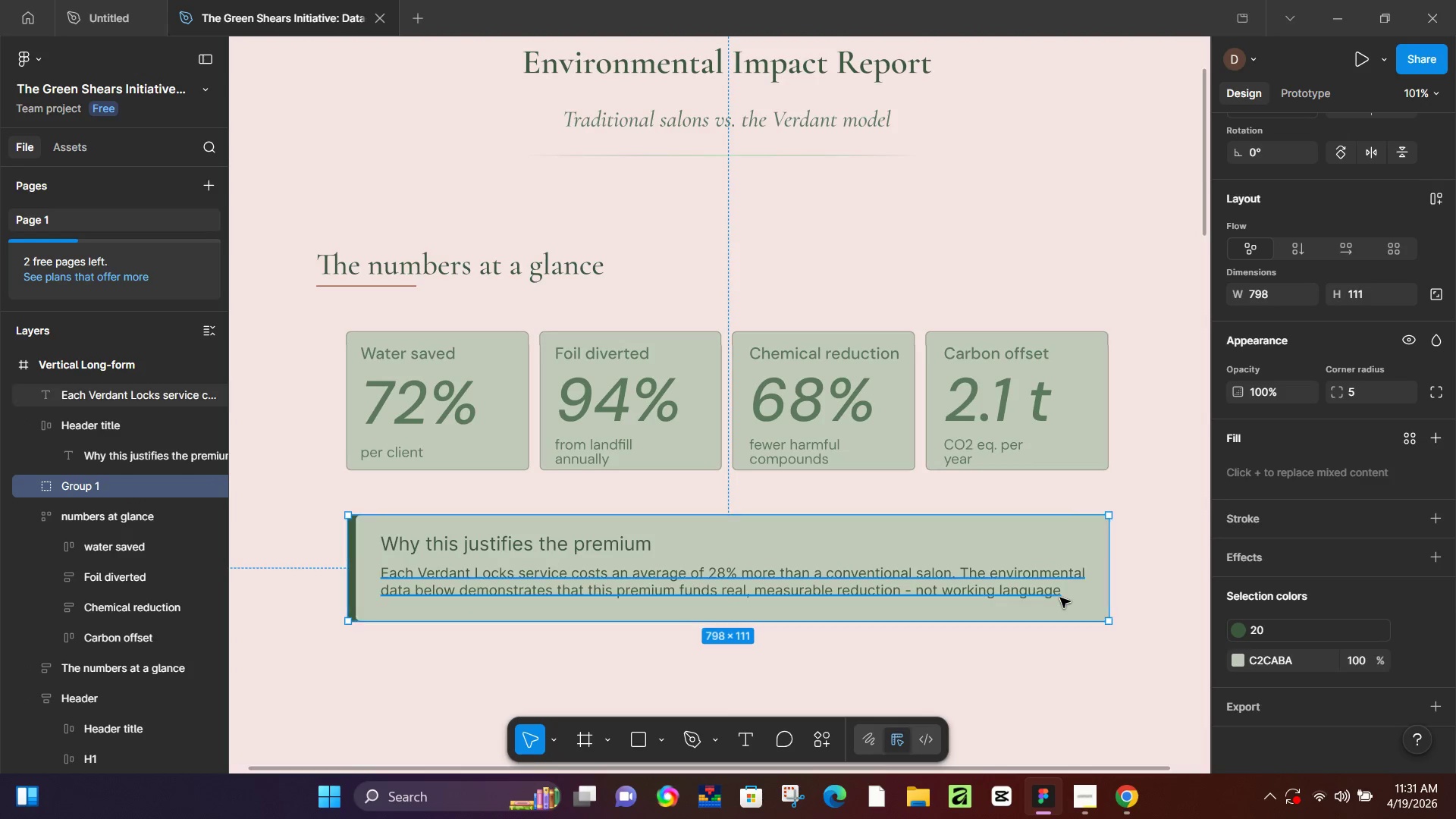 
double_click([1060, 598])
 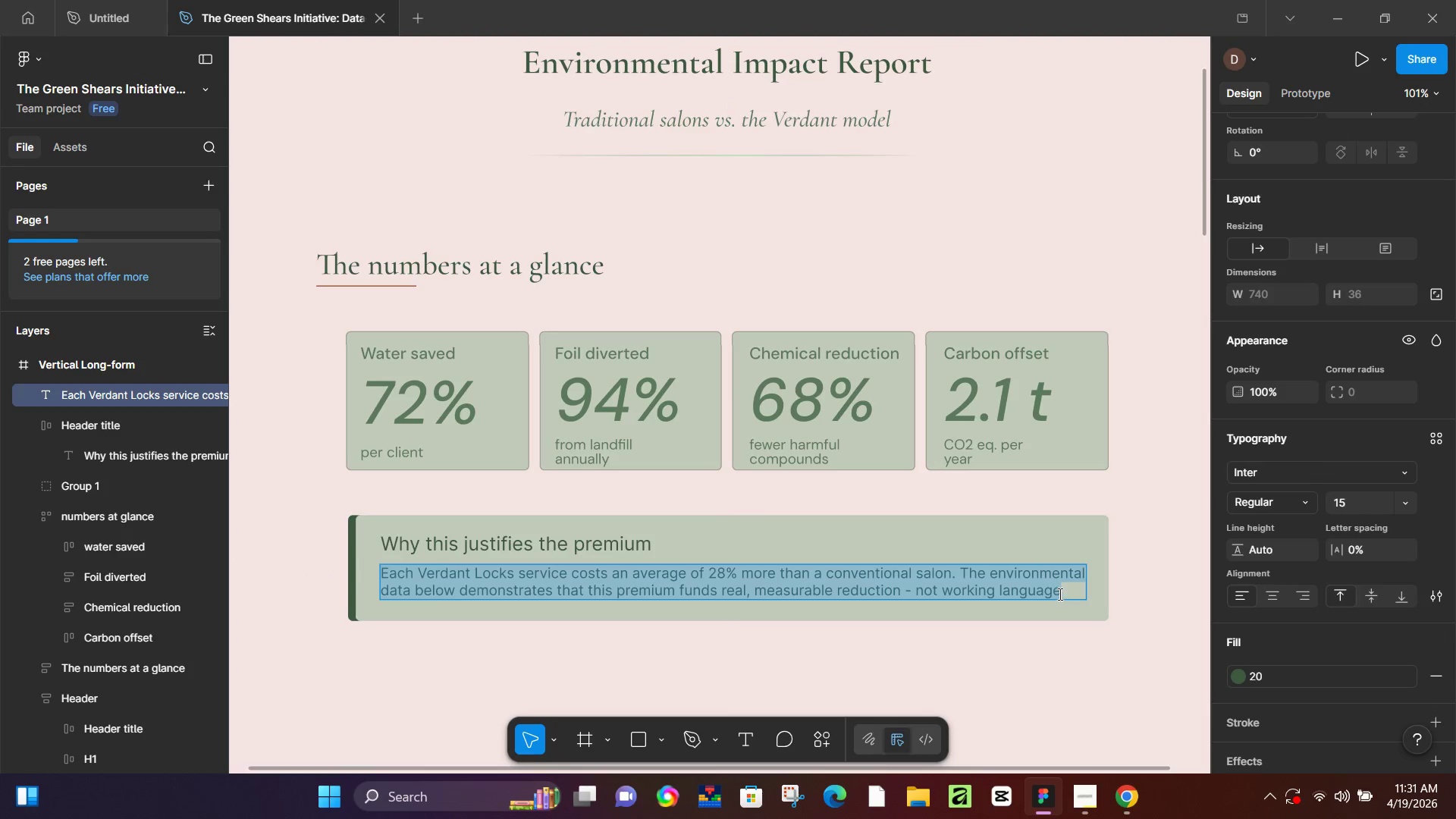 
triple_click([1059, 594])
 